 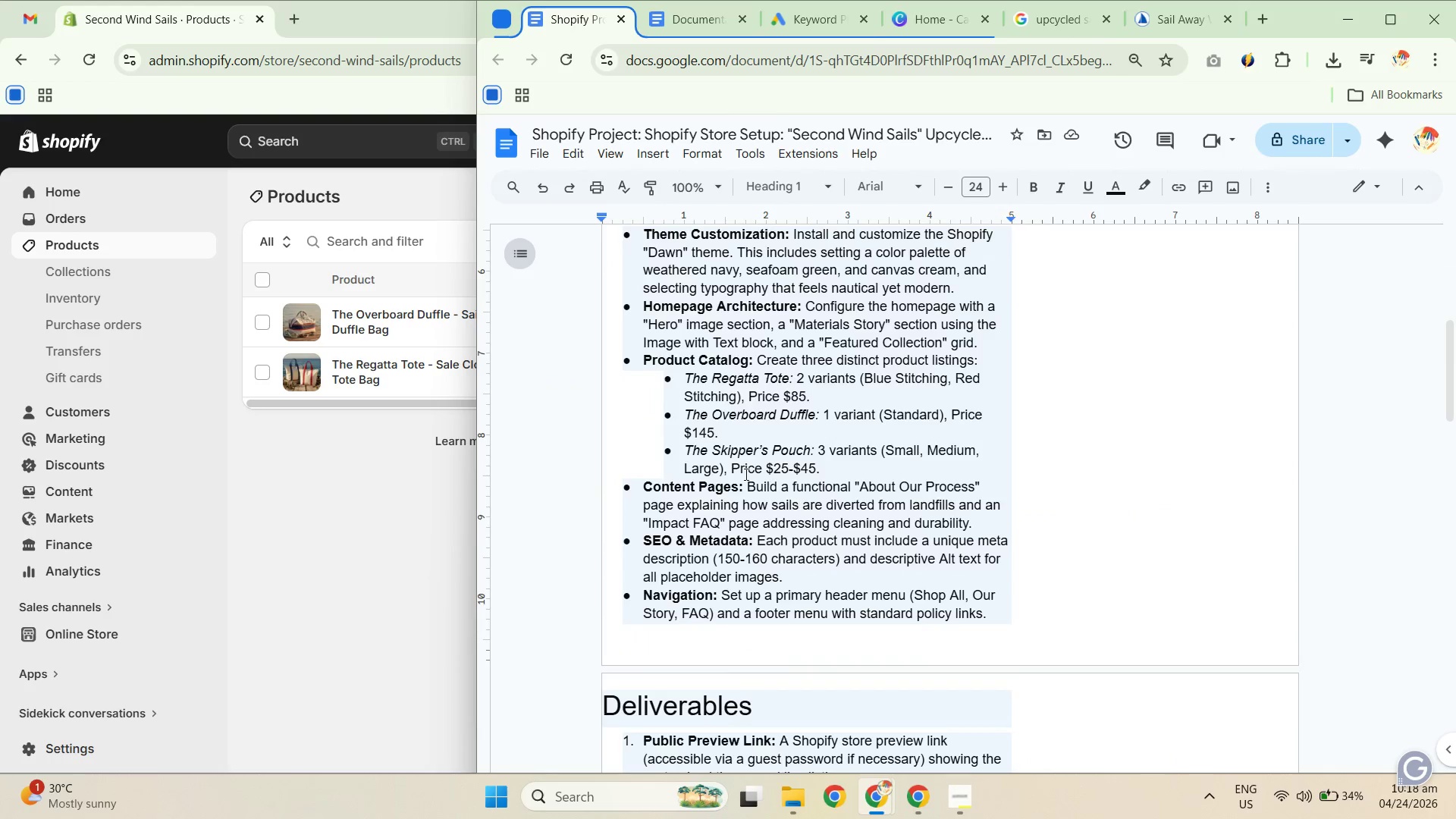 
left_click_drag(start_coordinate=[686, 451], to_coordinate=[868, 447])
 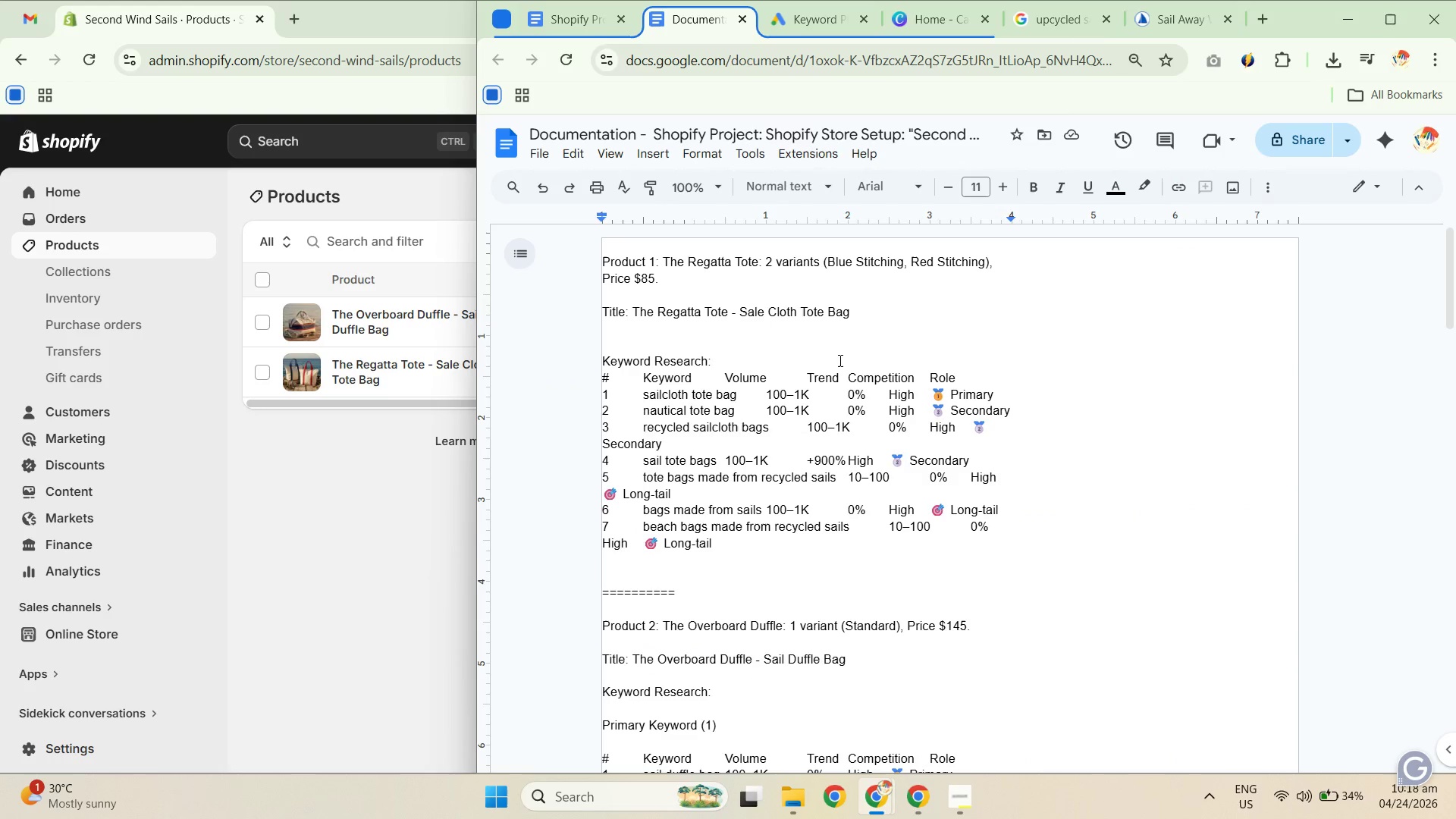 
scroll: coordinate [828, 428], scroll_direction: down, amount: 9.0
 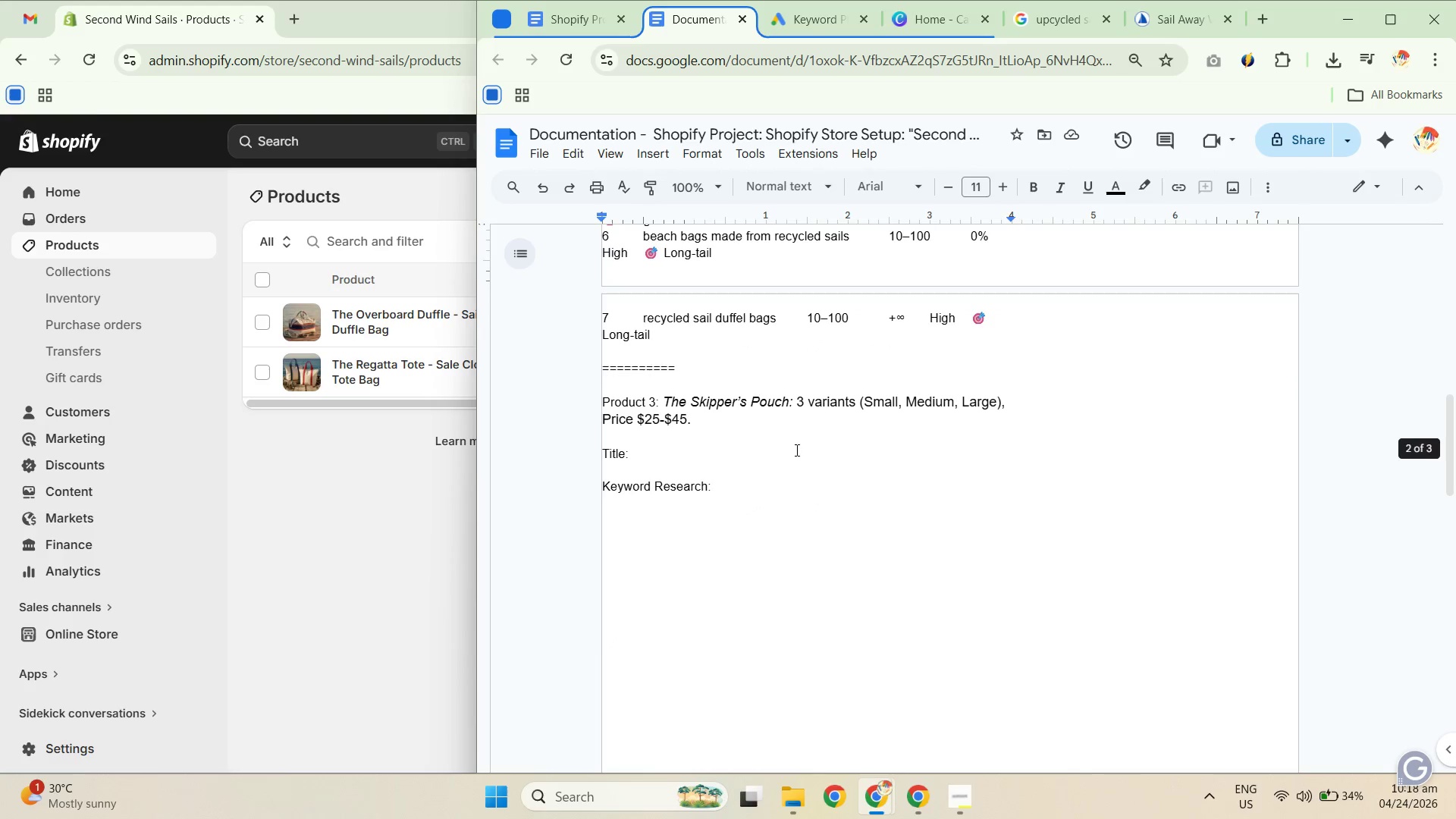 
left_click([787, 472])
 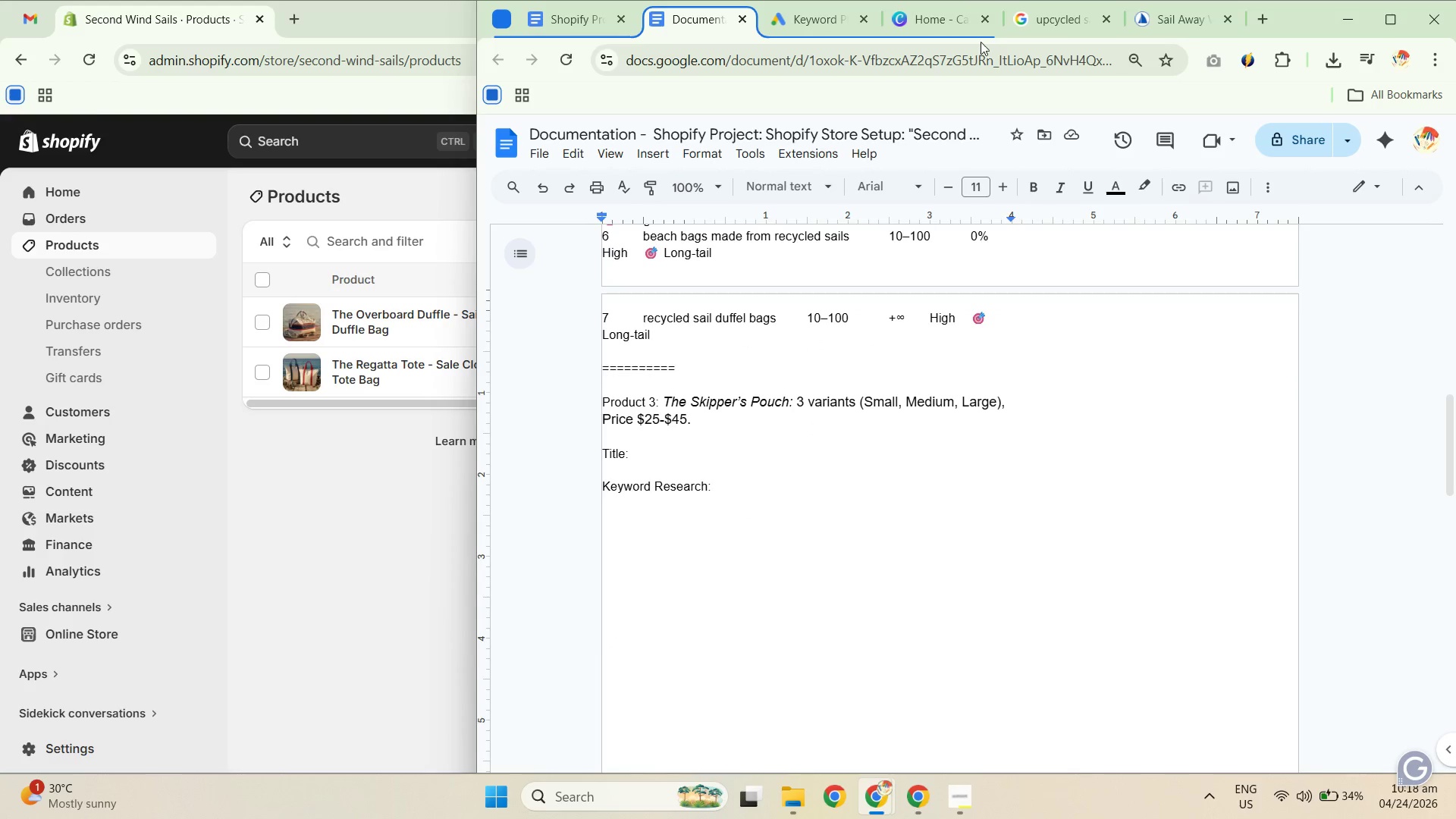 
left_click([1167, 34])
 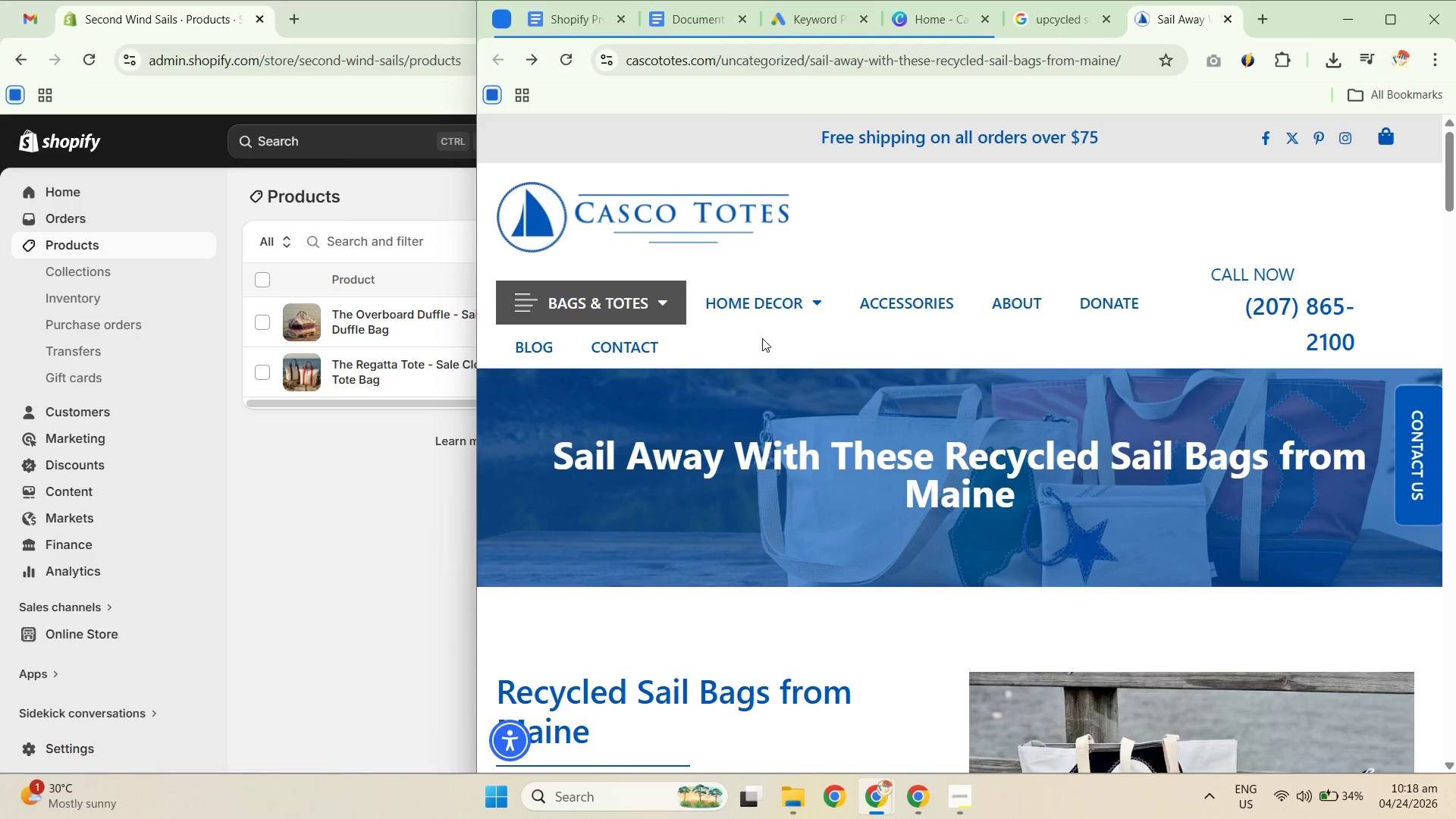 
scroll: coordinate [836, 558], scroll_direction: down, amount: 28.0
 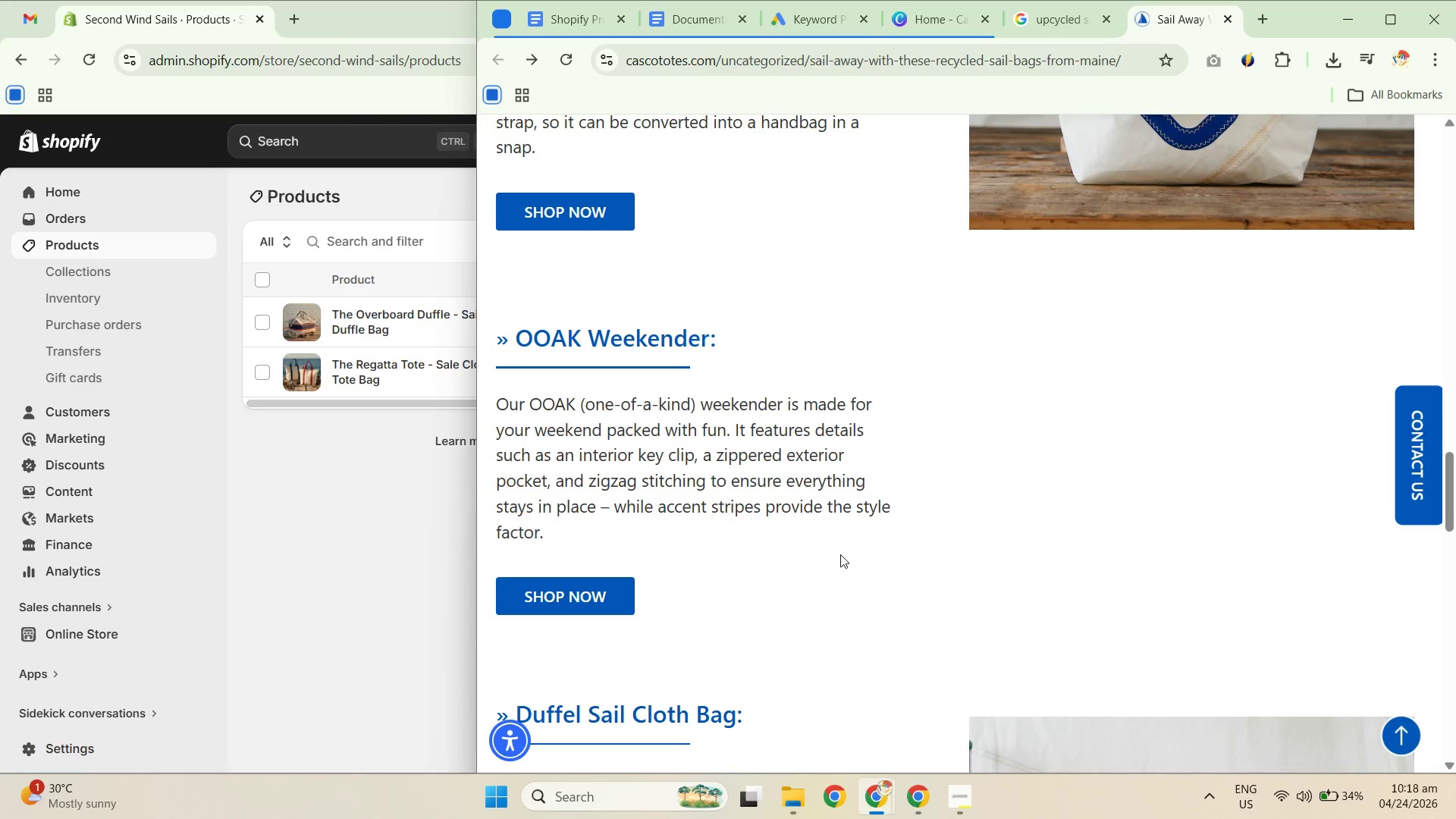 
scroll: coordinate [840, 554], scroll_direction: down, amount: 4.0
 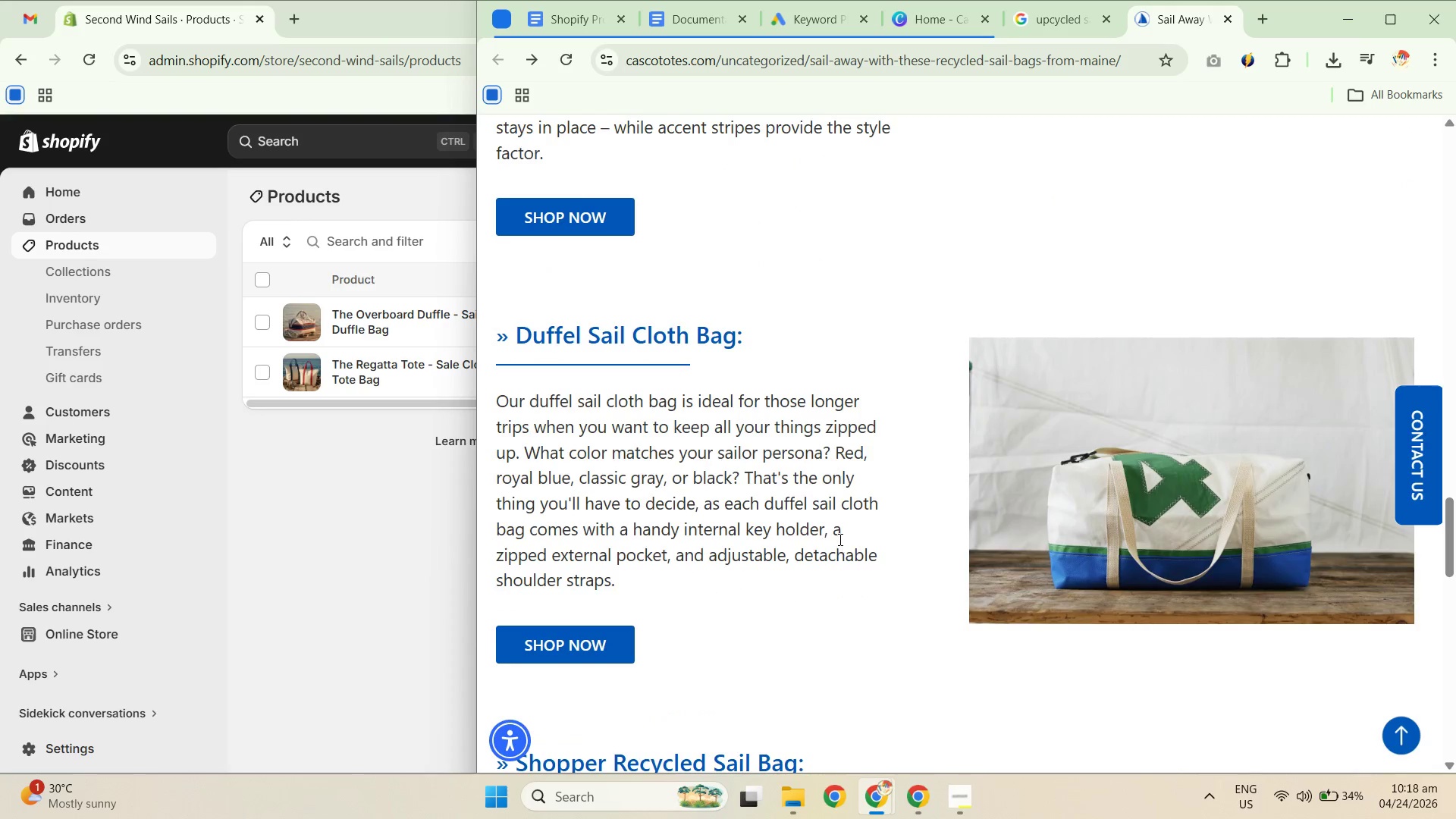 
scroll: coordinate [901, 498], scroll_direction: up, amount: 30.0
 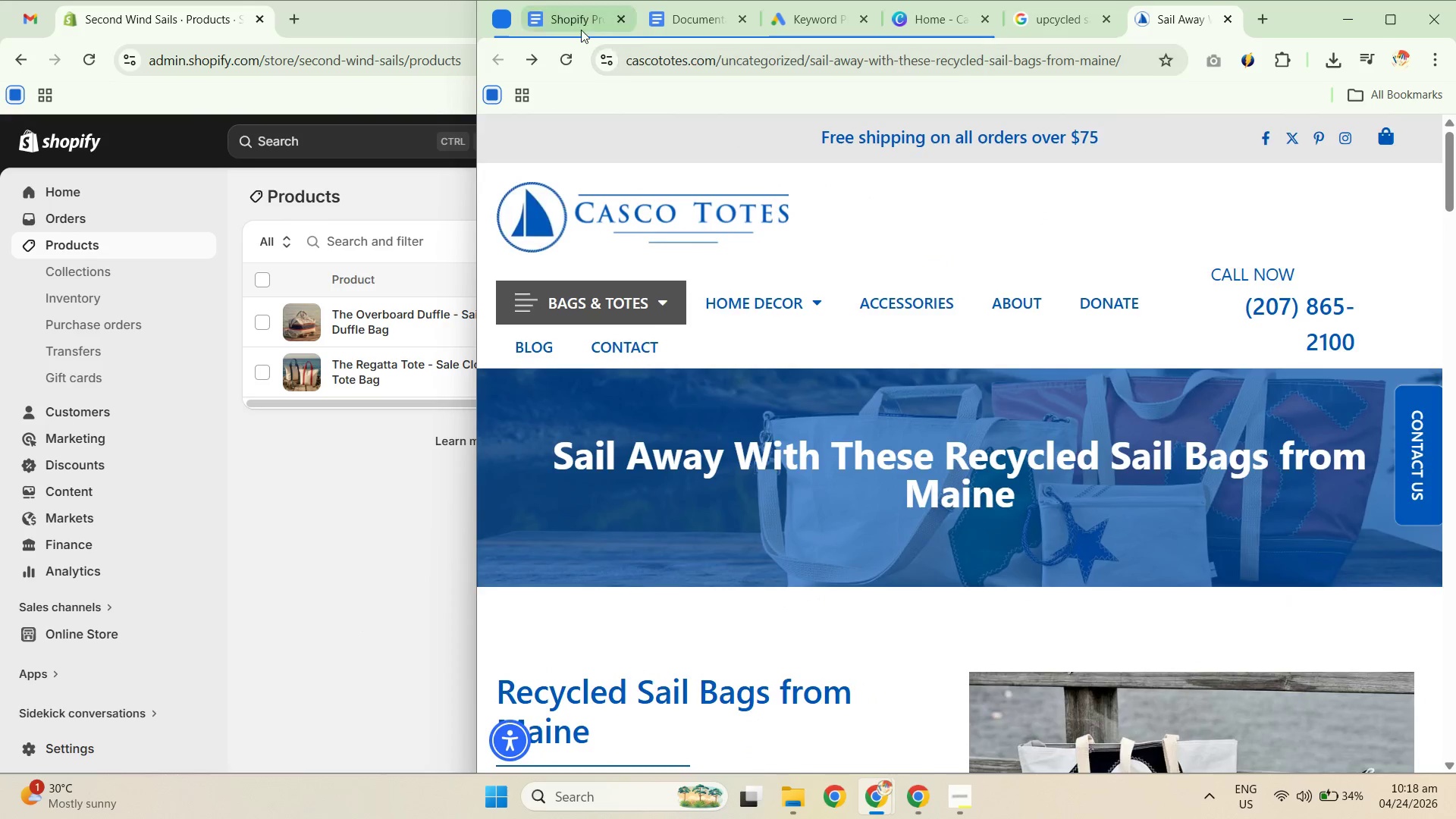 
wait(8.79)
 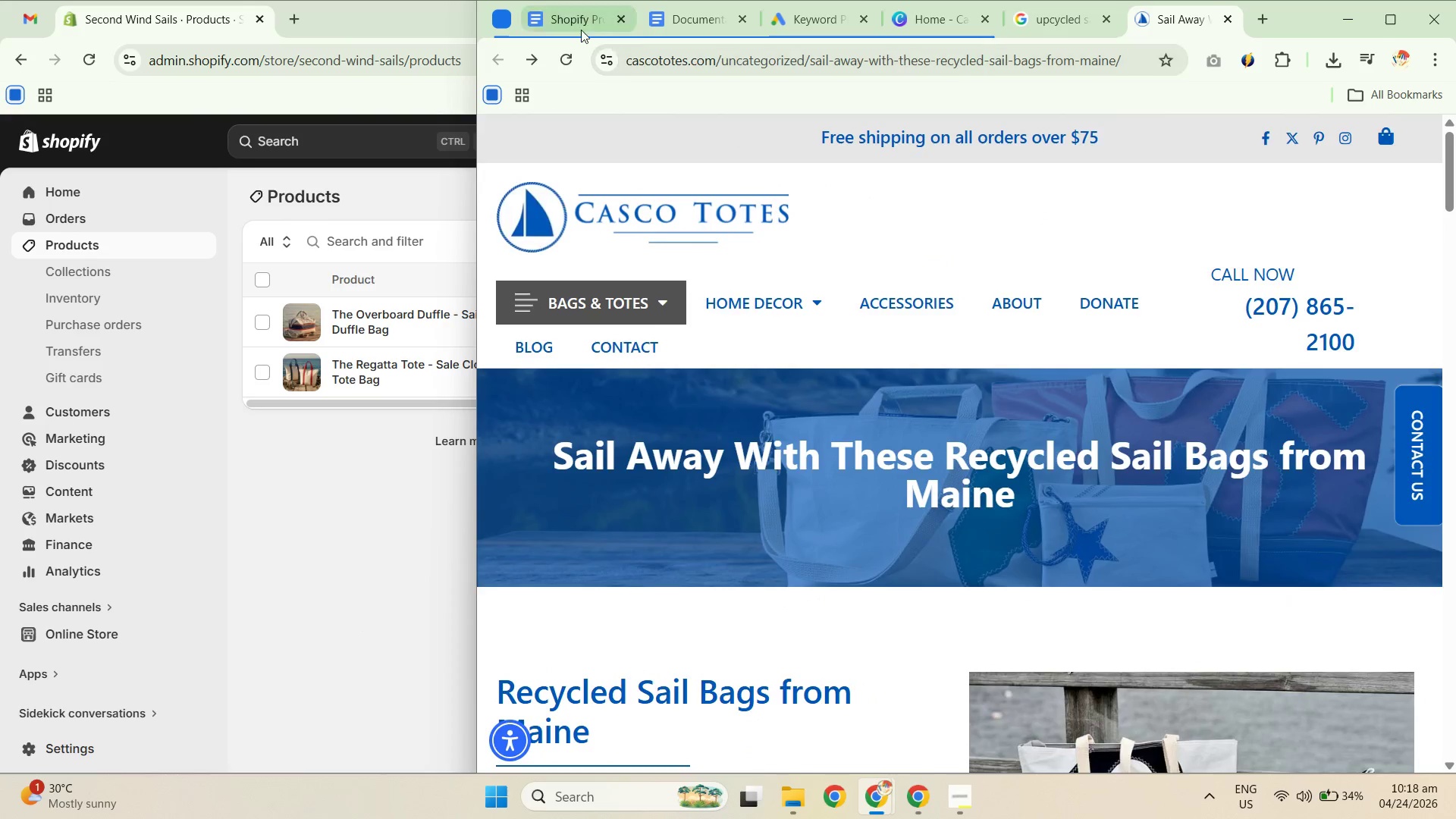 
left_click_drag(start_coordinate=[690, 61], to_coordinate=[573, 86])
 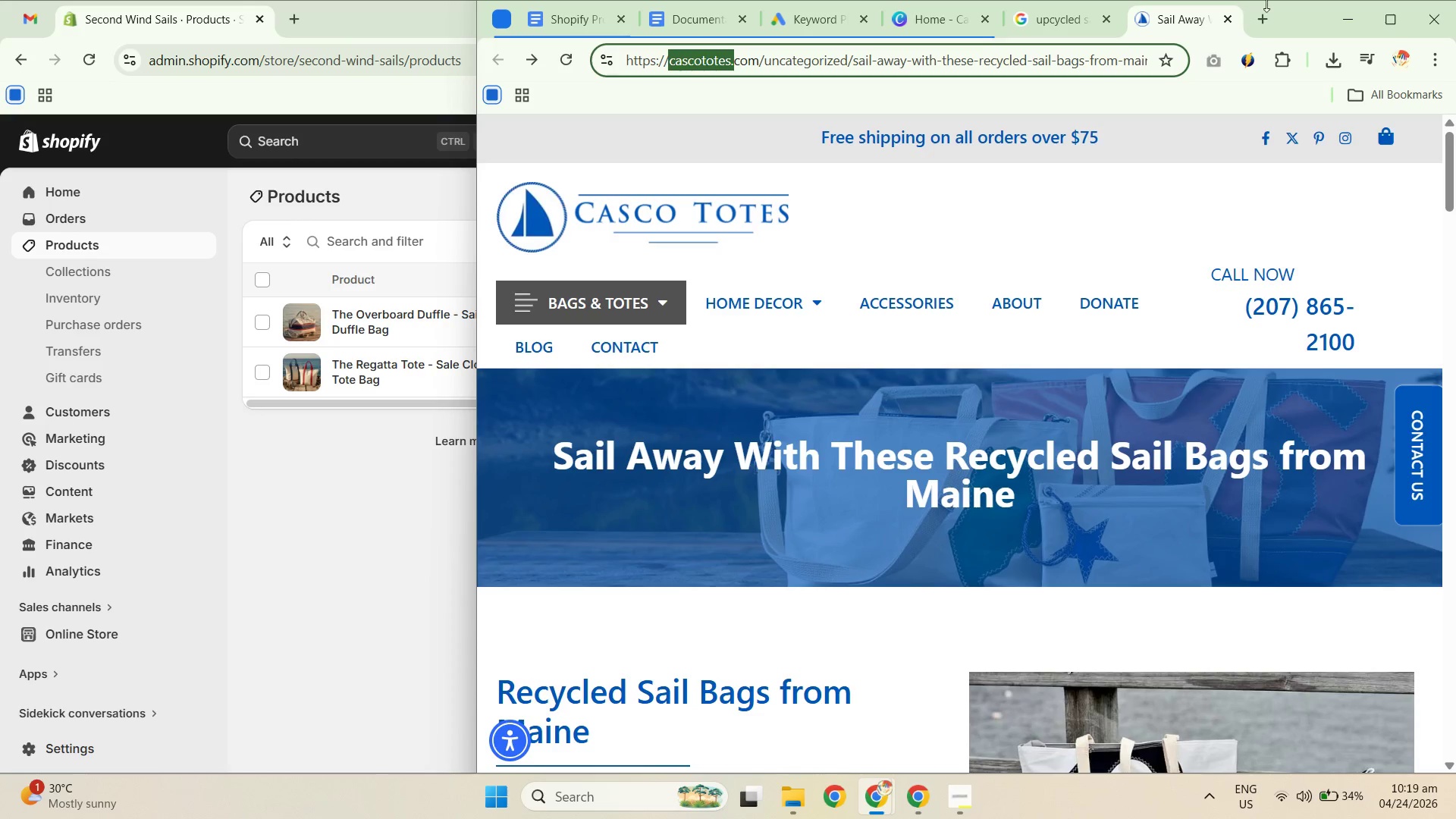 
key(Control+C)
 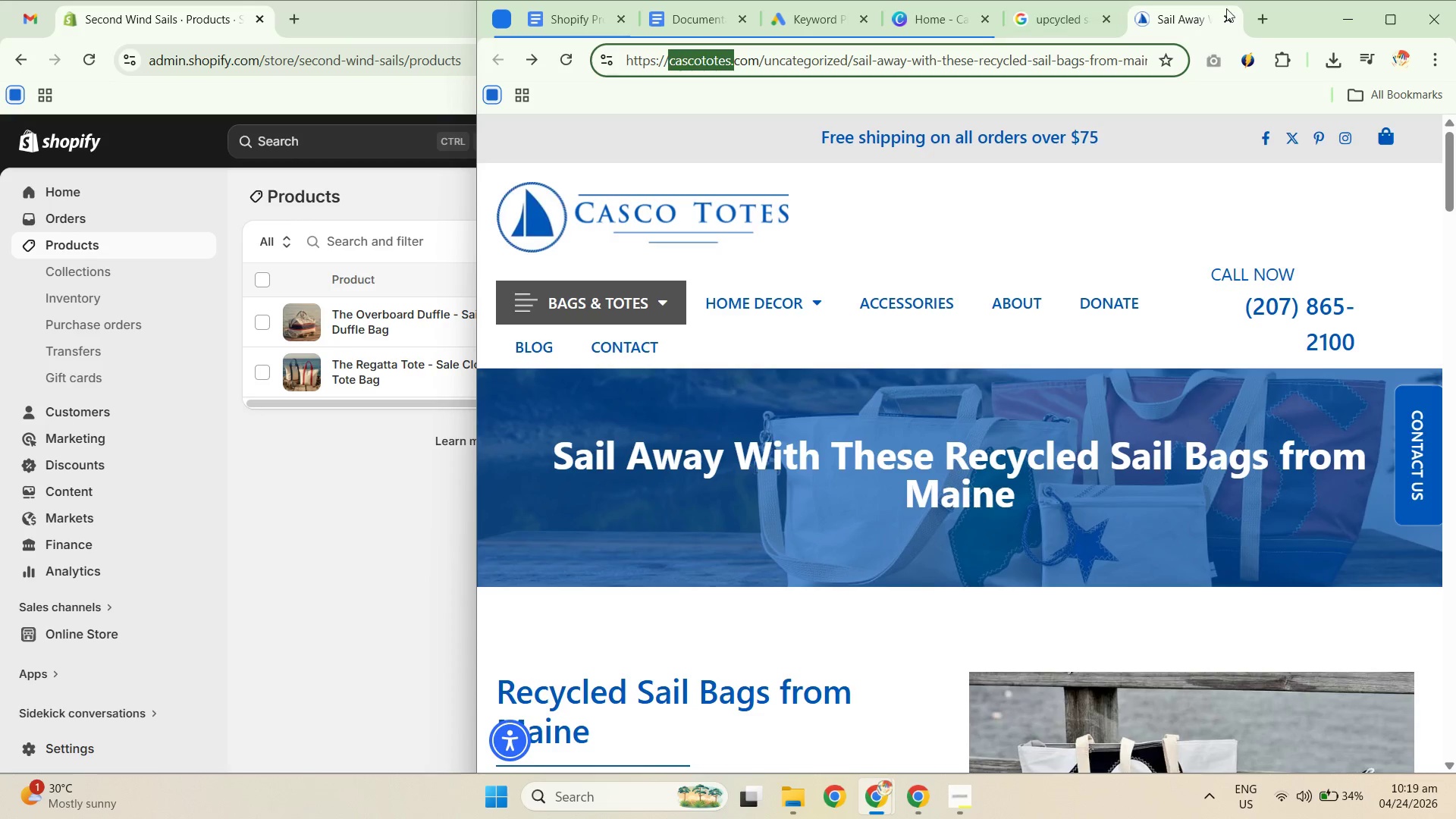 
key(Control+C)
 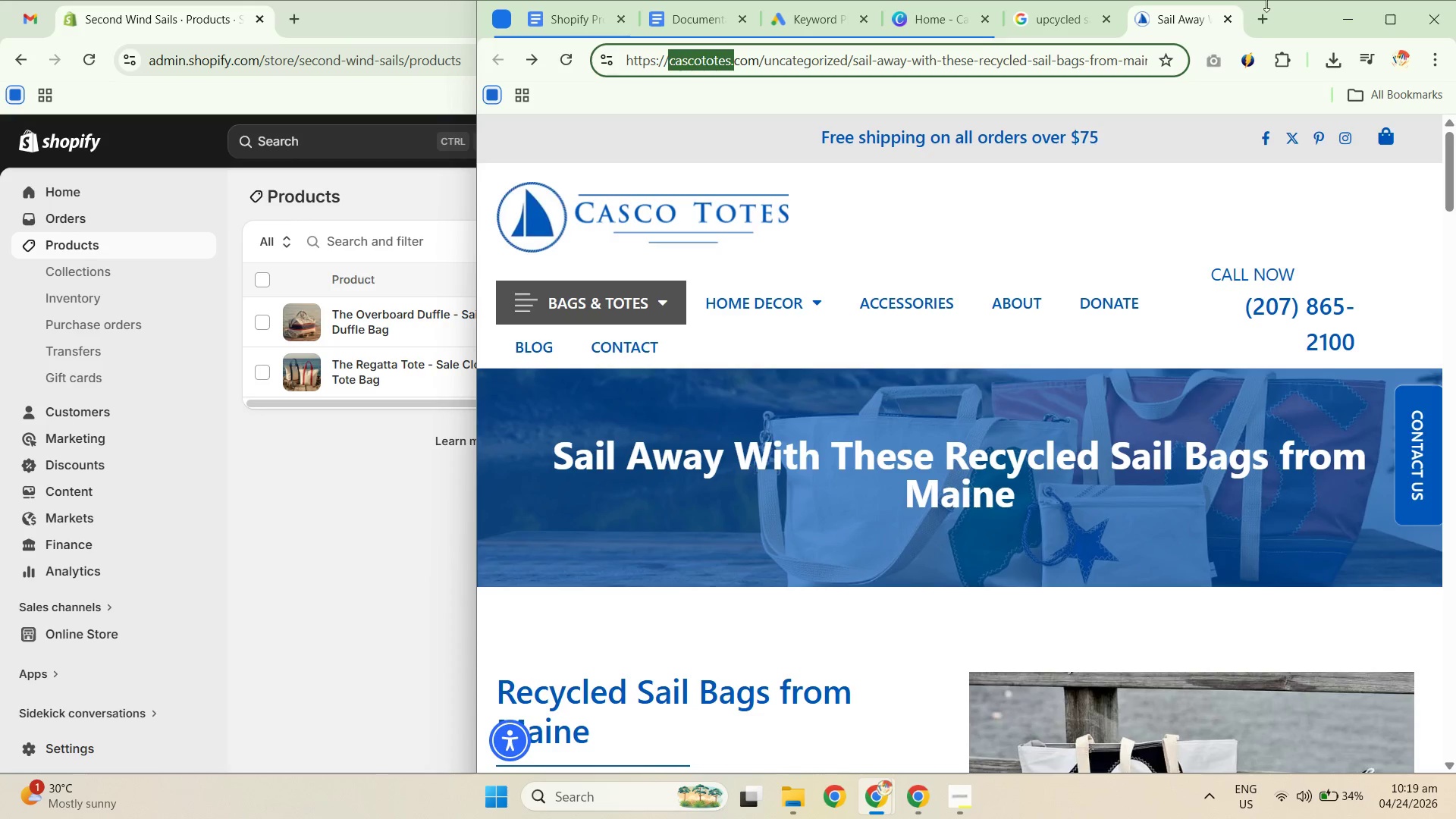 
key(Control+C)
 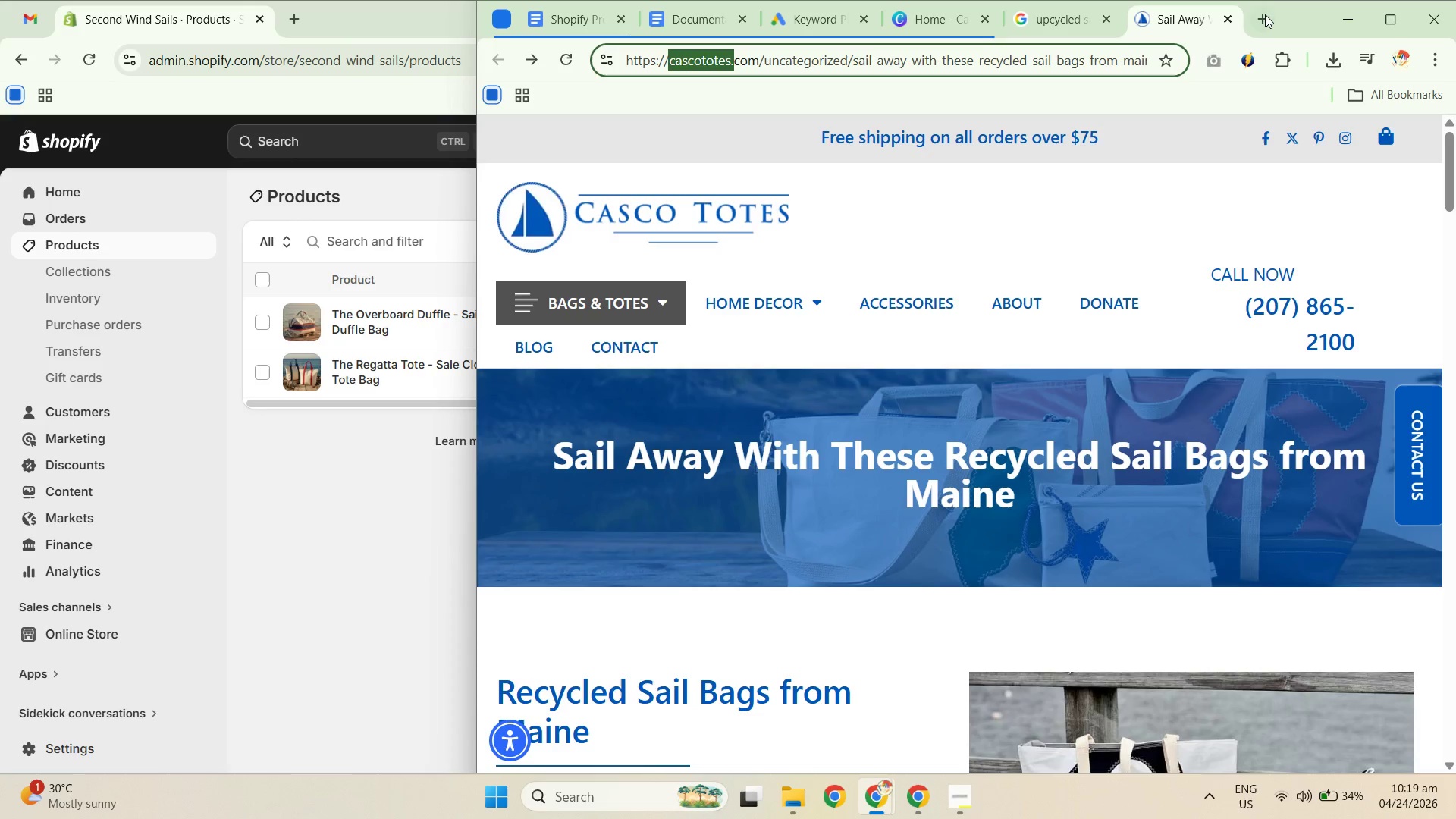 
key(Control+C)
 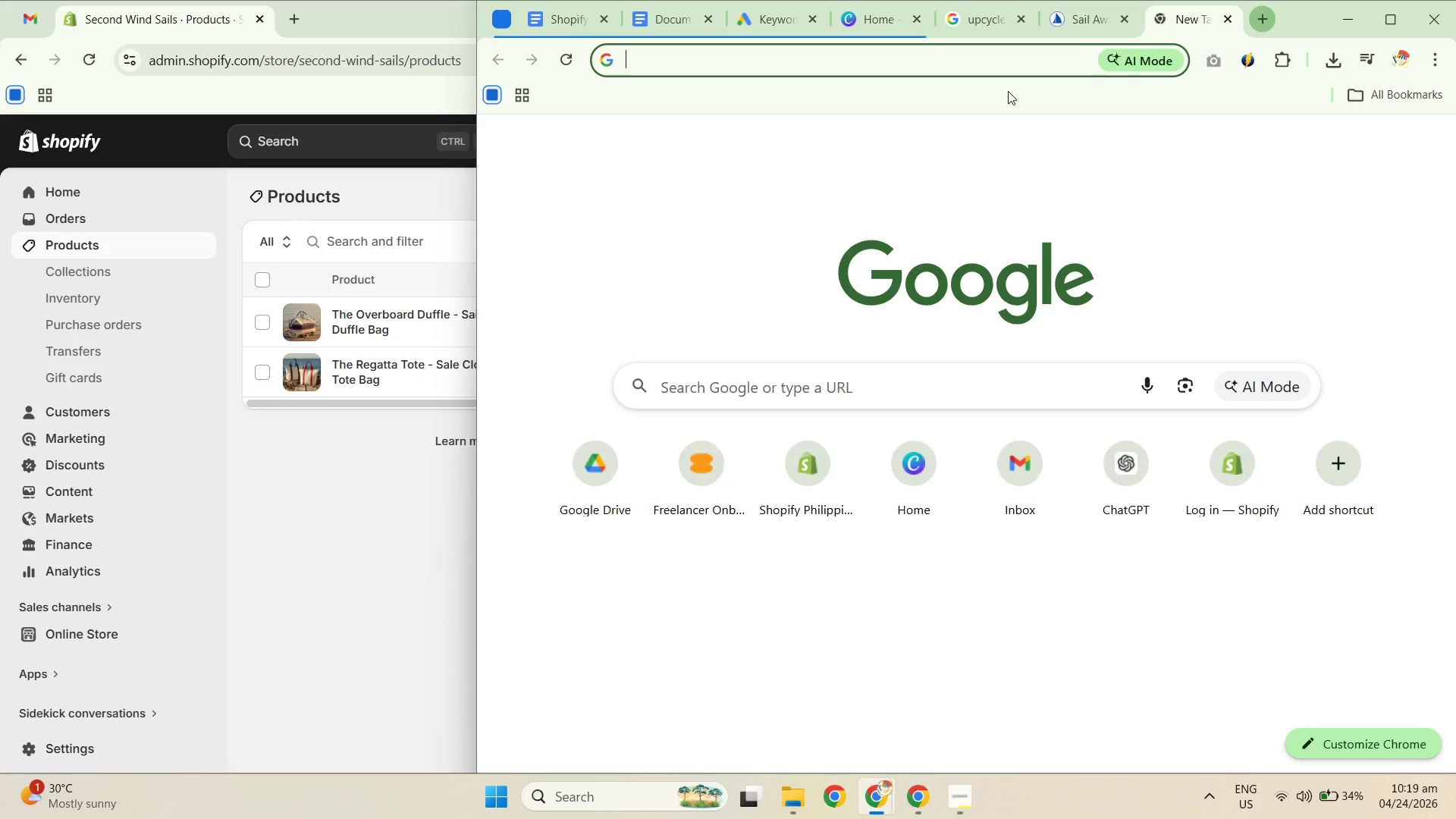 
key(Control+ControlLeft)
 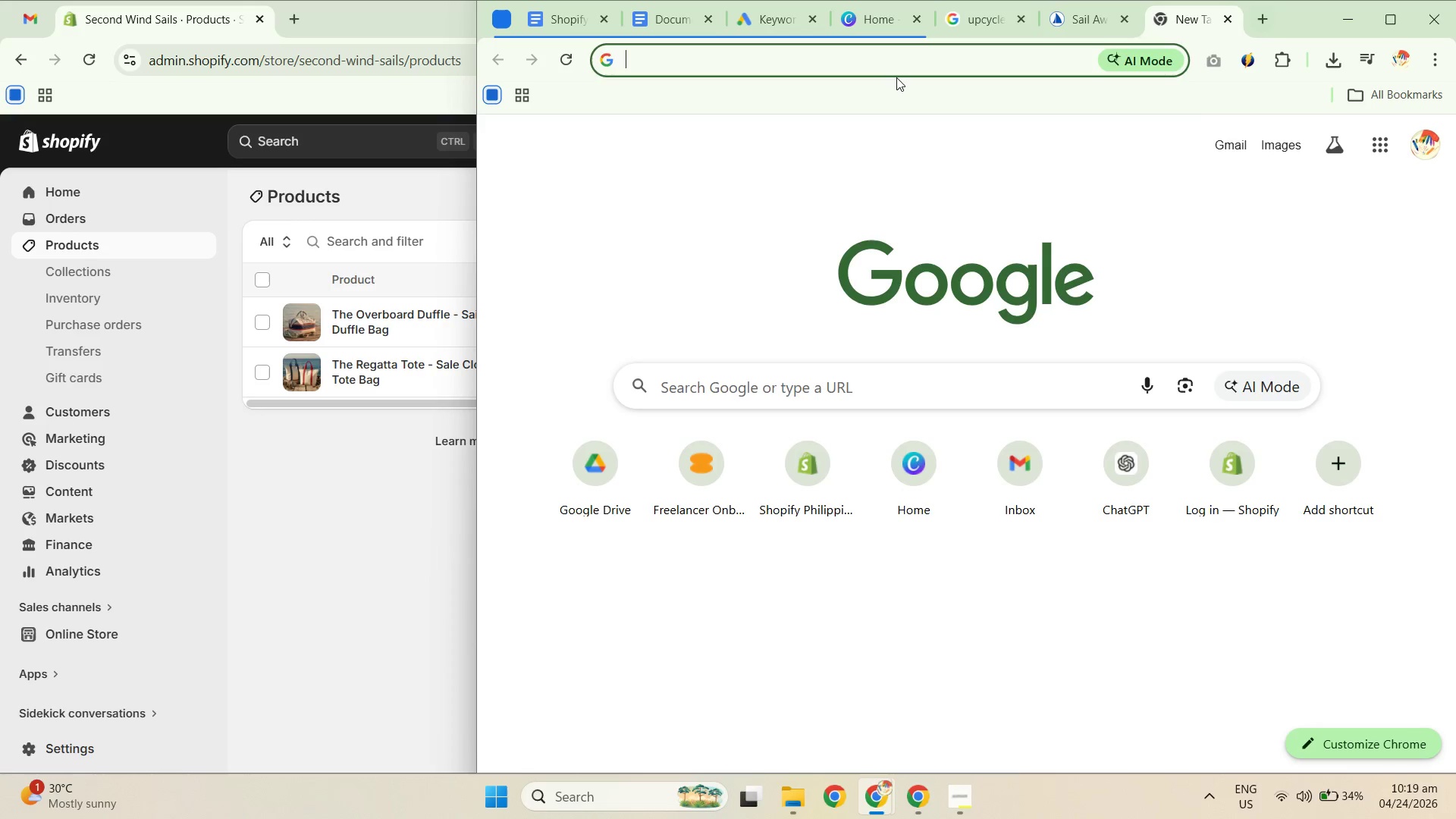 
key(Control+V)
 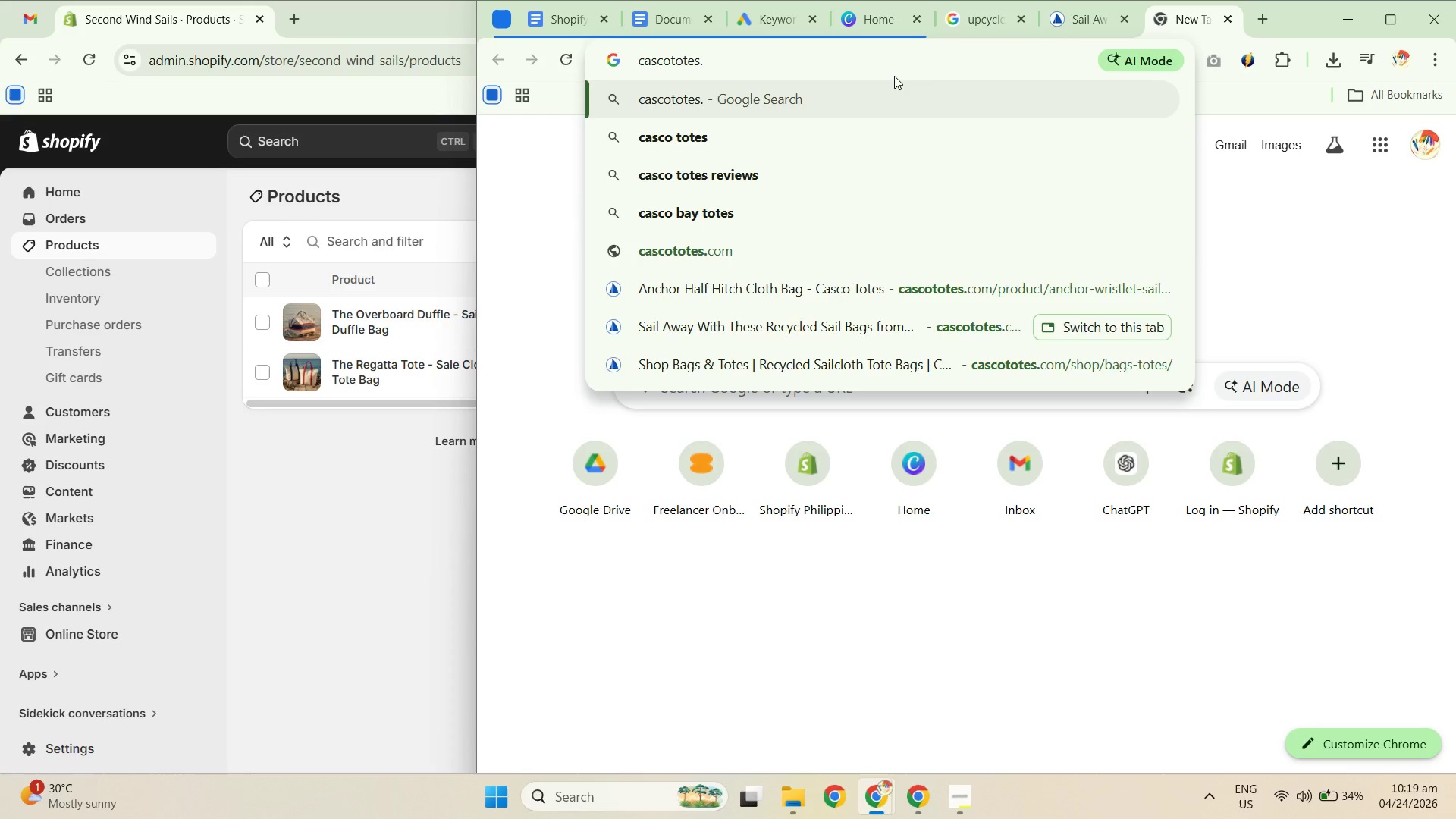 
key(Backspace)
type( pouch)
 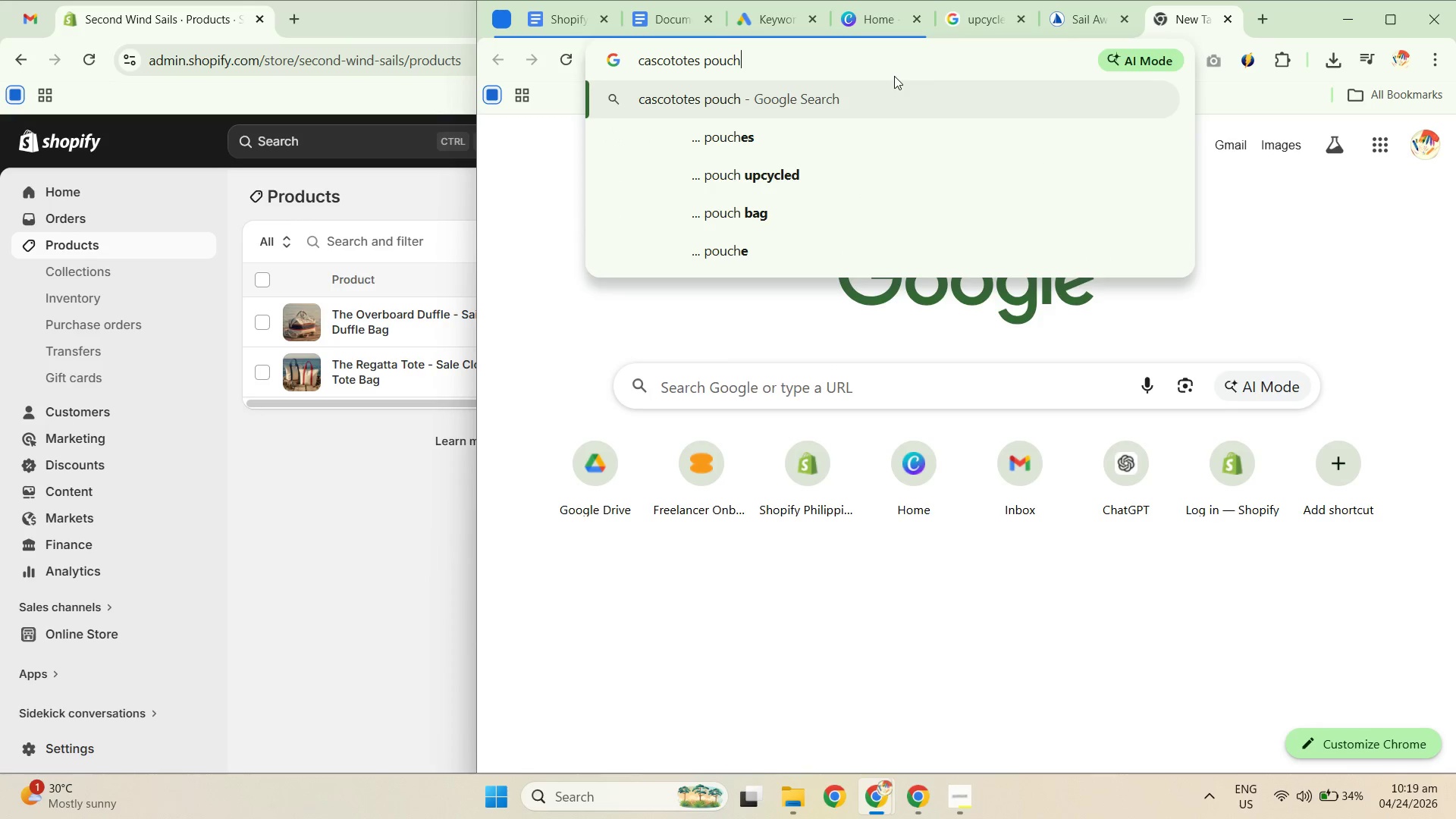 
key(Enter)
 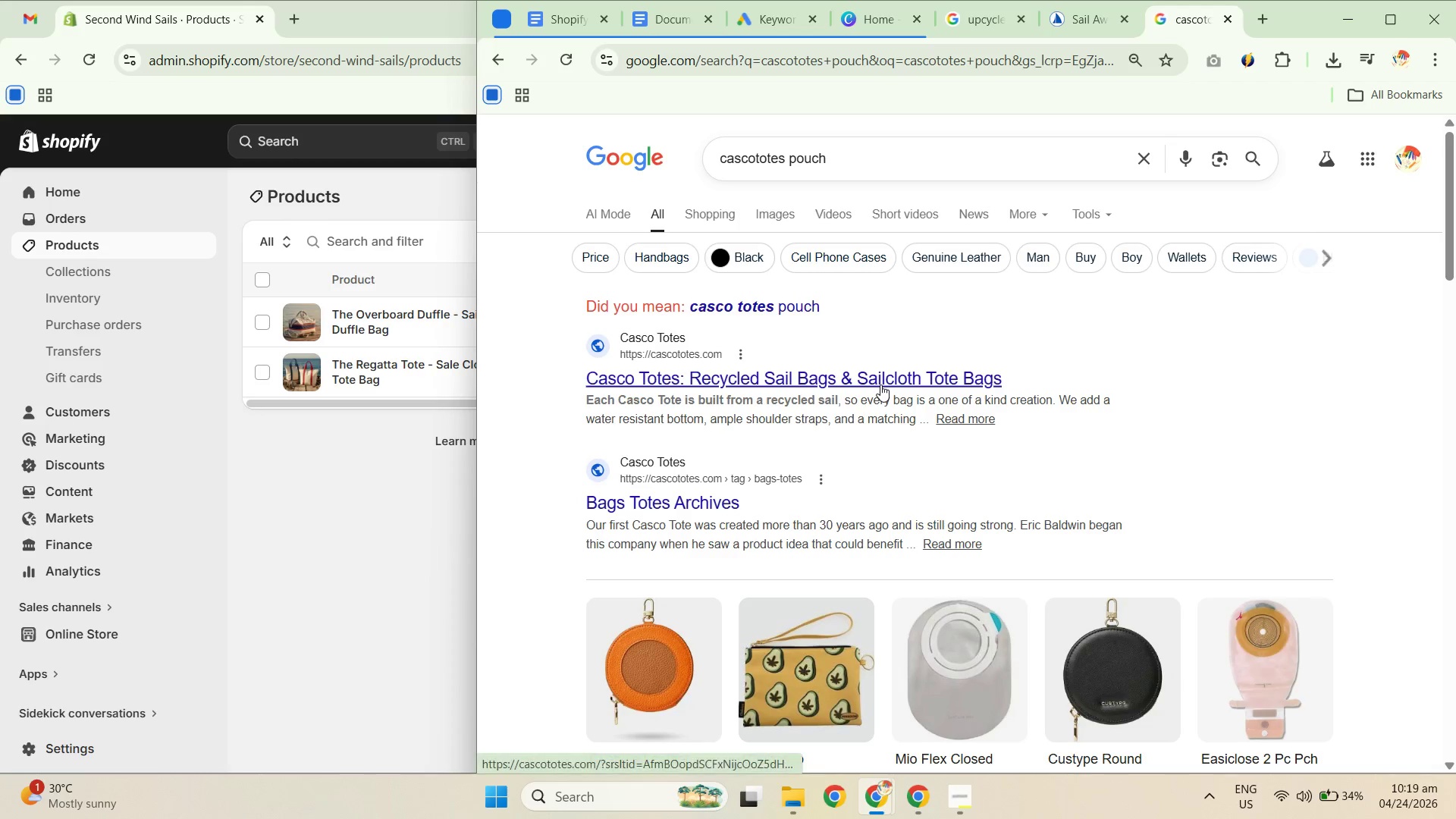 
left_click([880, 384])
 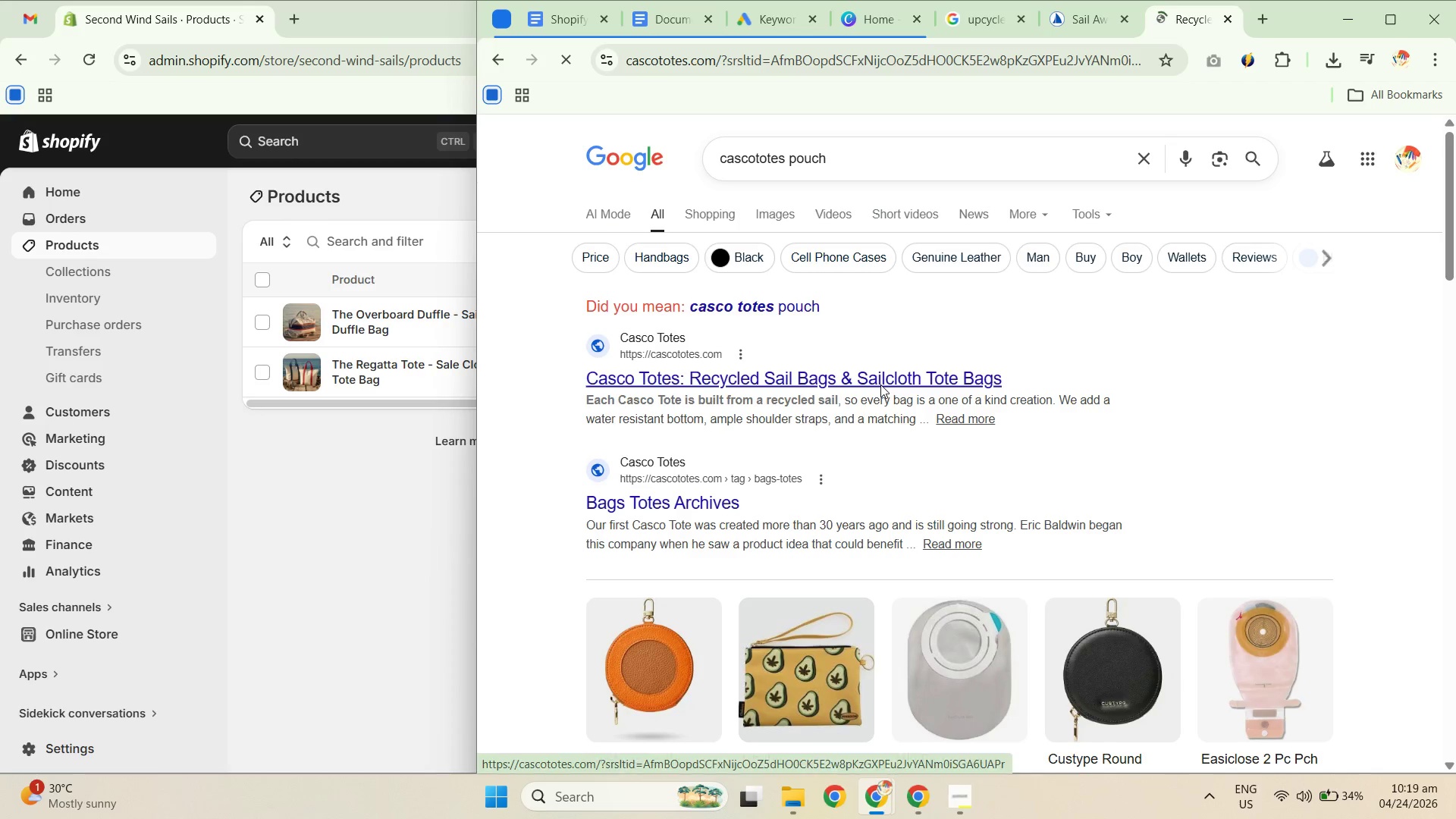 
wait(10.19)
 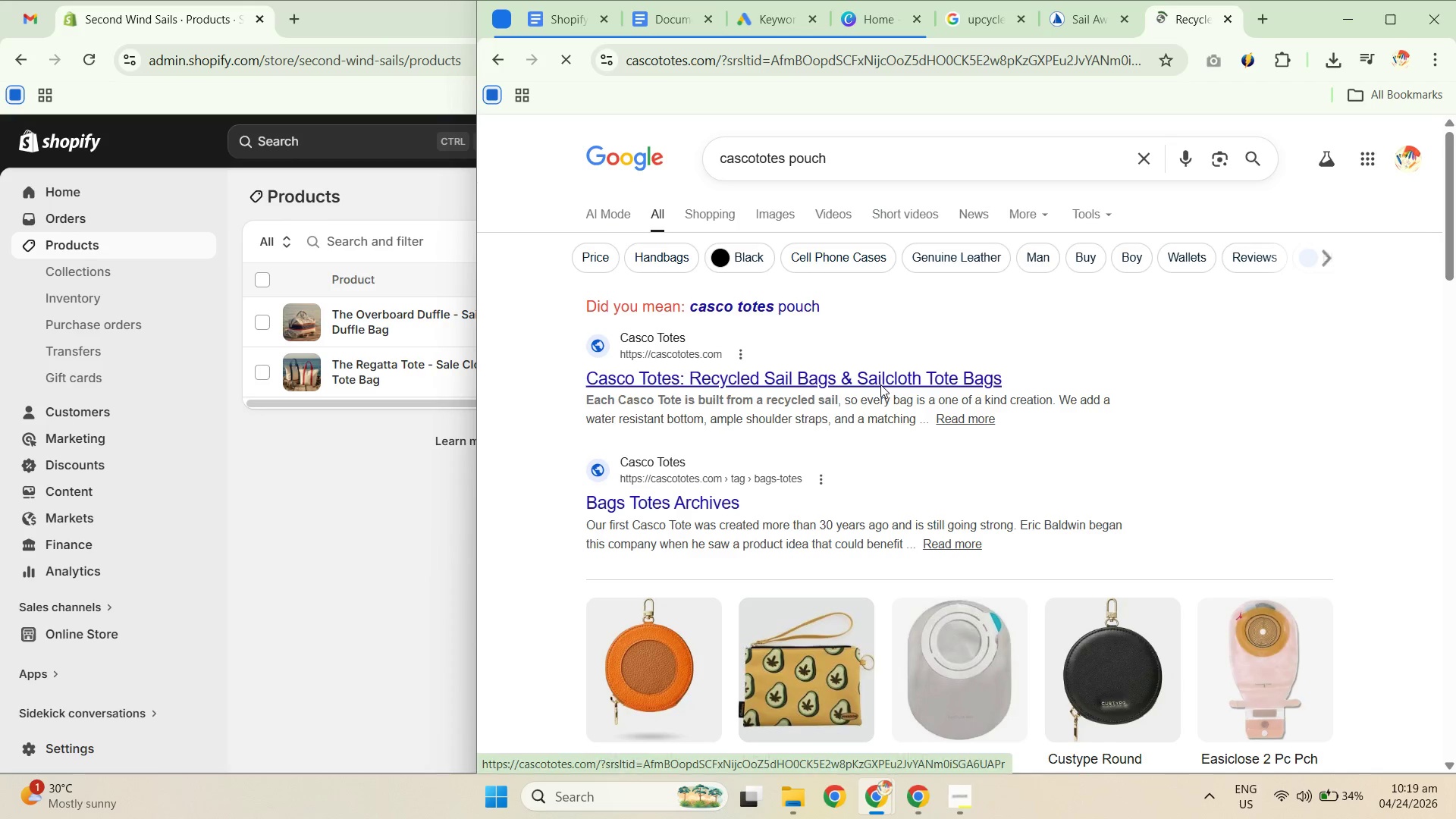 
scroll: coordinate [945, 483], scroll_direction: down, amount: 10.0
 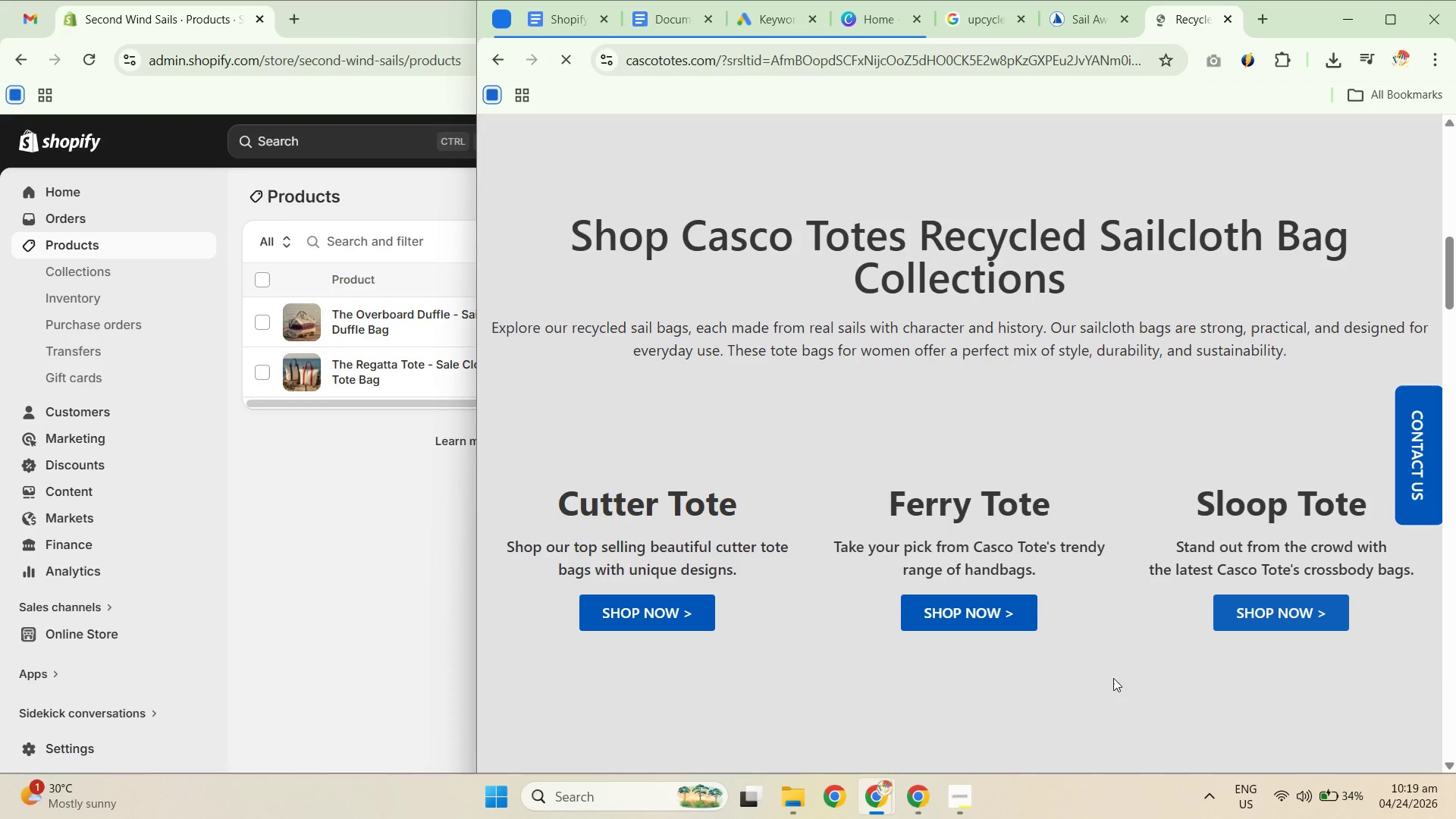 
scroll: coordinate [1110, 656], scroll_direction: up, amount: 12.0
 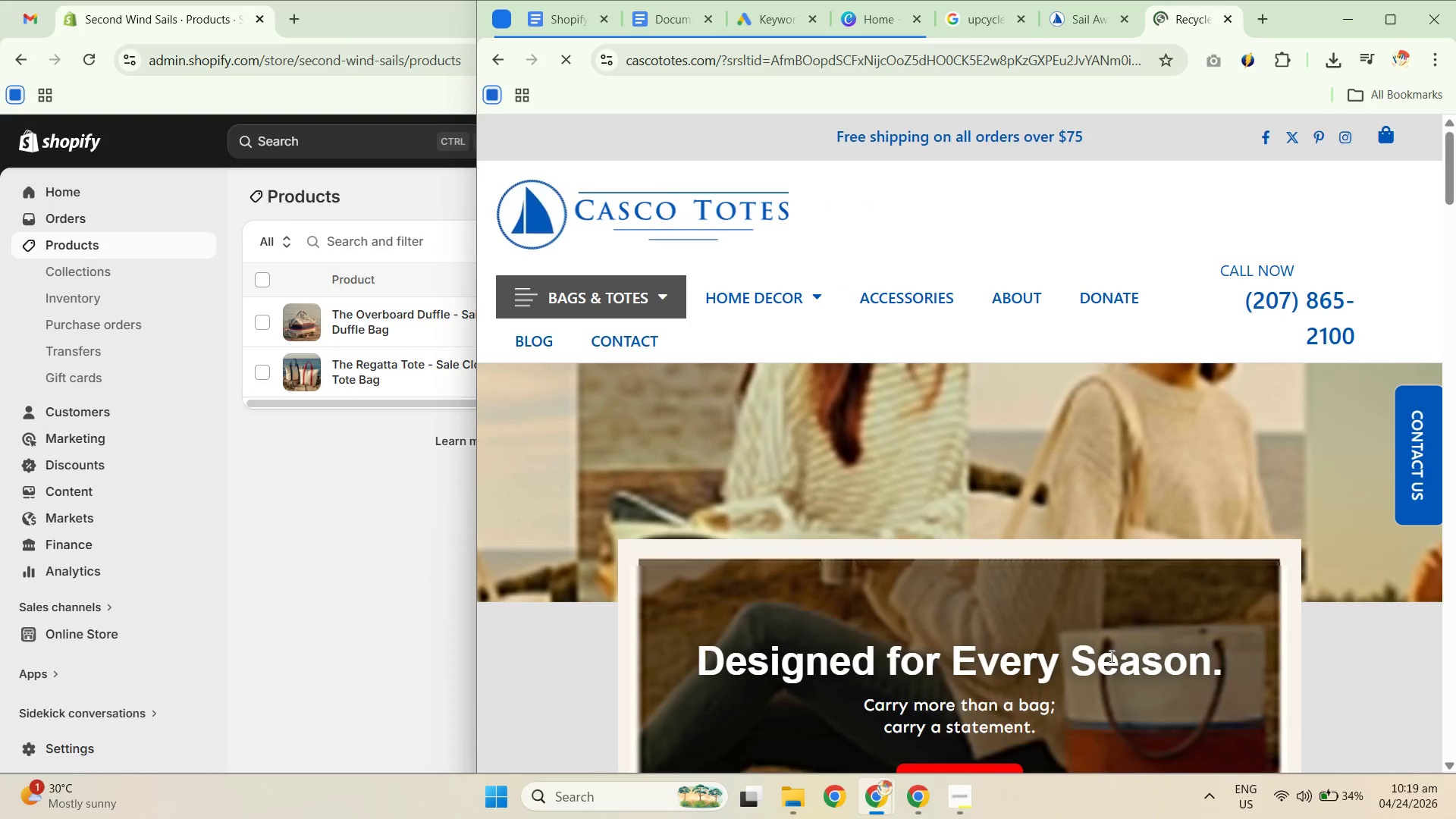 
scroll: coordinate [1119, 648], scroll_direction: down, amount: 12.0
 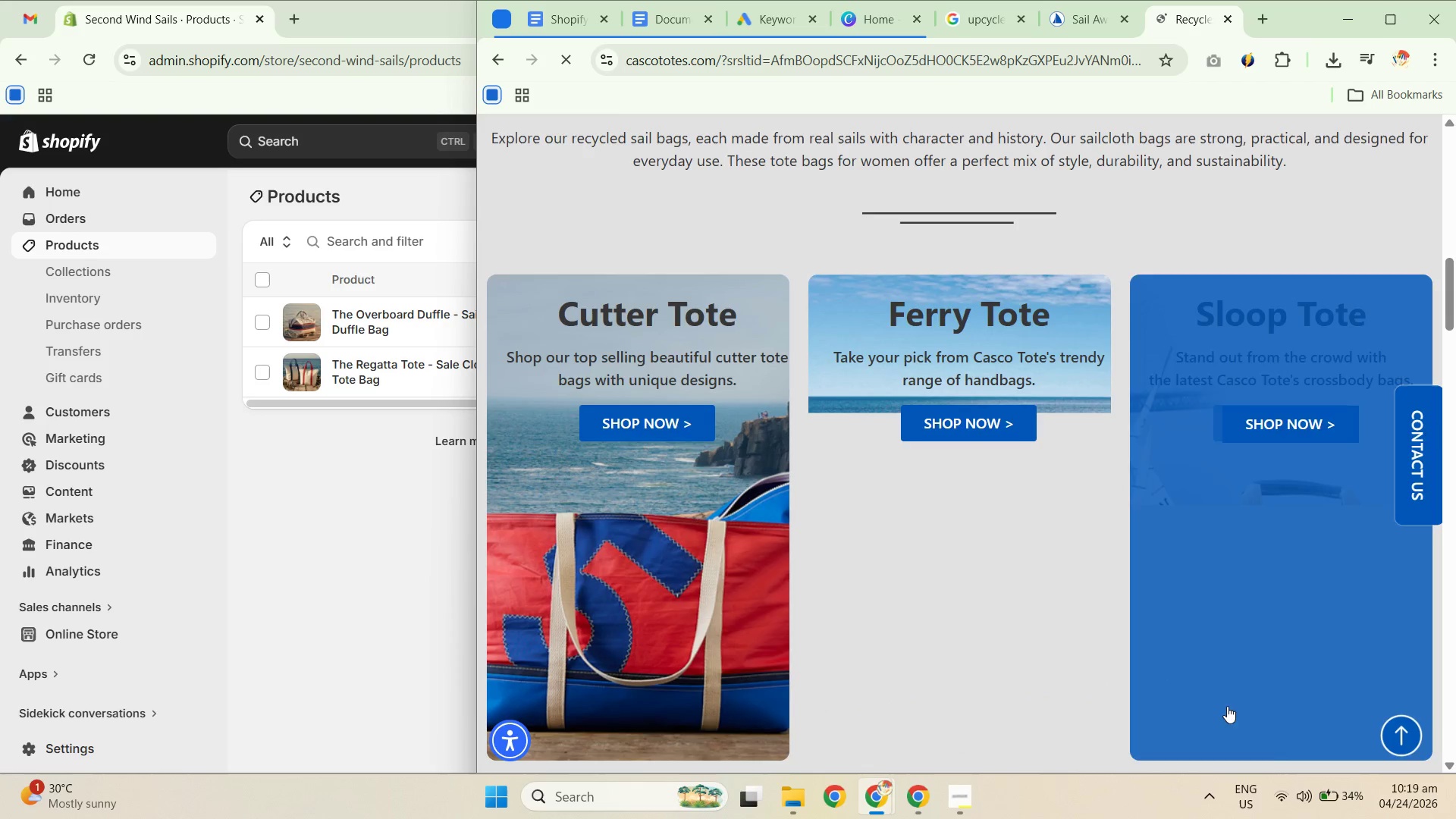 
left_click([1310, 798])
 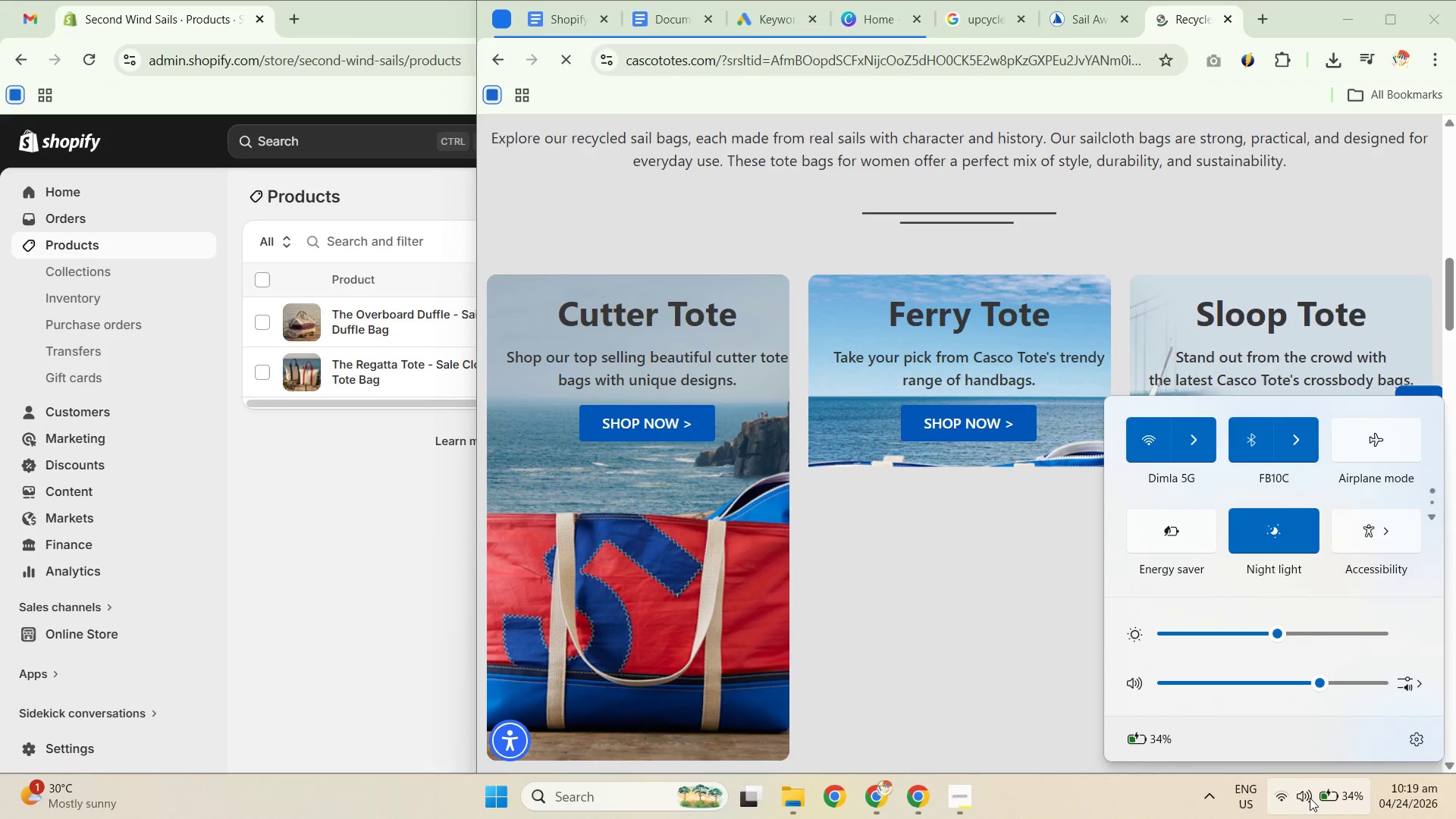 
left_click([1310, 798])
 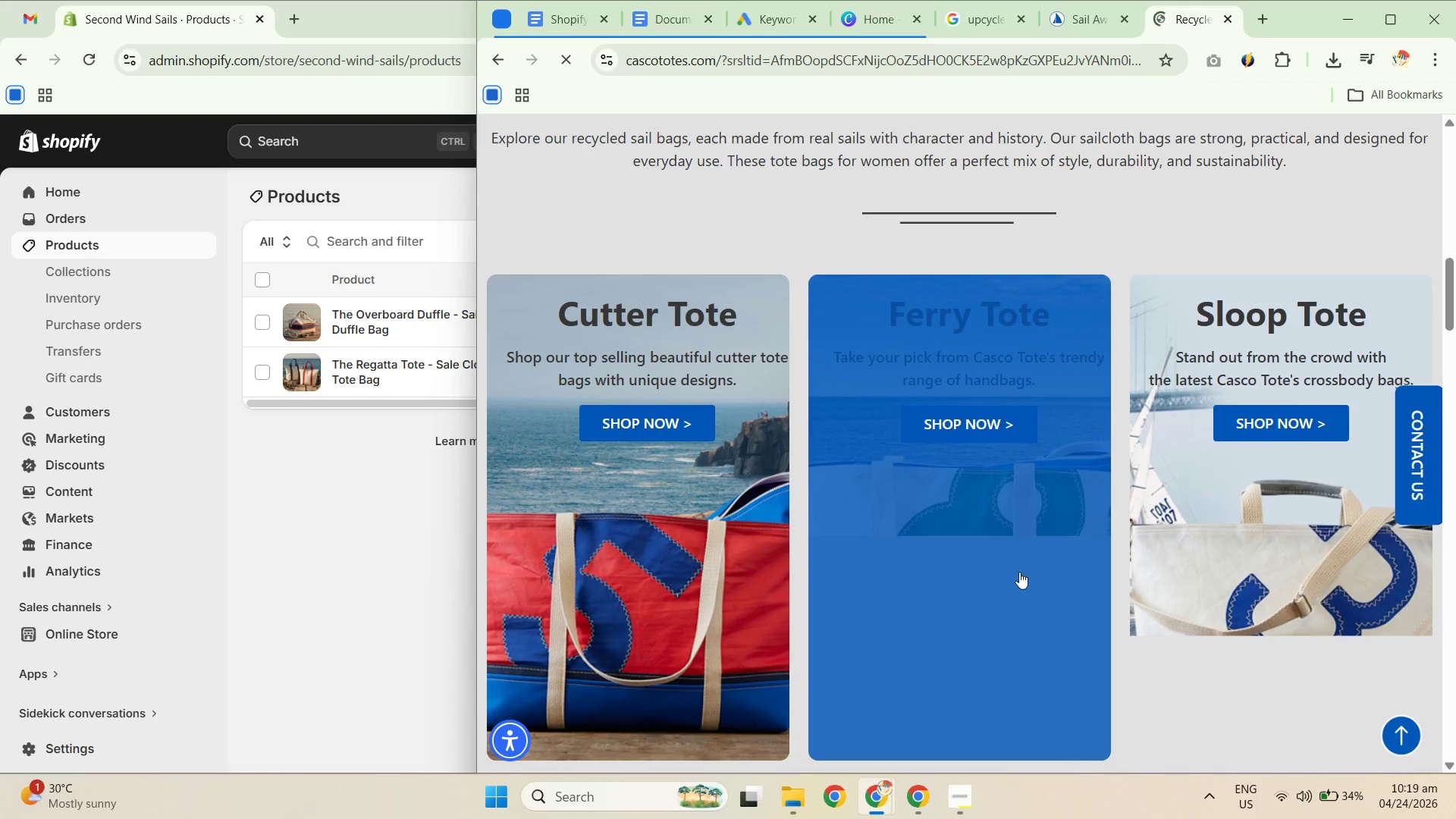 
scroll: coordinate [1218, 446], scroll_direction: up, amount: 21.0
 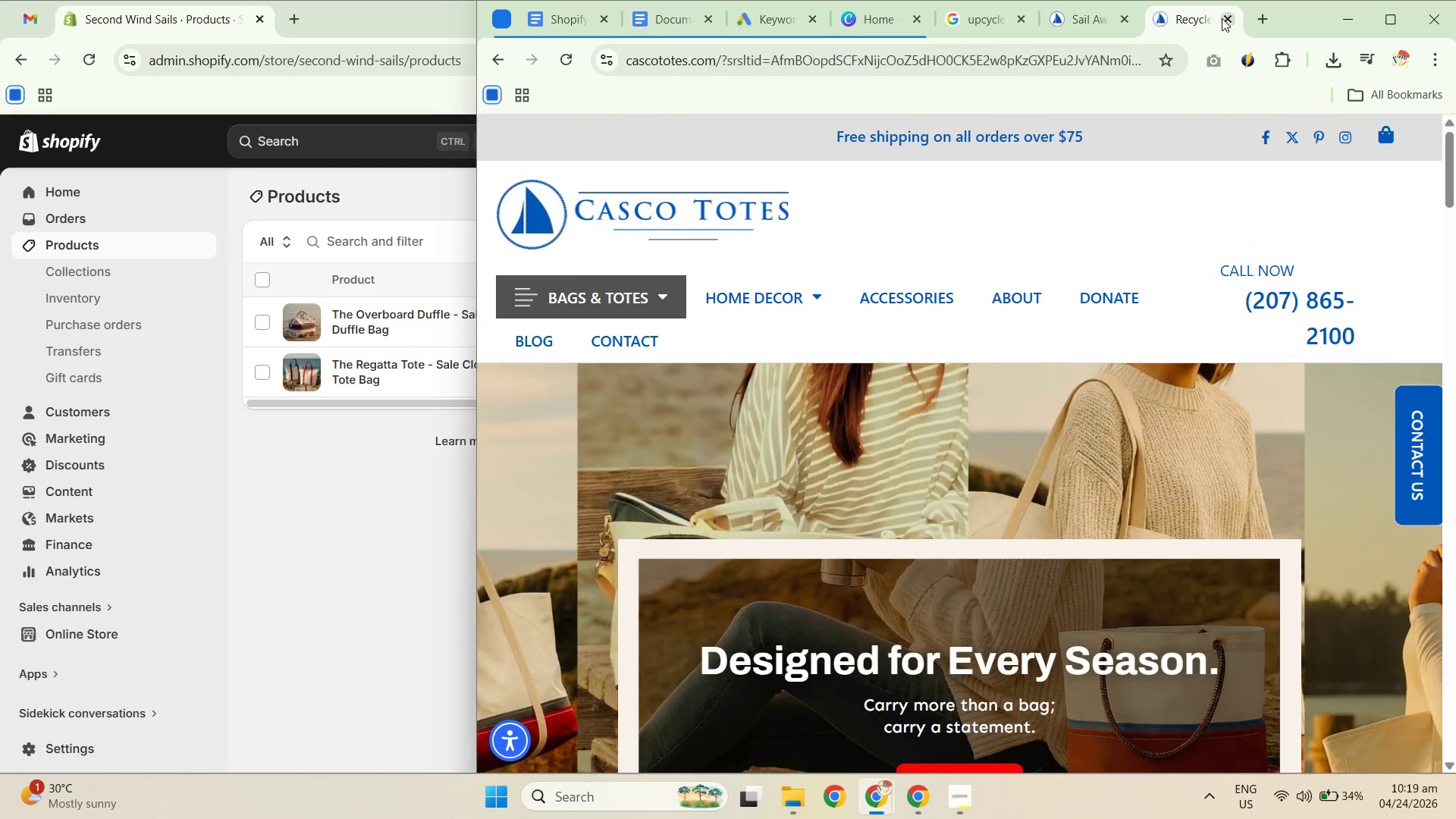 
left_click([1223, 18])
 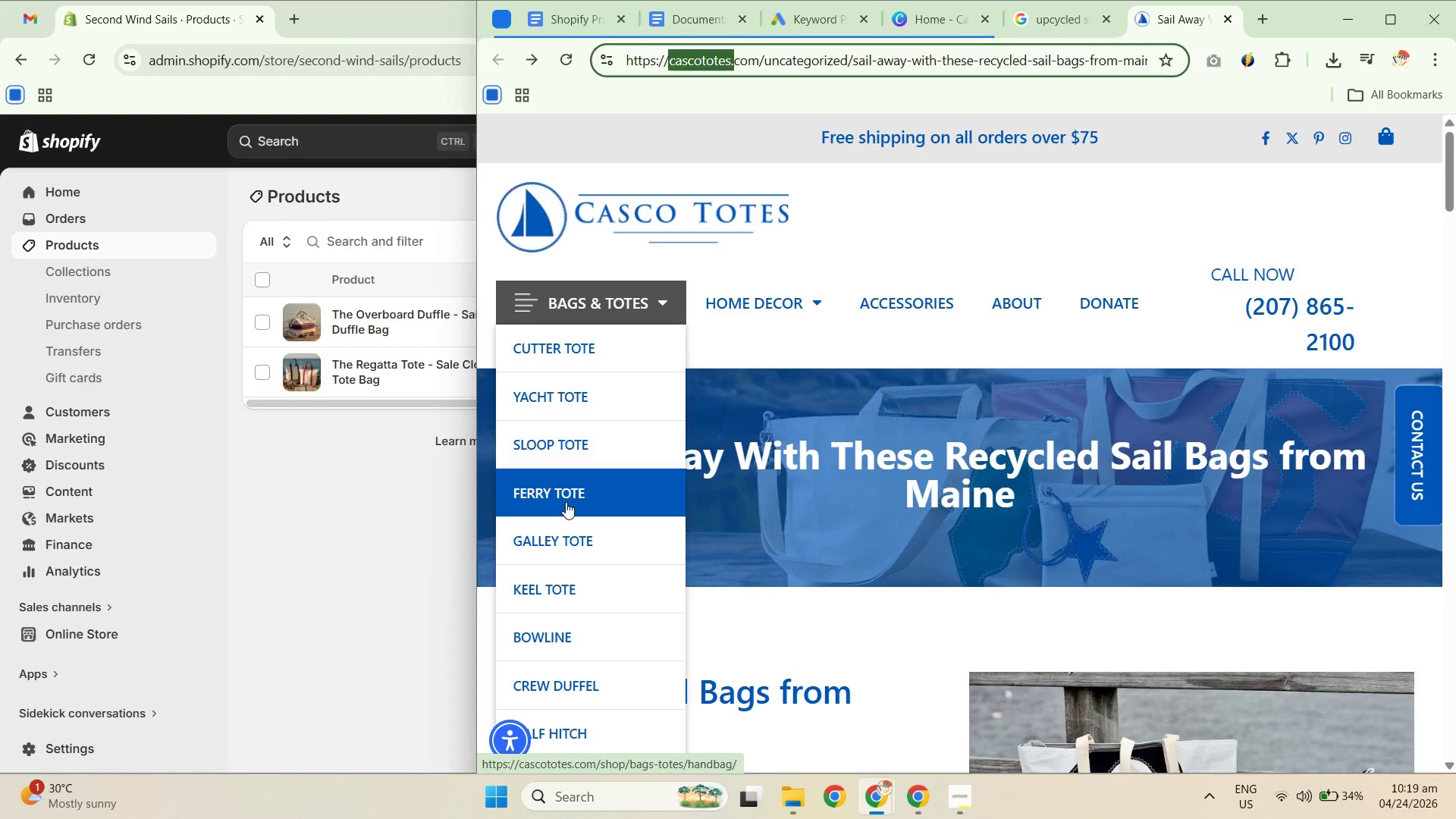 
scroll: coordinate [601, 485], scroll_direction: down, amount: 6.0
 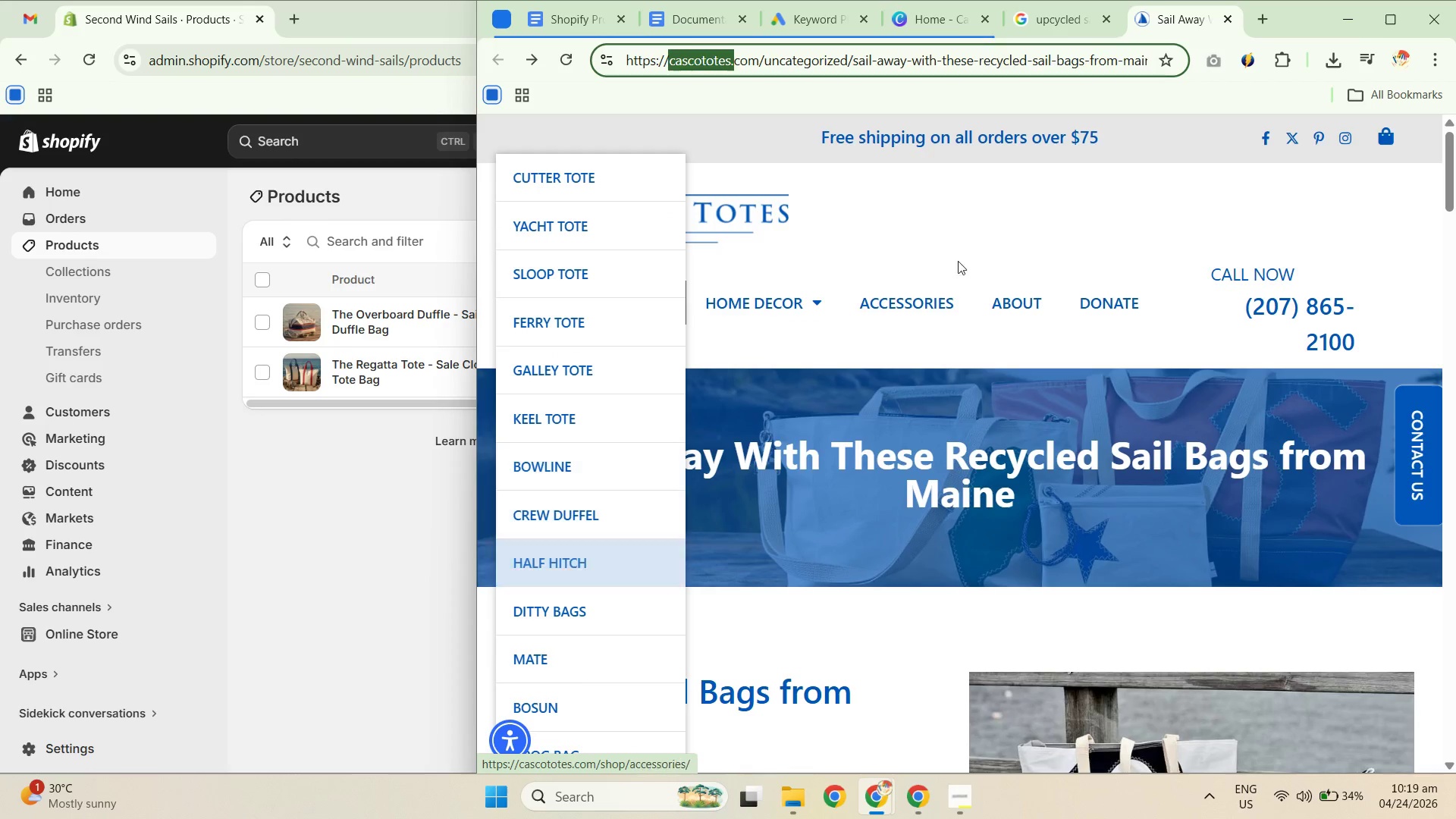 
left_click([934, 213])
 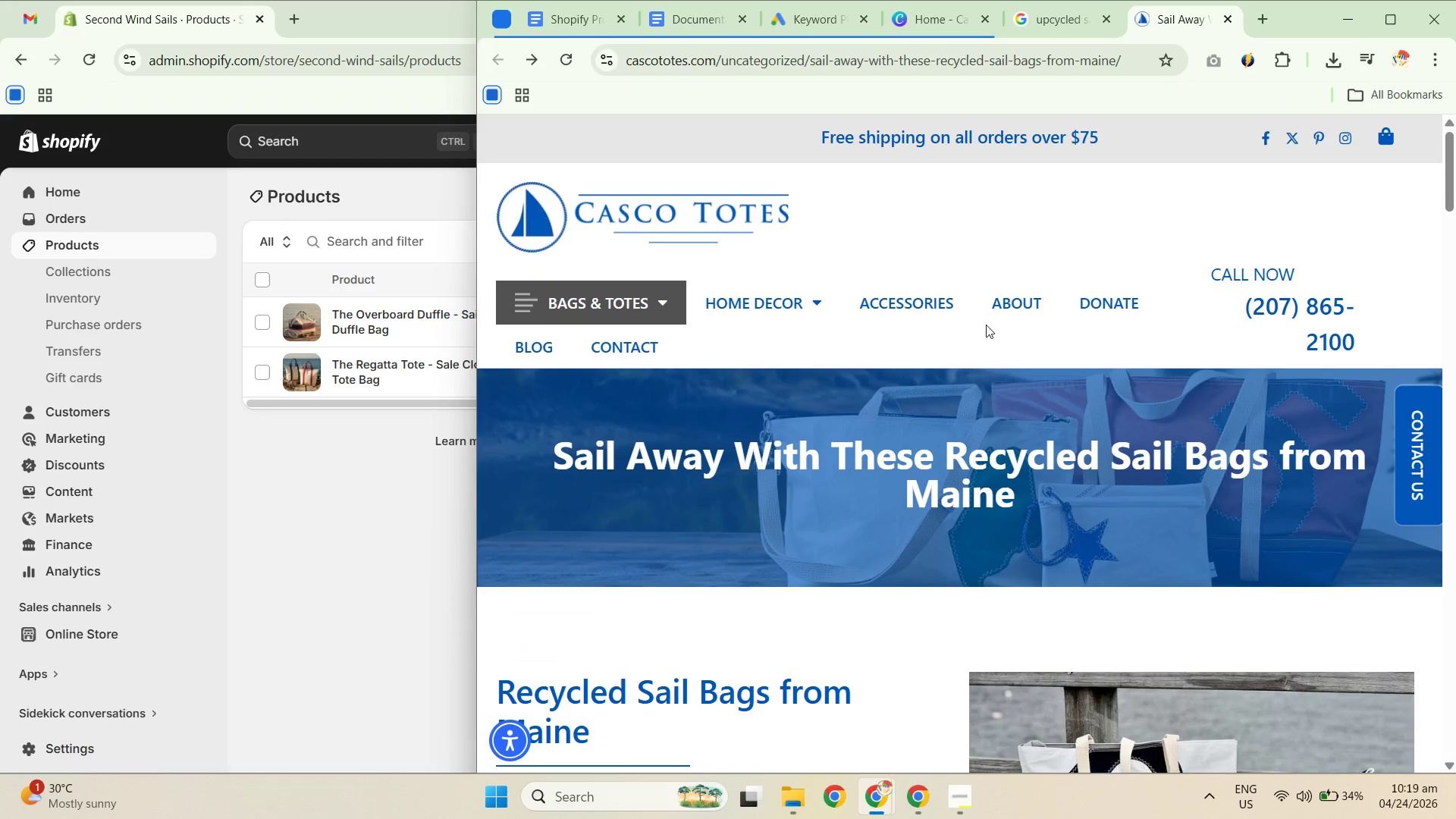 
scroll: coordinate [974, 598], scroll_direction: down, amount: 45.0
 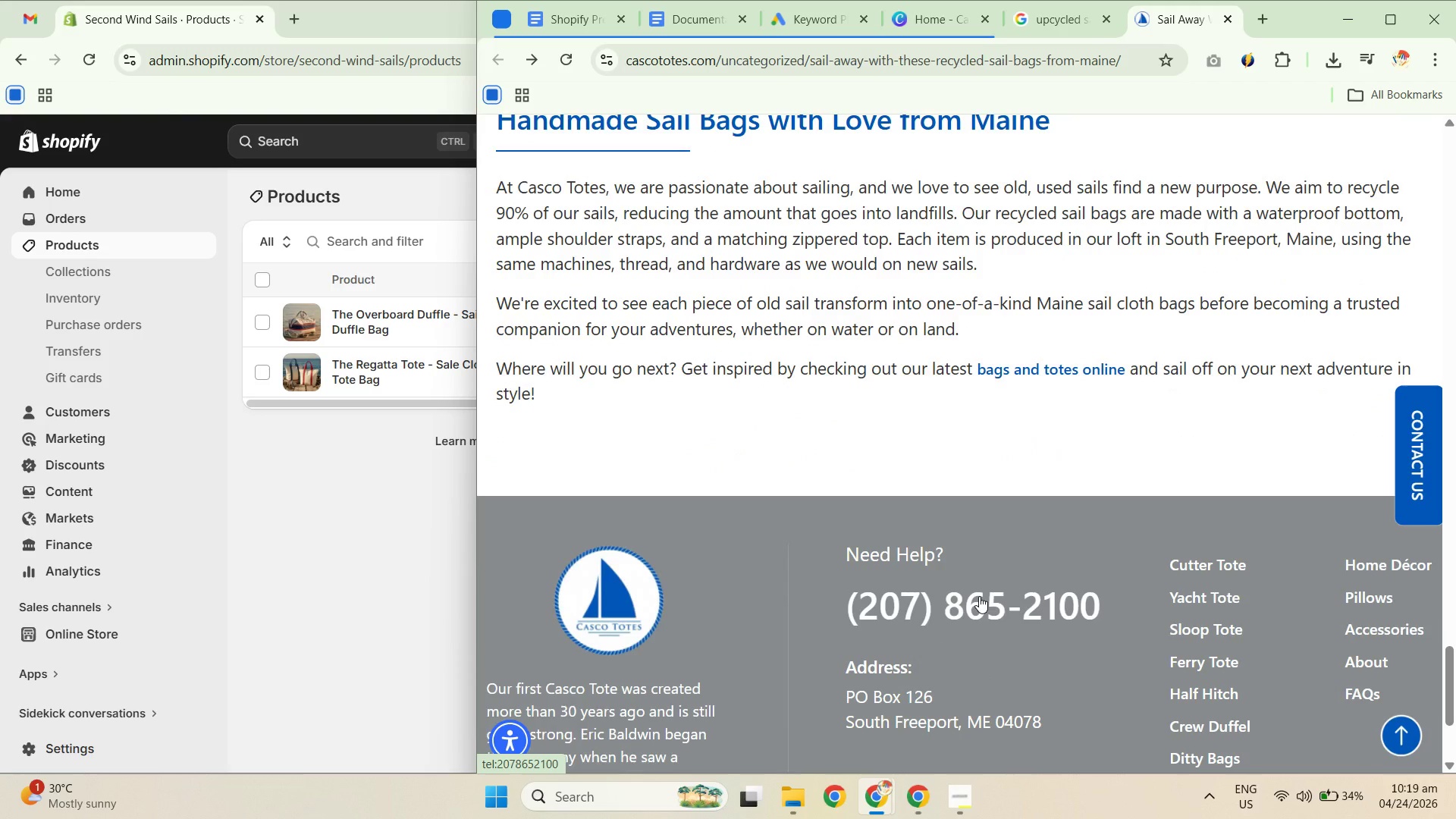 
scroll: coordinate [745, 366], scroll_direction: up, amount: 45.0
 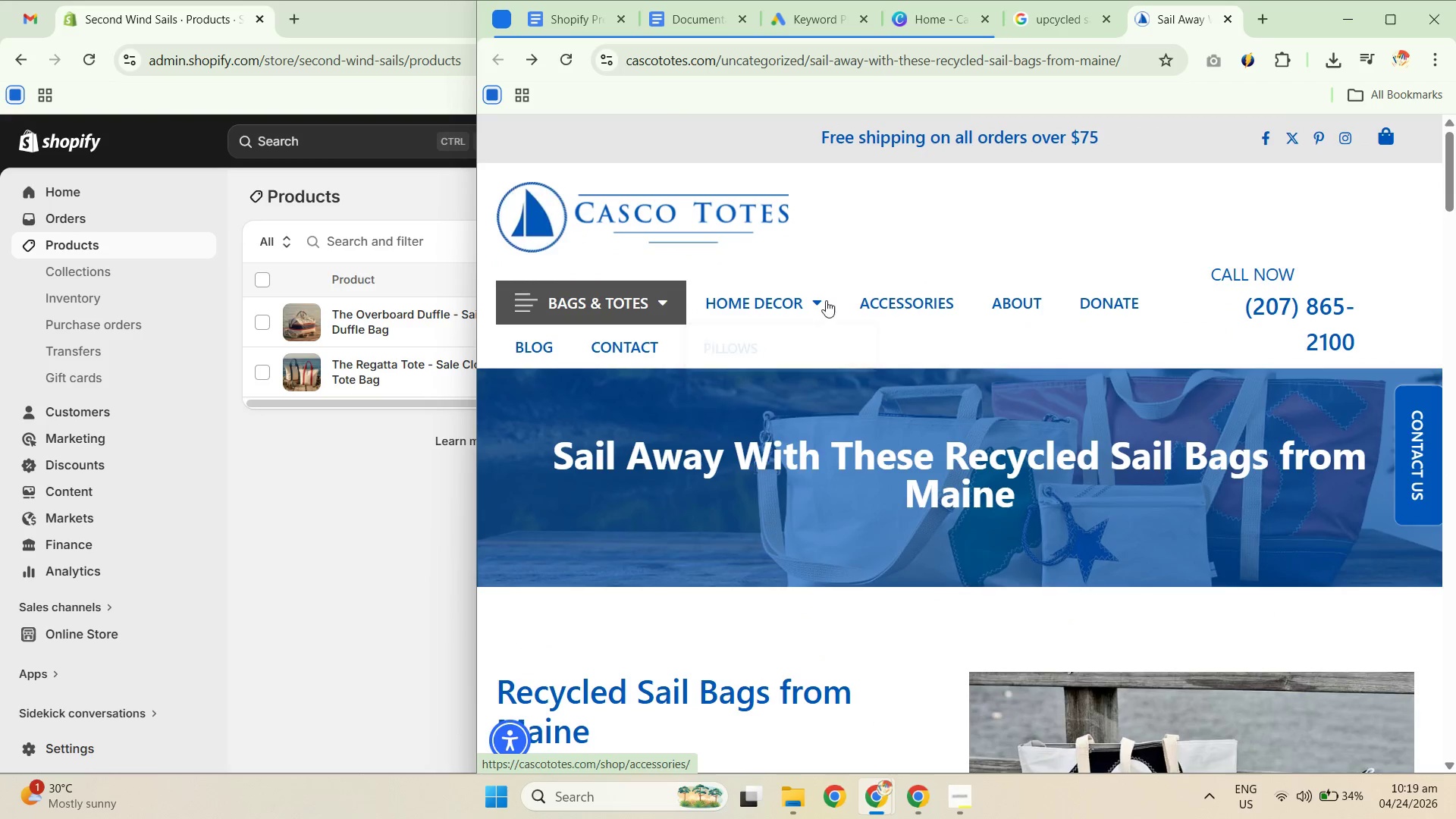 
scroll: coordinate [563, 641], scroll_direction: down, amount: 5.0
 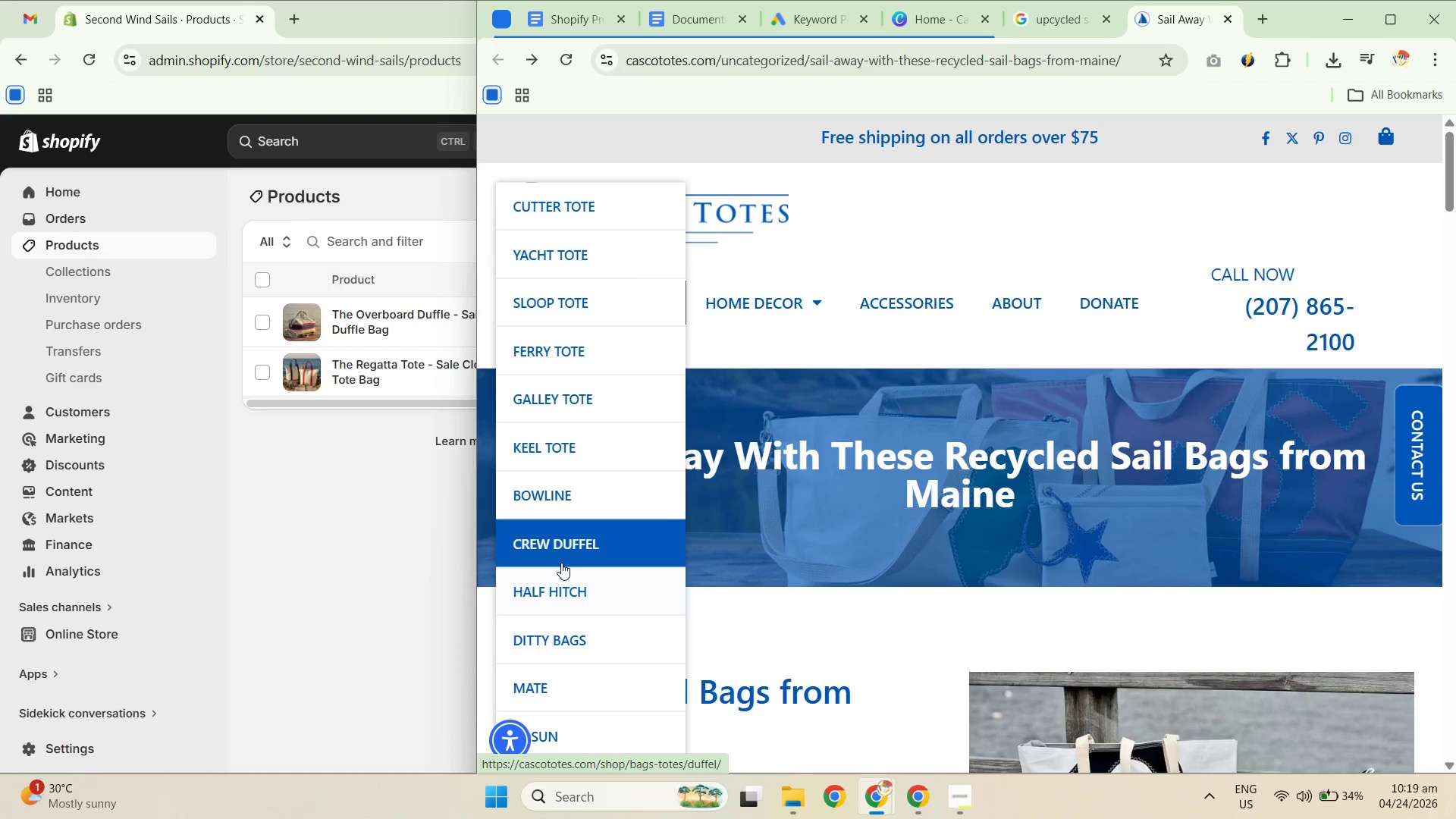 
middle_click([553, 503])
 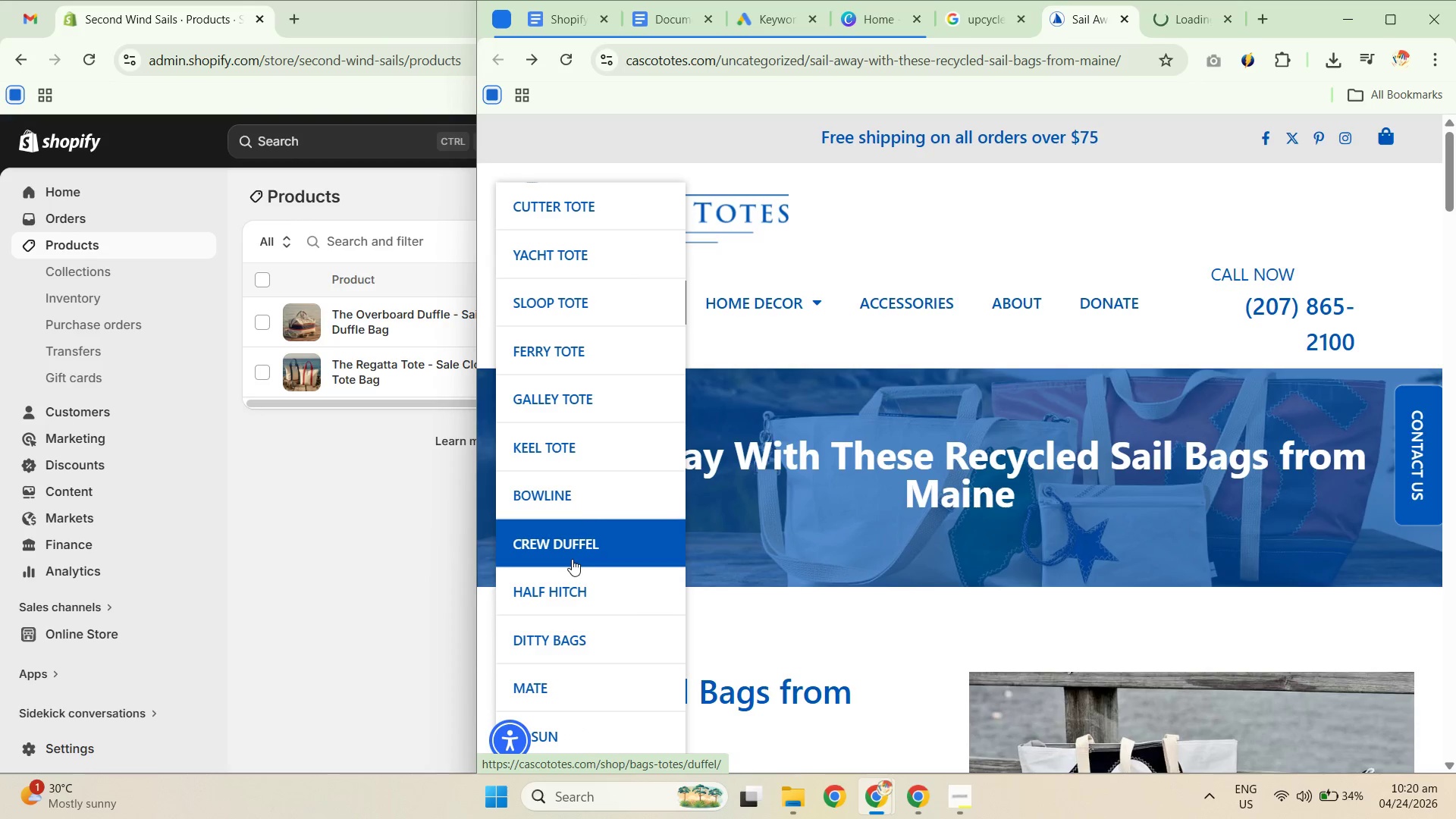 
right_click([572, 601])
 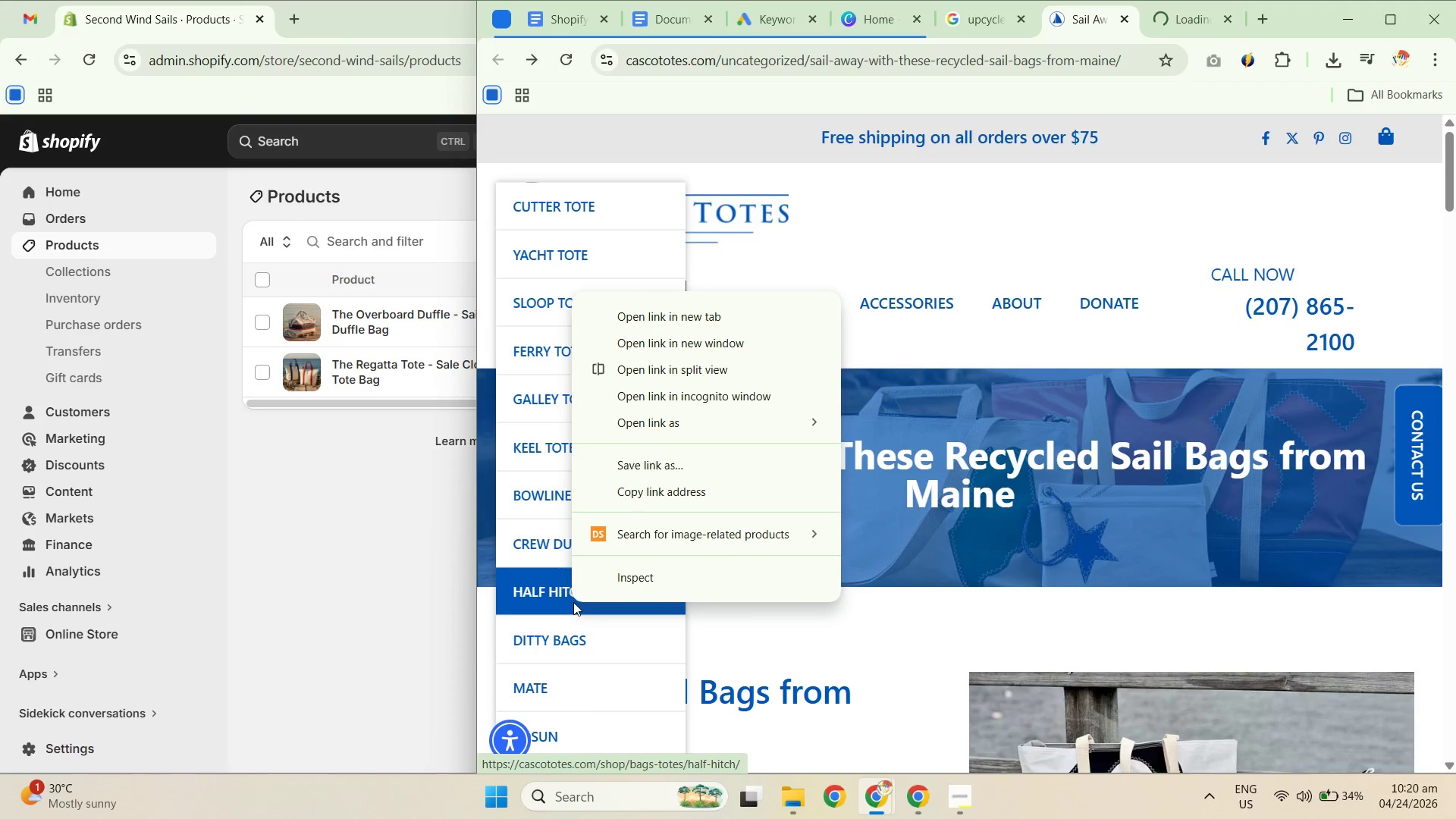 
middle_click([572, 601])
 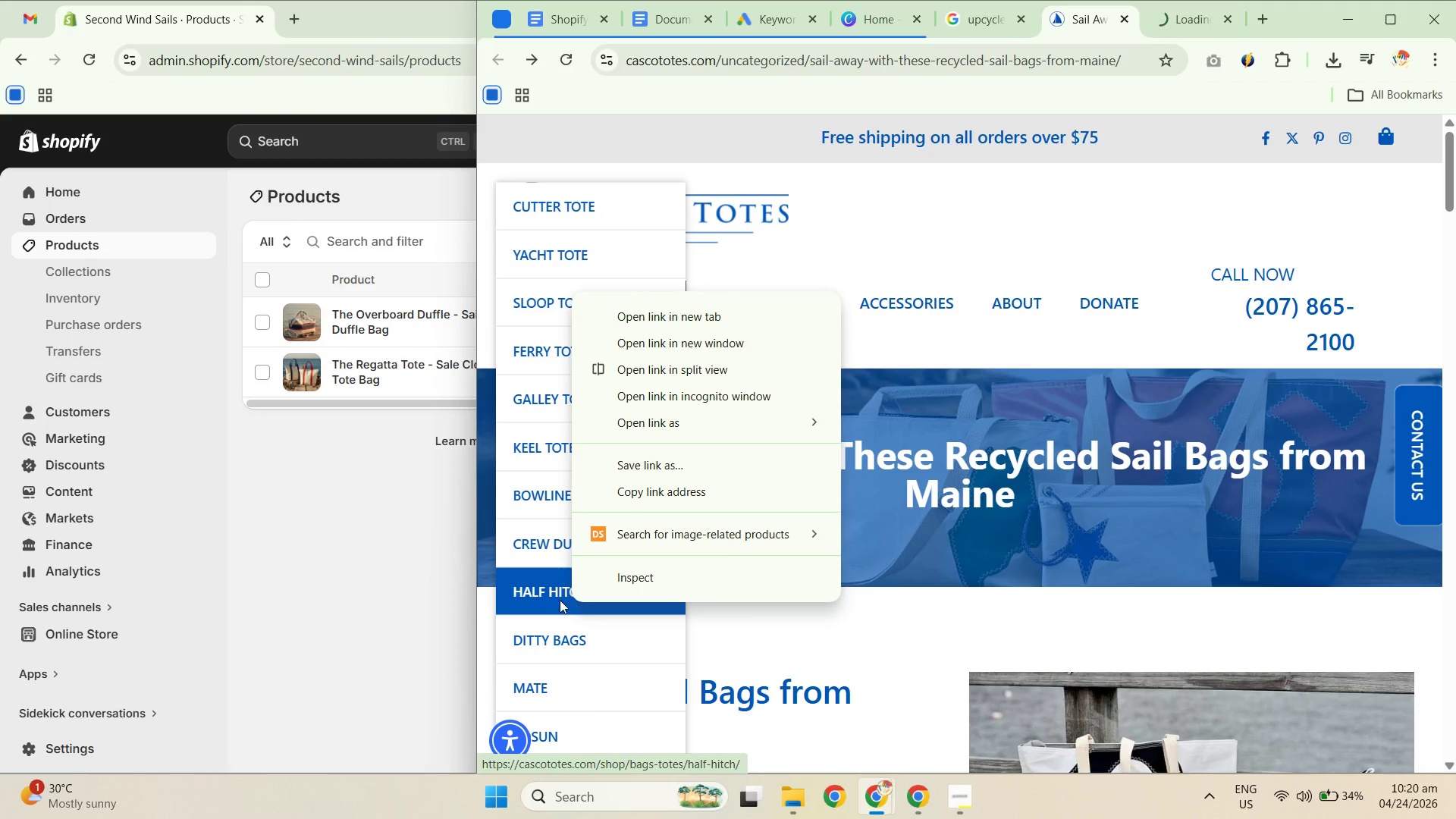 
middle_click([541, 589])
 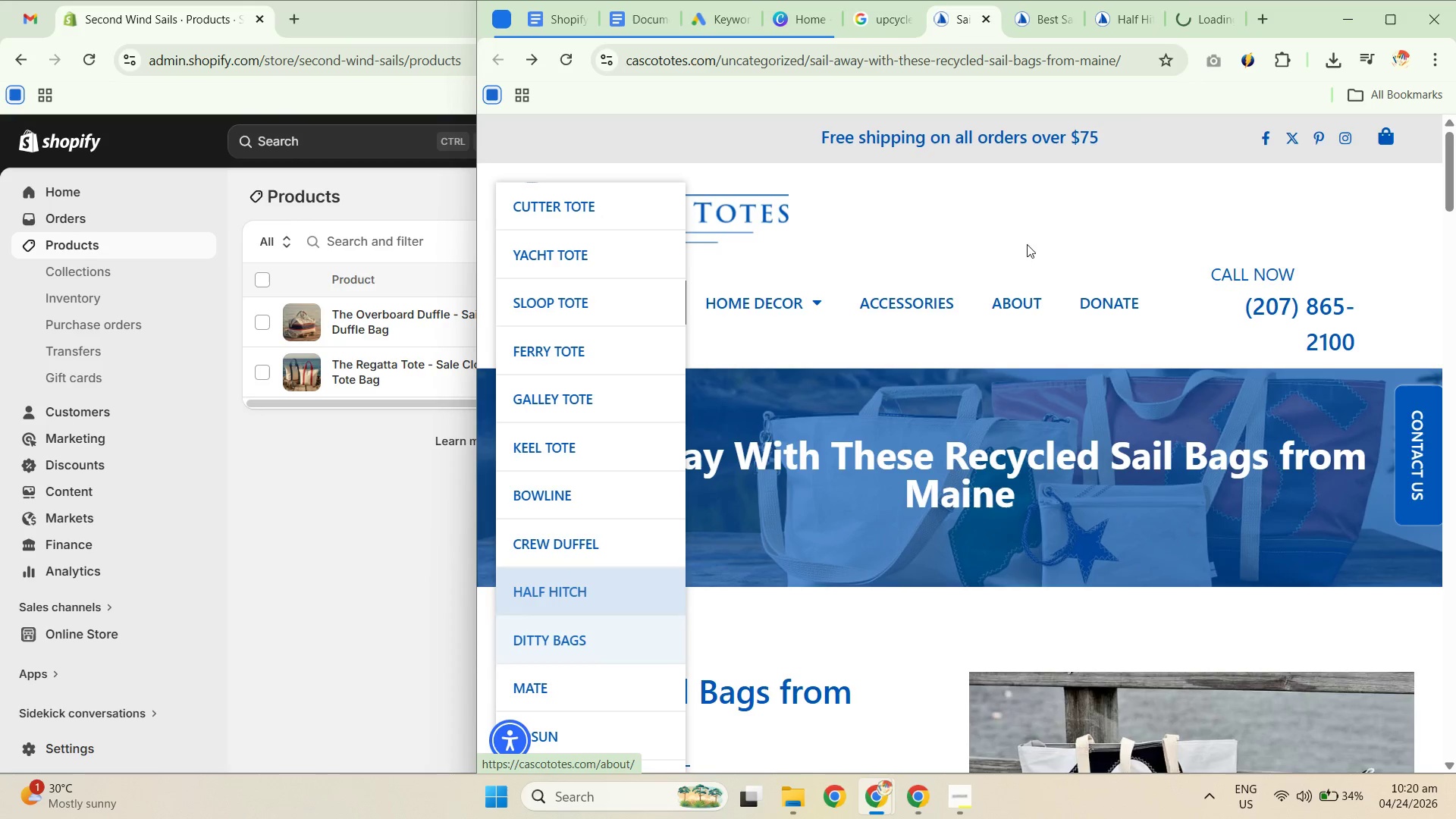 
left_click([1039, 26])
 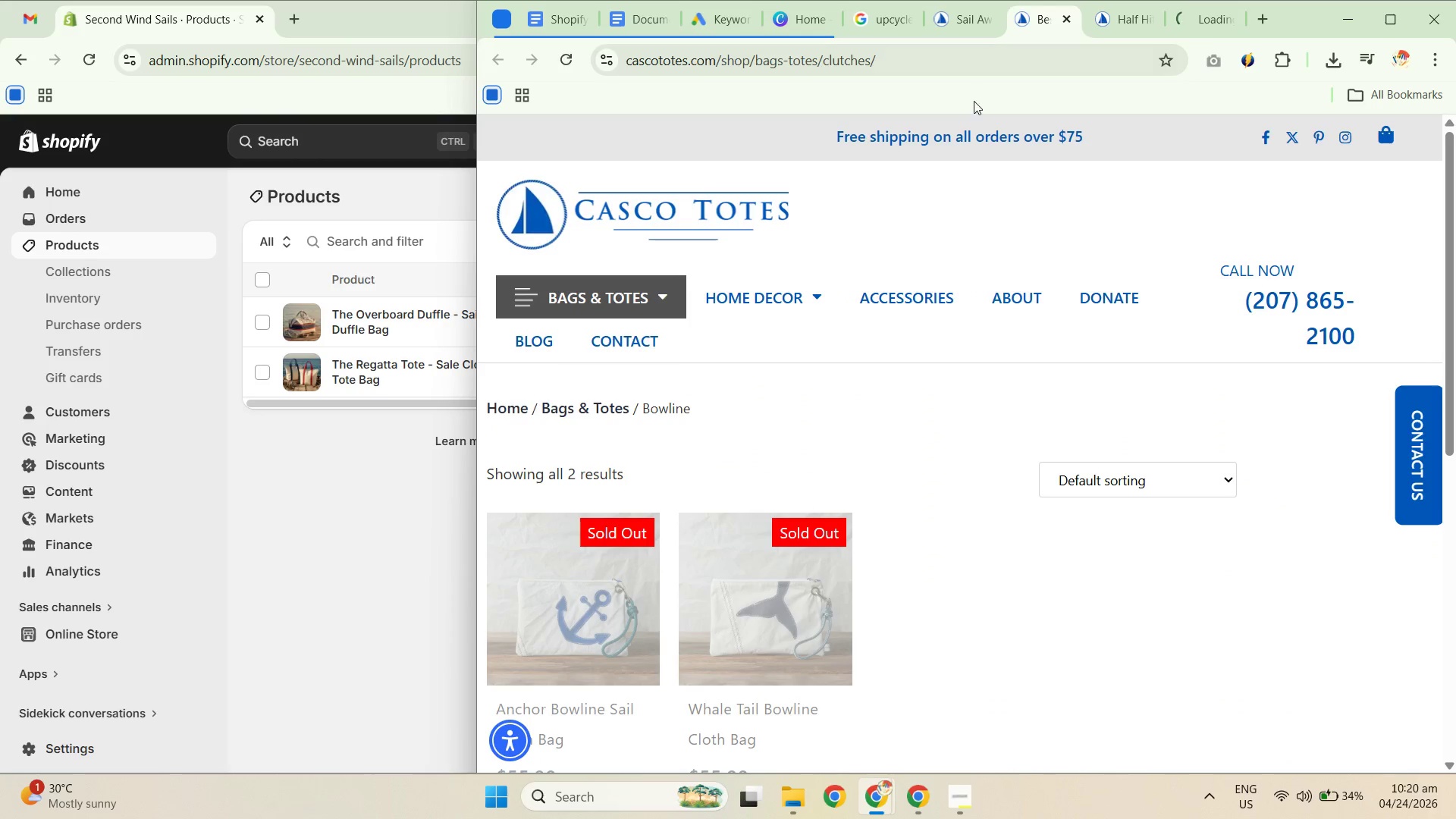 
scroll: coordinate [874, 388], scroll_direction: down, amount: 2.0
 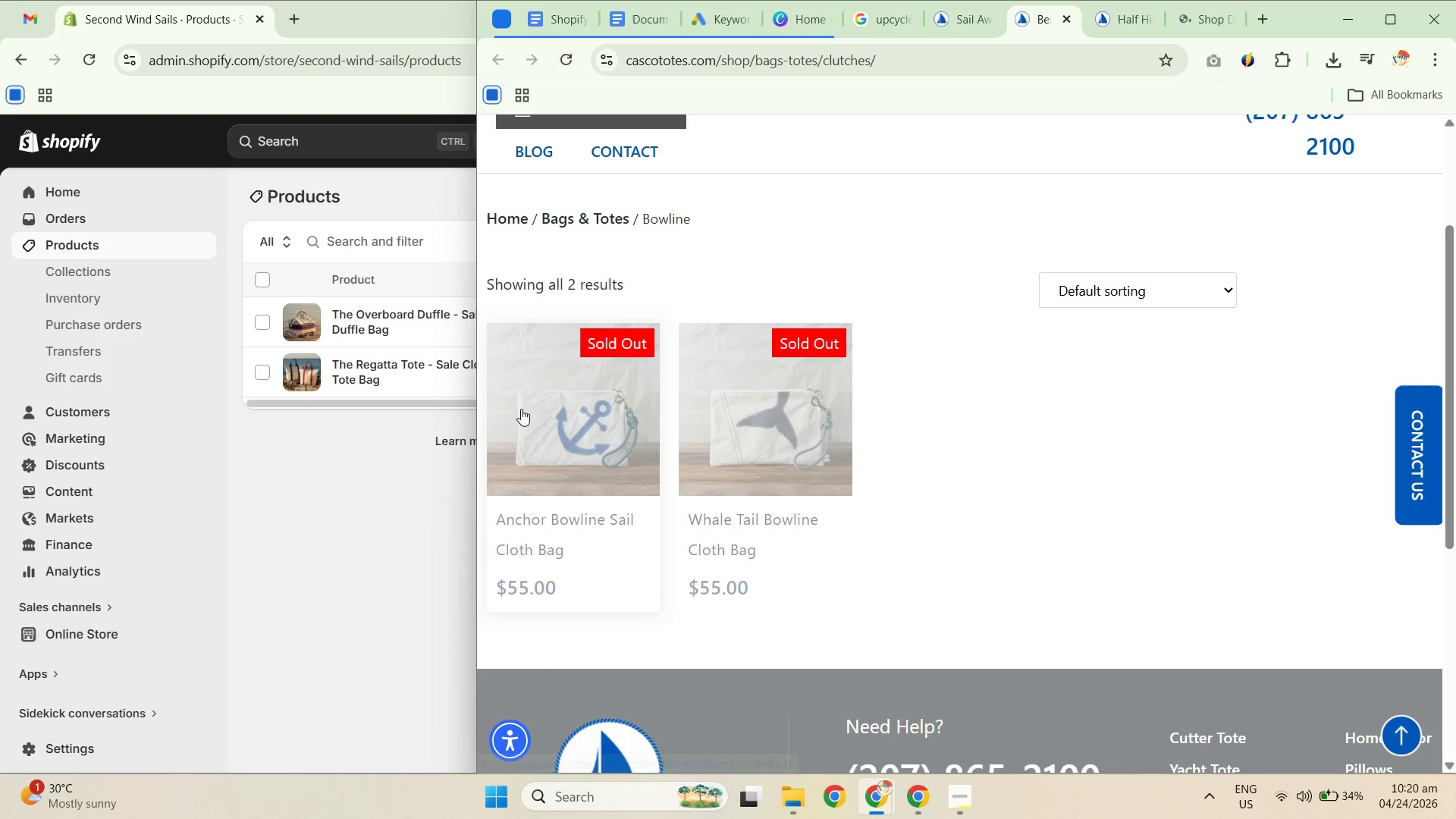 
left_click([1101, 27])
 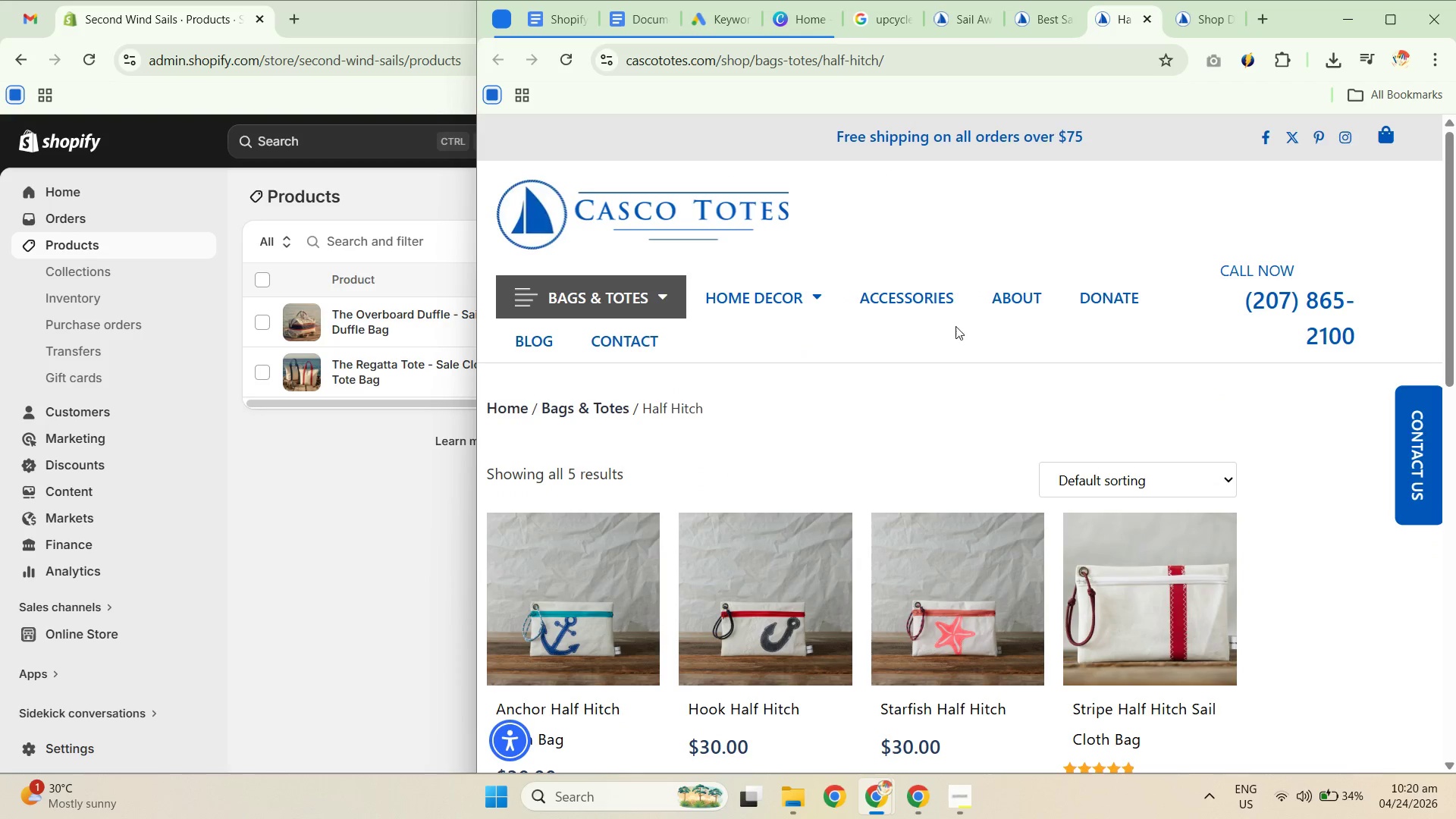 
scroll: coordinate [860, 472], scroll_direction: down, amount: 2.0
 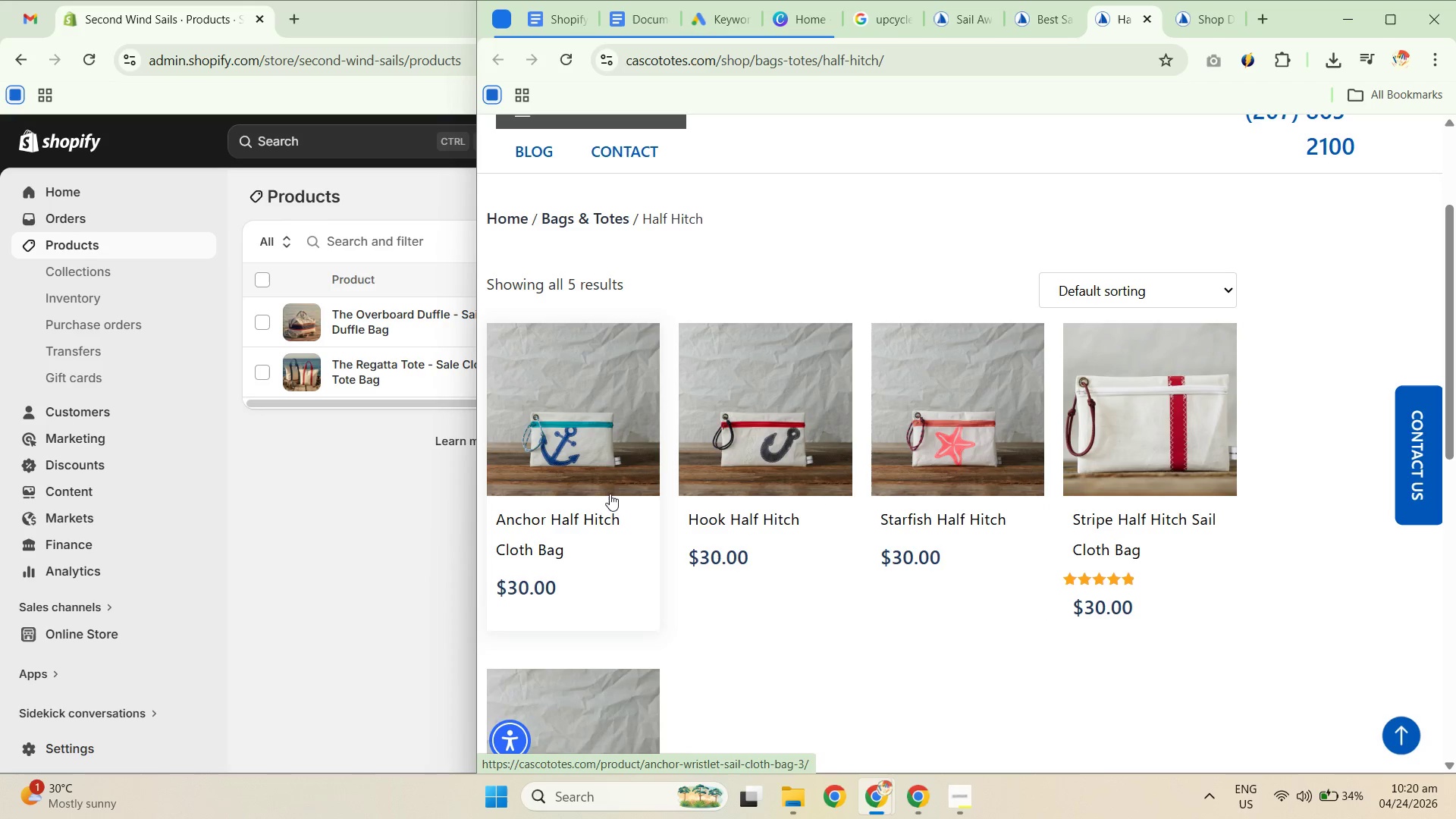 
wait(6.77)
 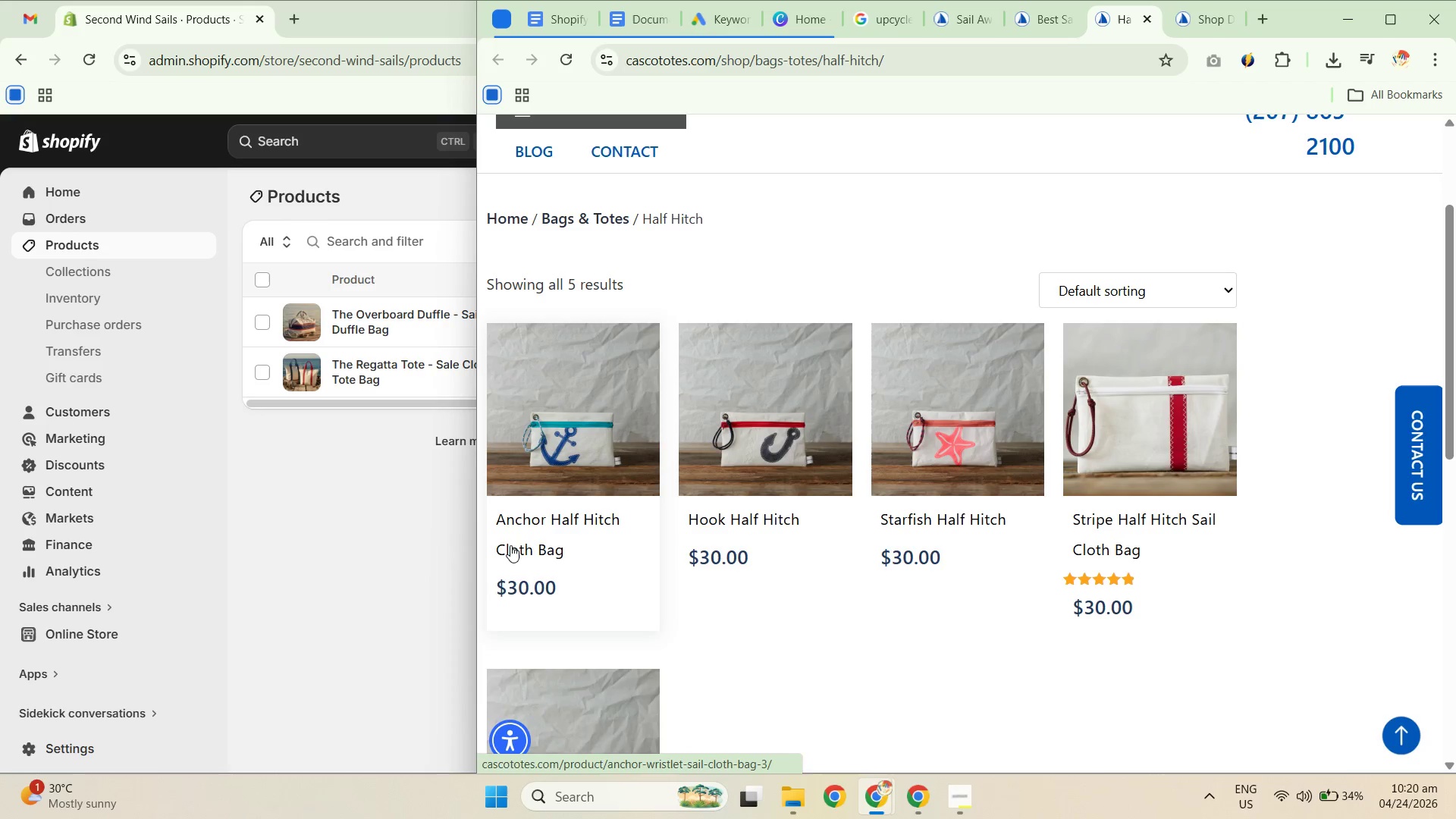 
middle_click([803, 456])
 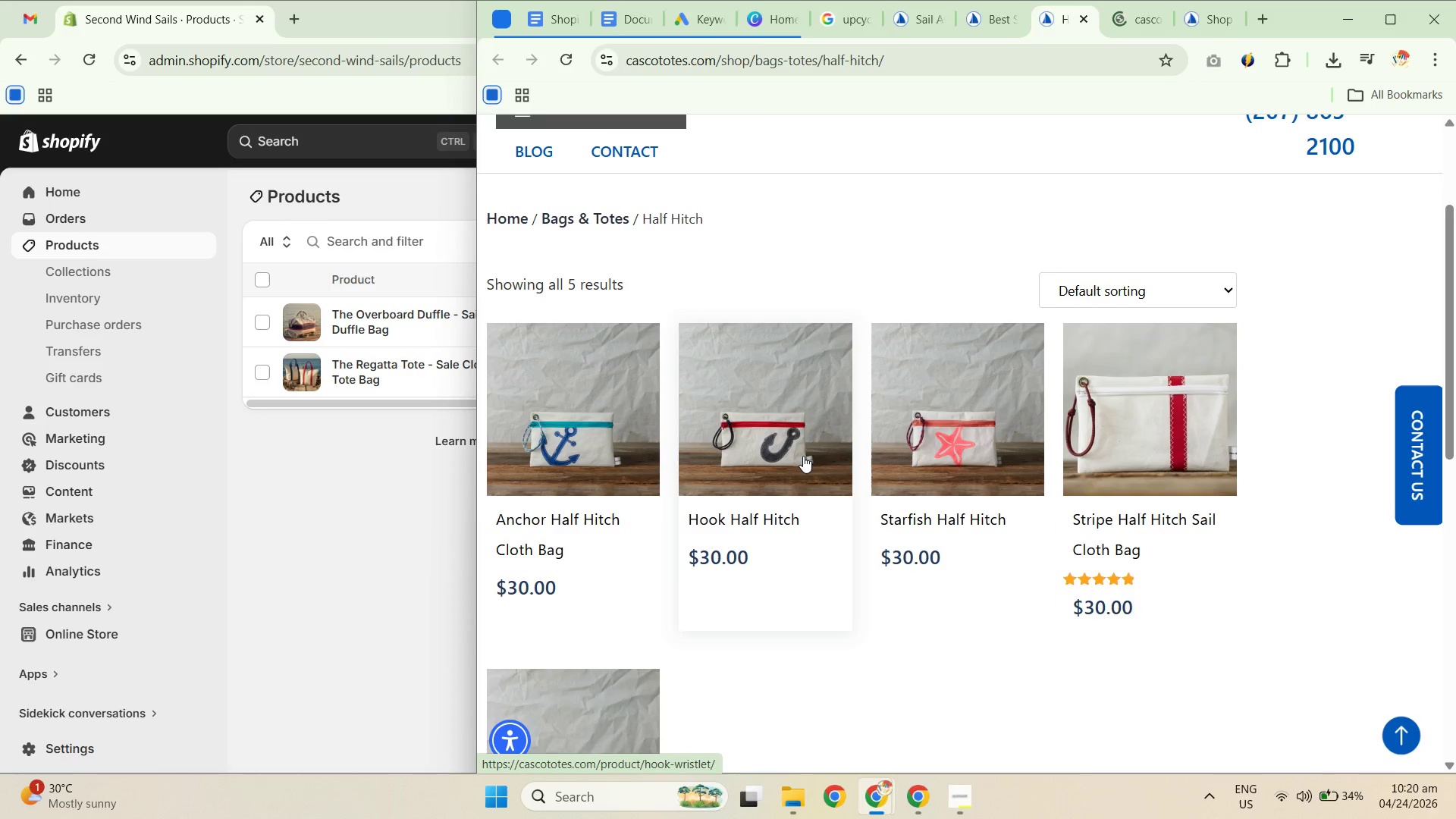 
scroll: coordinate [803, 454], scroll_direction: up, amount: 1.0
 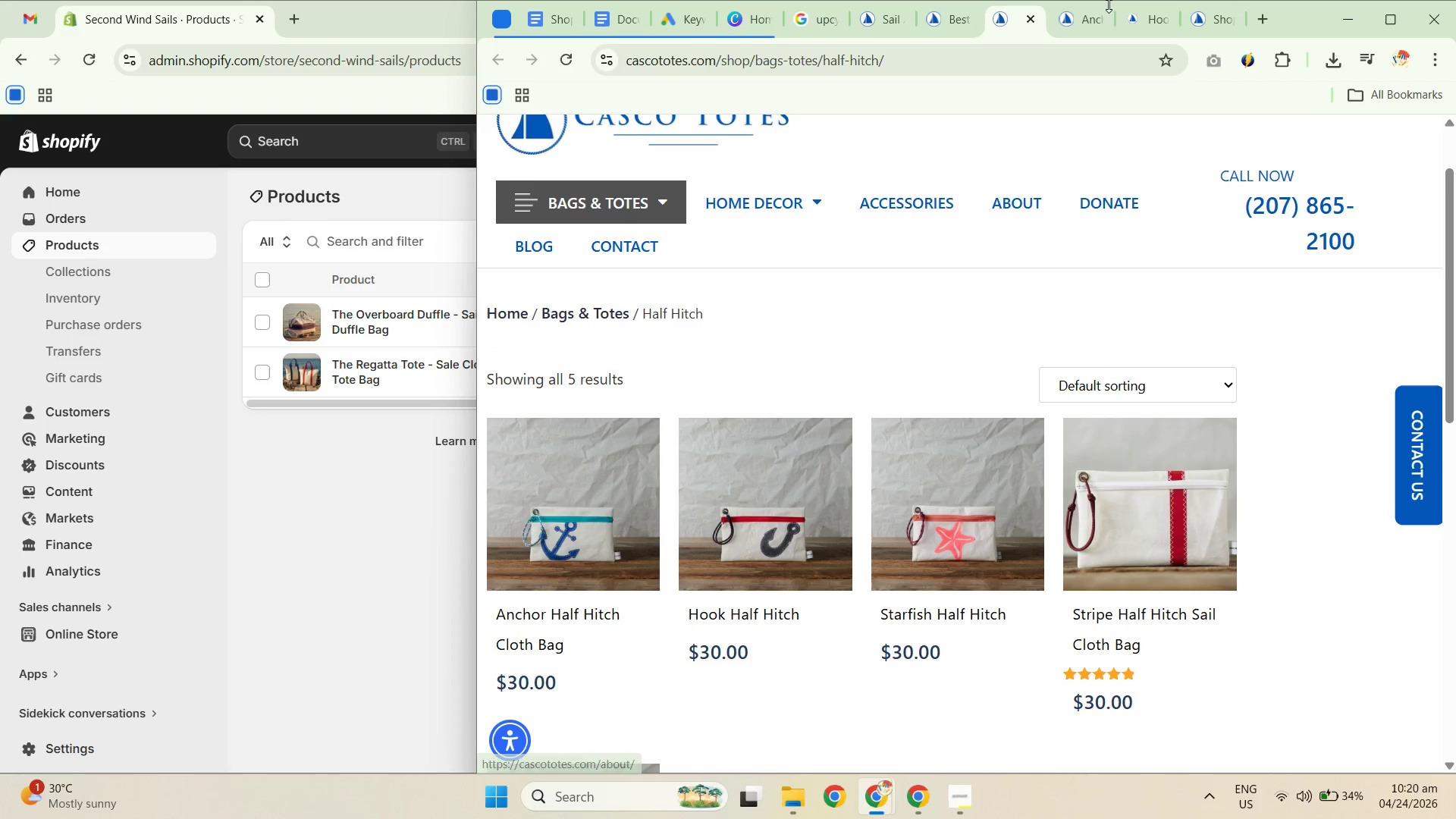 
left_click([1090, 22])
 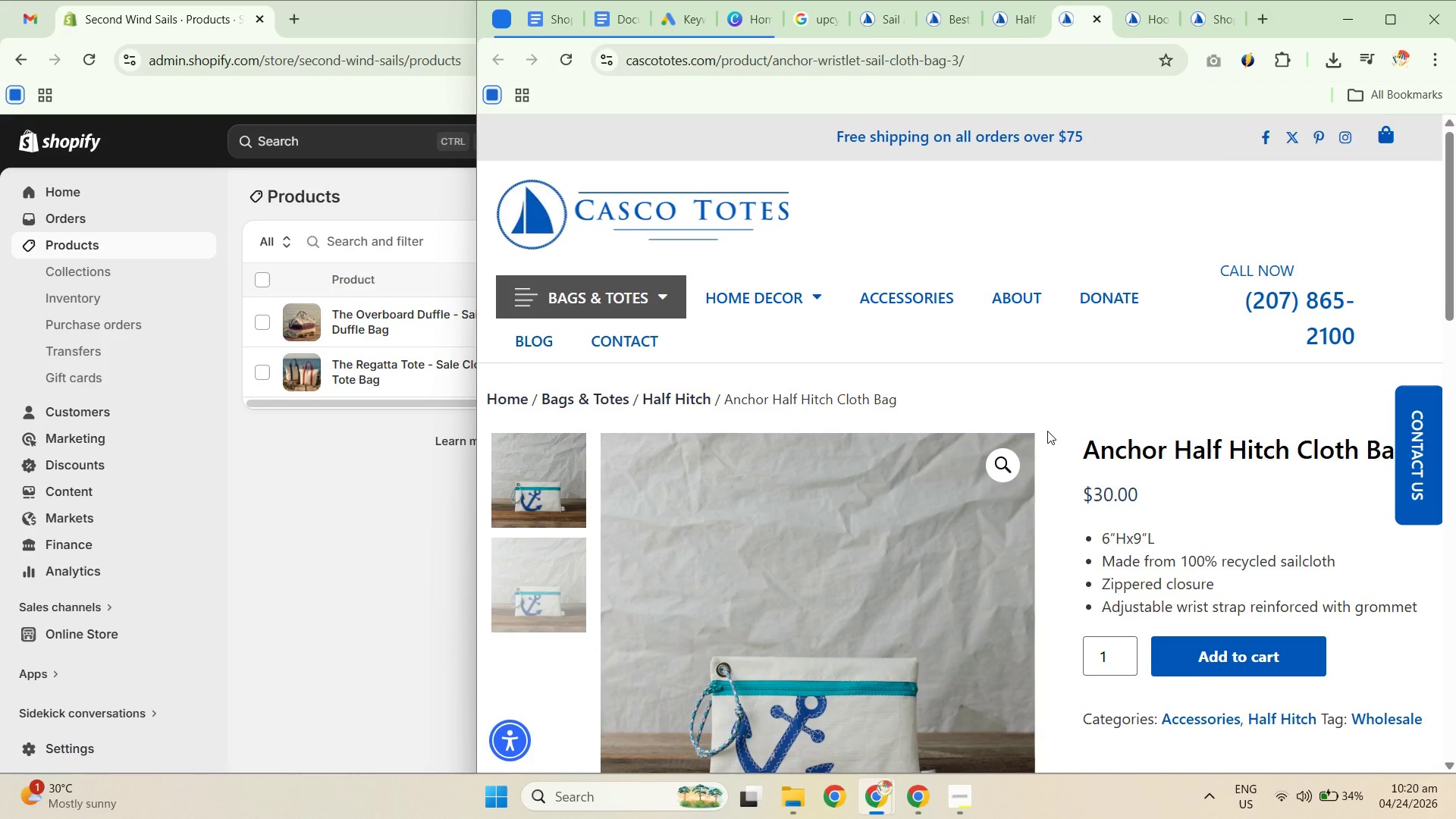 
scroll: coordinate [1046, 443], scroll_direction: down, amount: 3.0
 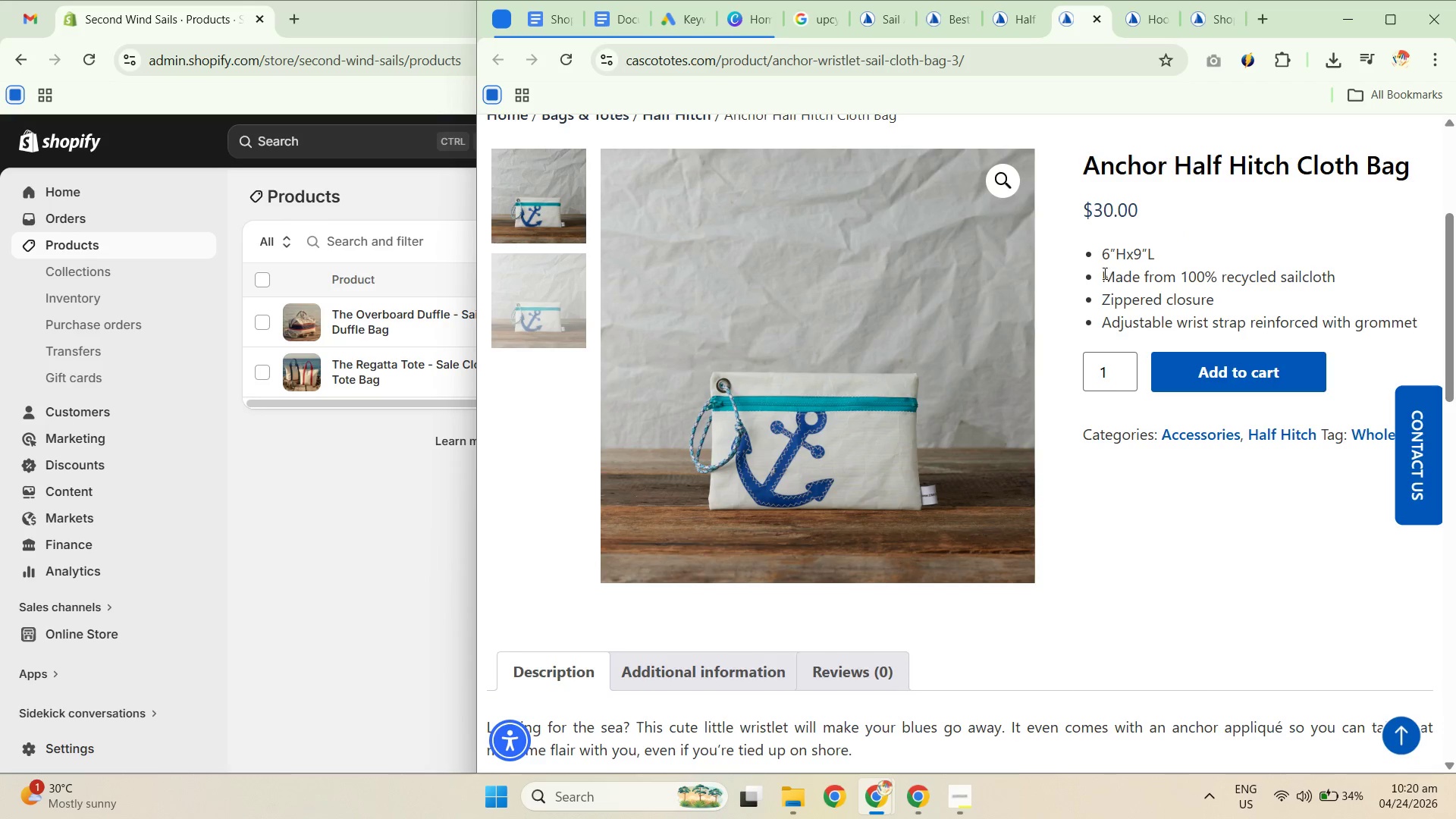 
left_click_drag(start_coordinate=[1103, 250], to_coordinate=[1172, 253])
 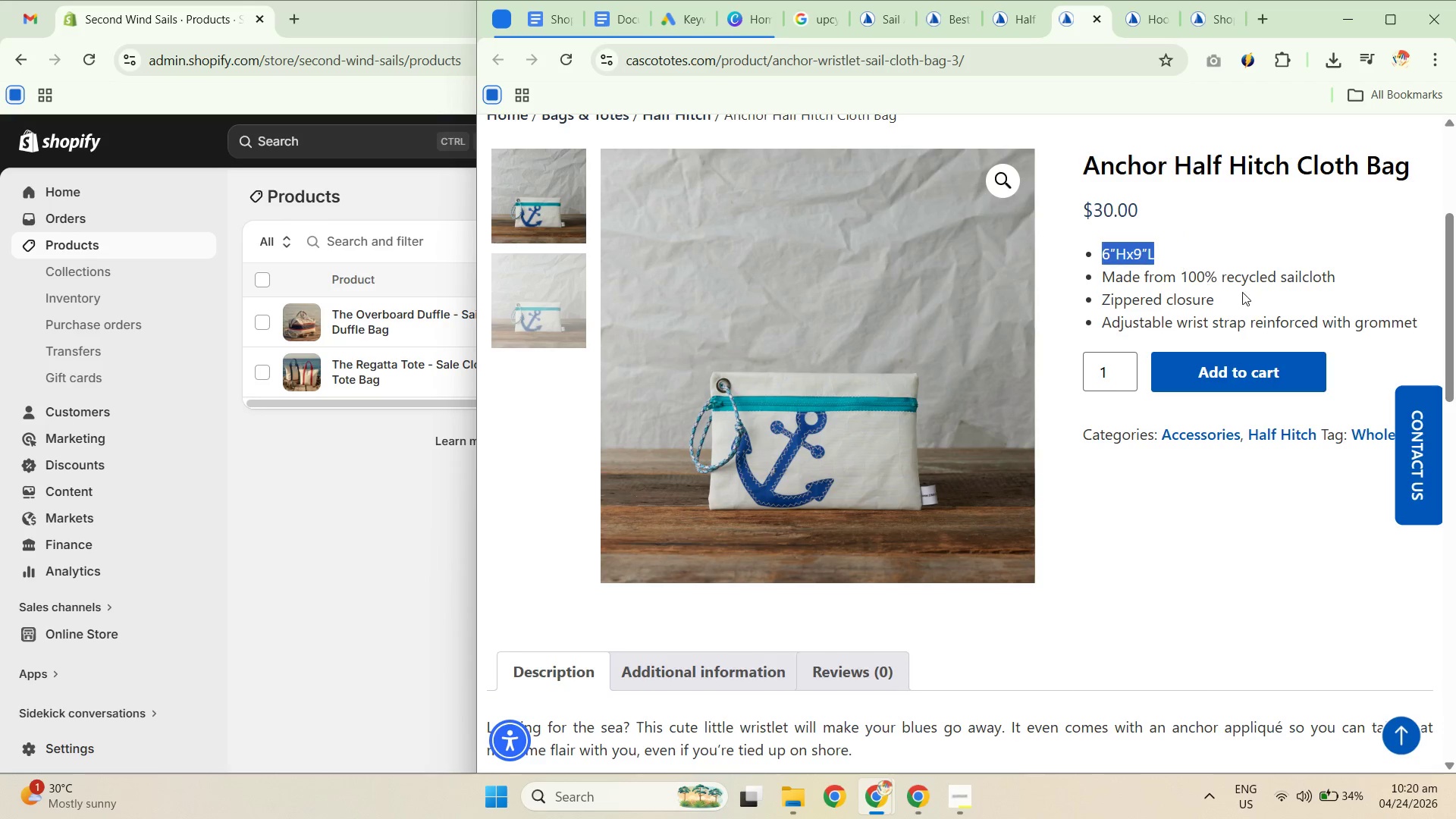 
left_click([1242, 292])
 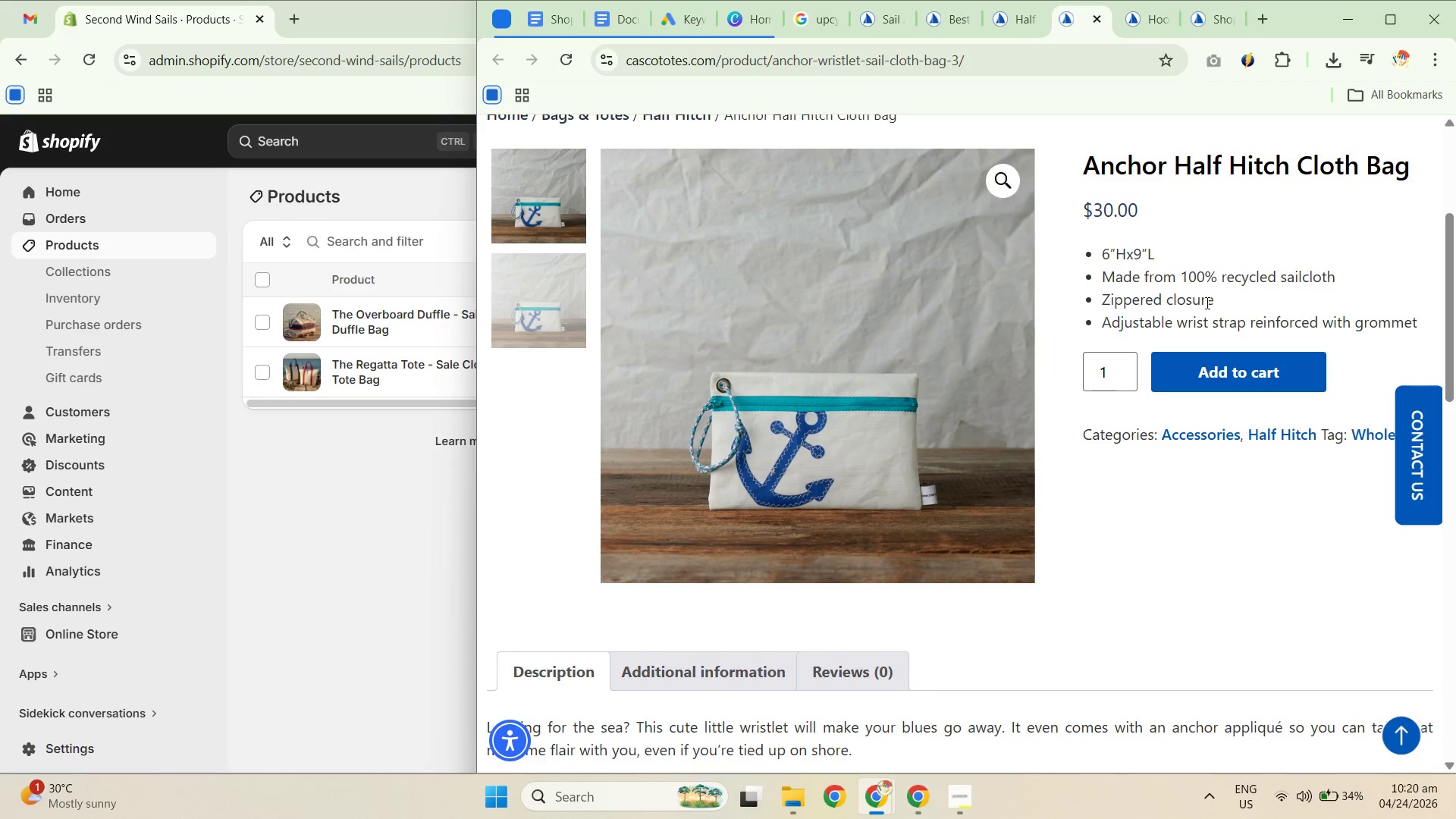 
scroll: coordinate [1134, 296], scroll_direction: down, amount: 3.0
 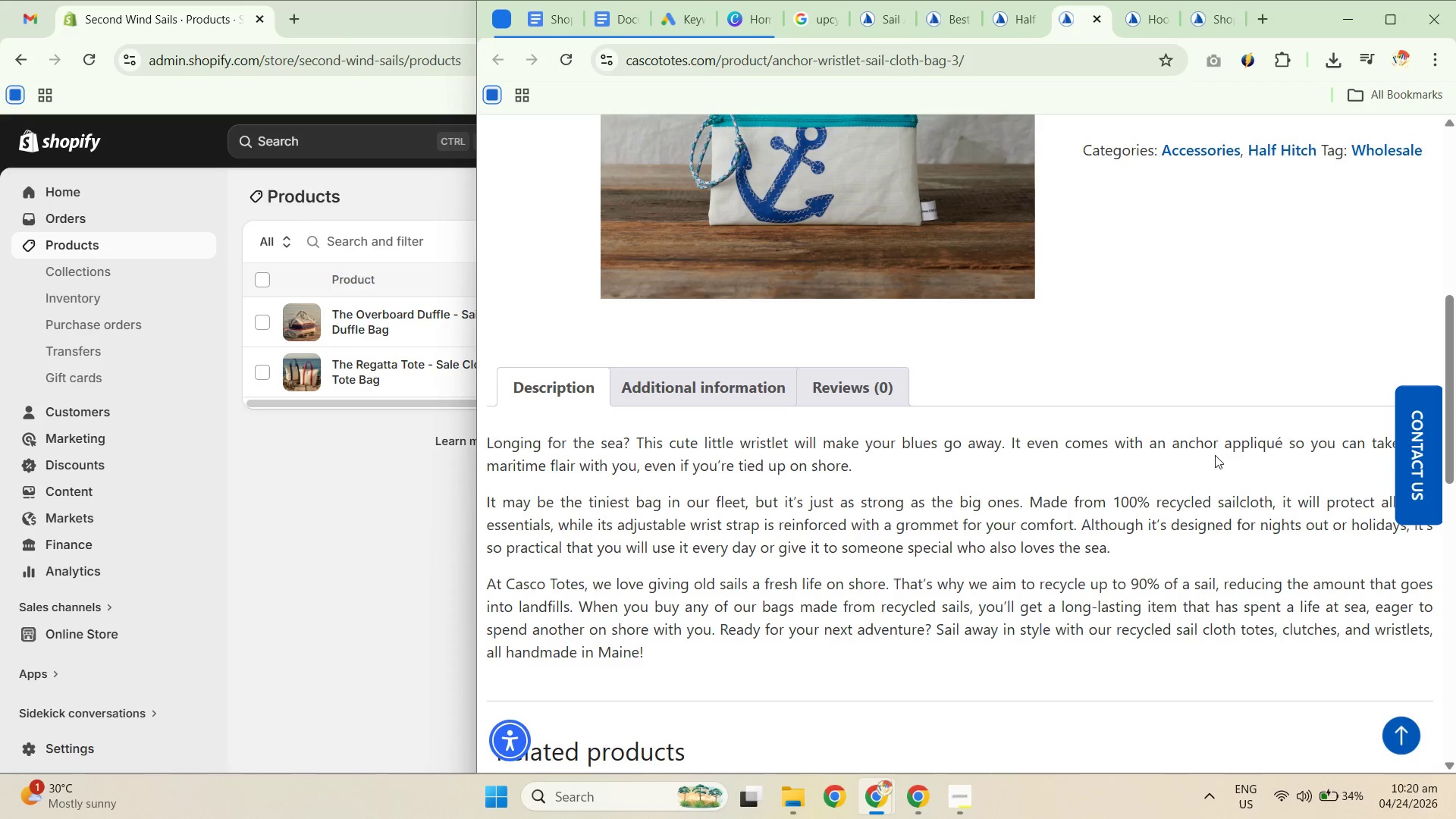 
wait(10.18)
 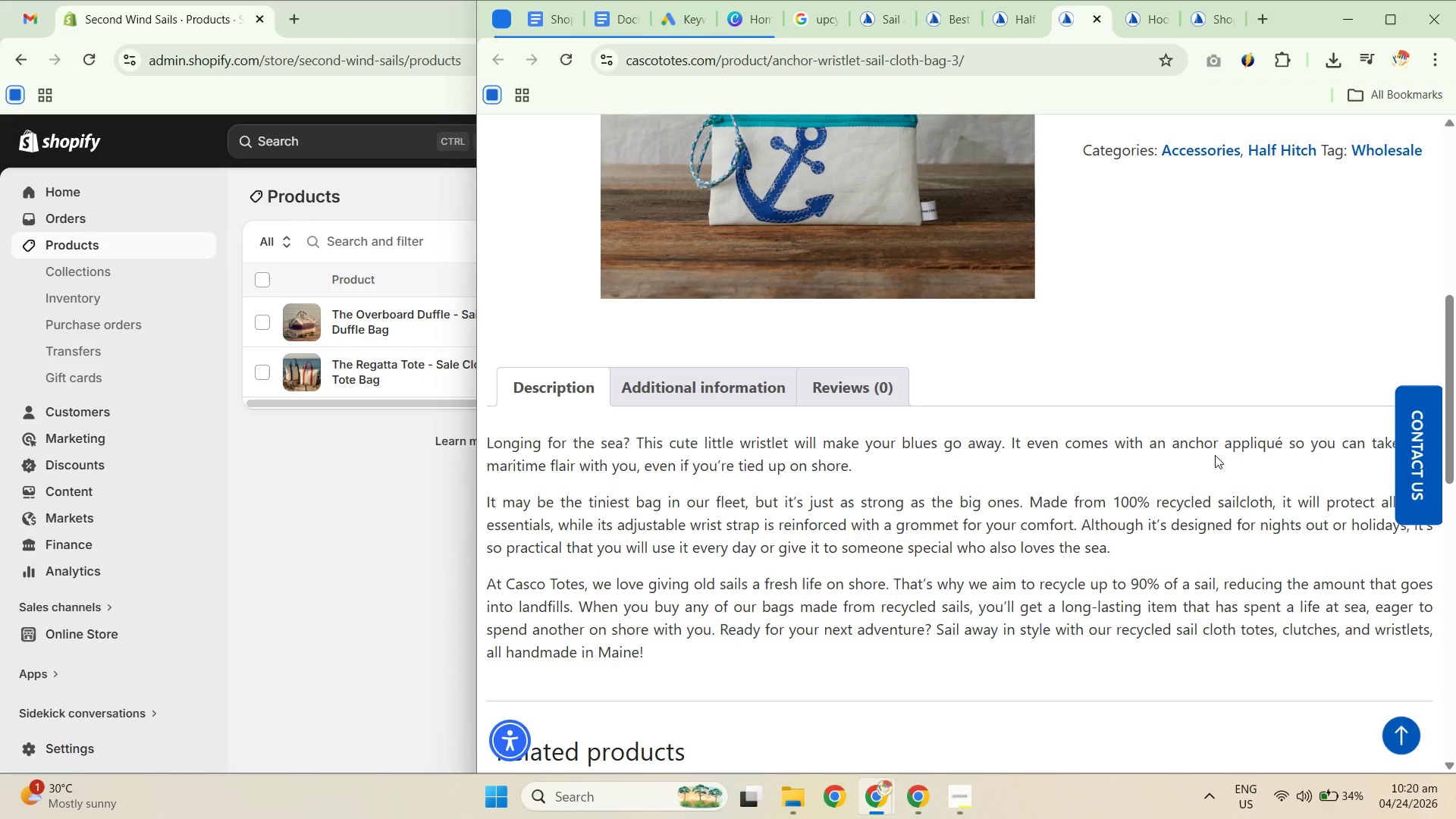 
left_click_drag(start_coordinate=[541, 495], to_coordinate=[683, 494])
 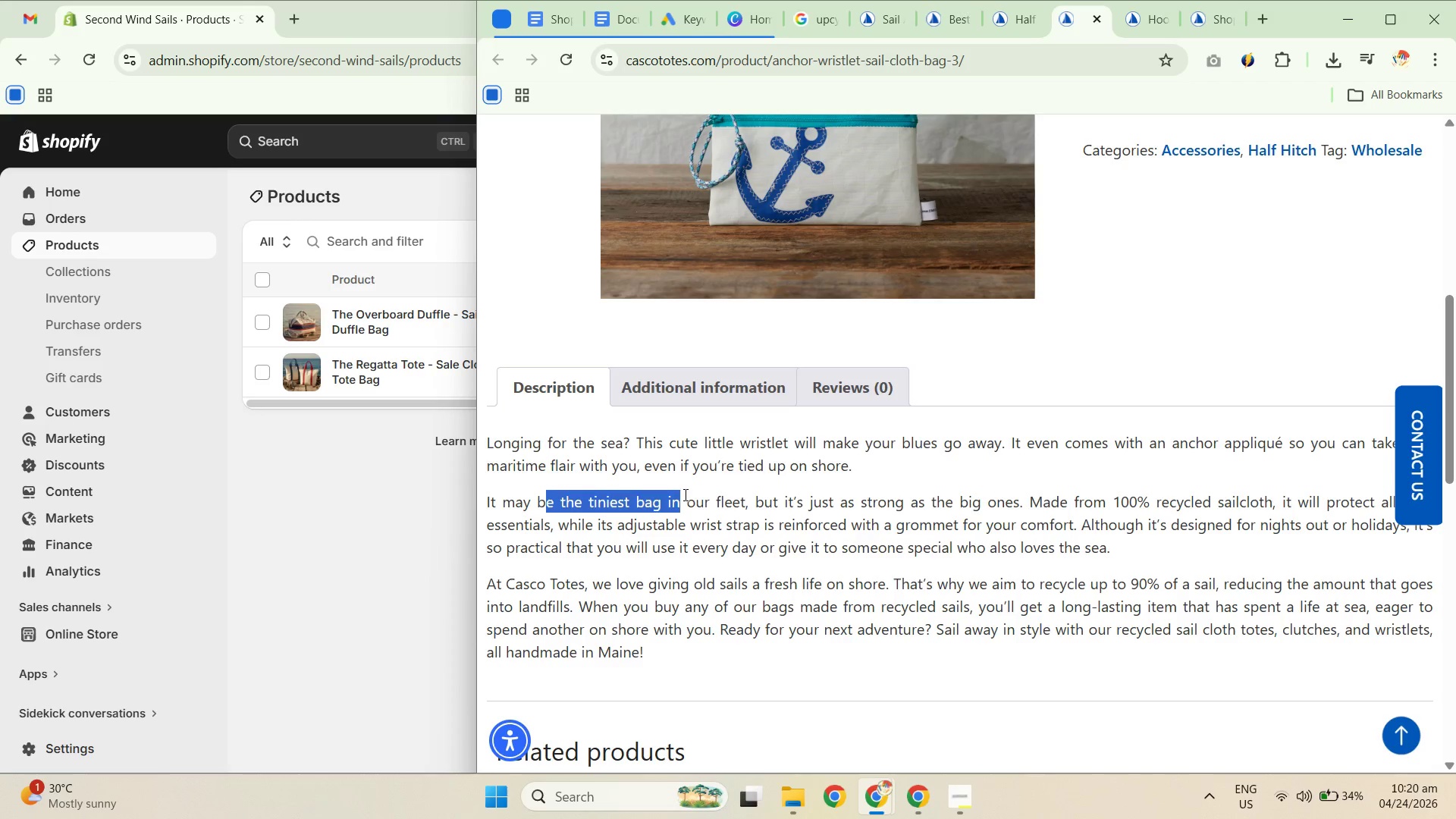 
left_click_drag(start_coordinate=[698, 502], to_coordinate=[864, 484])
 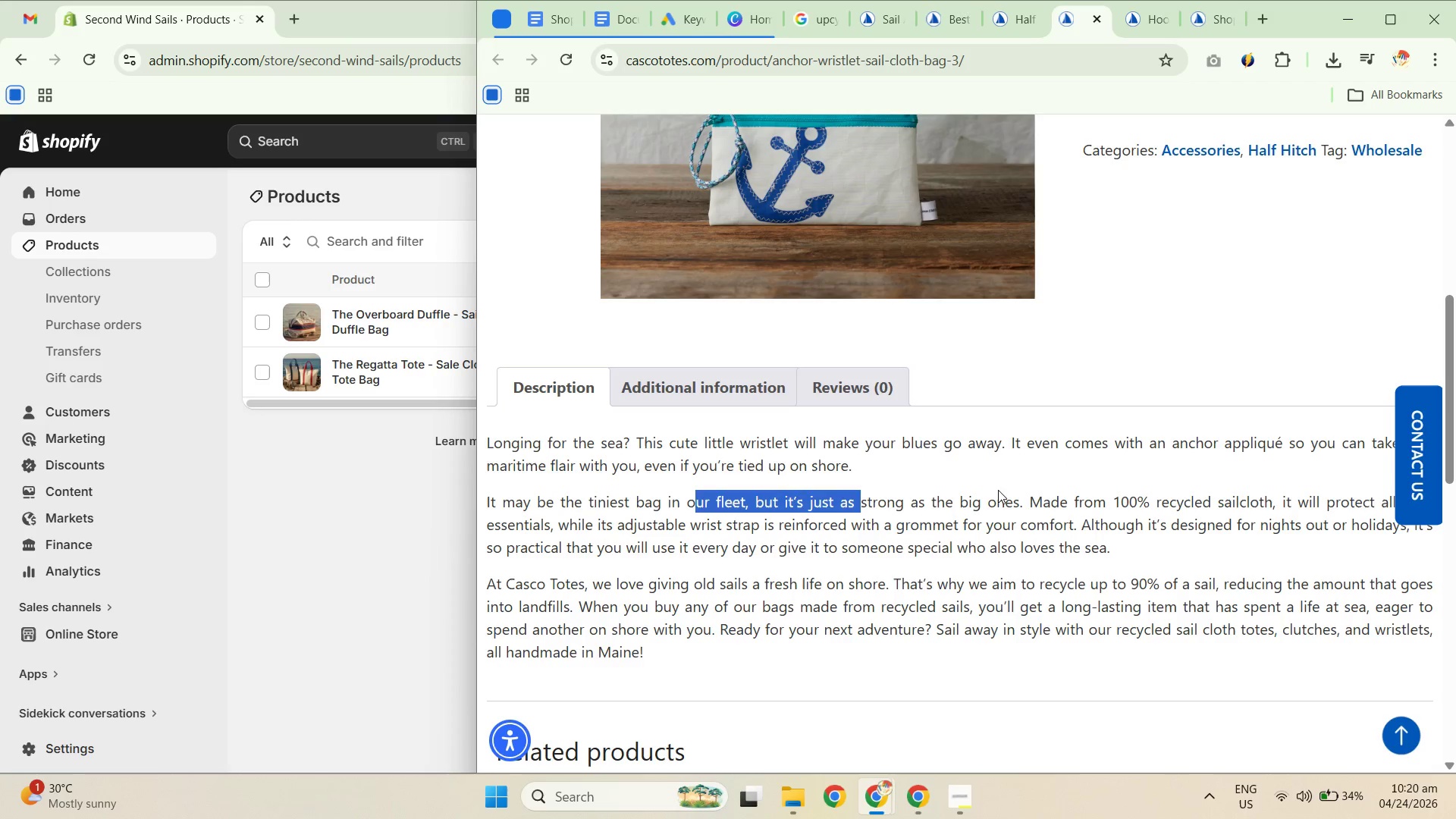 
left_click_drag(start_coordinate=[1050, 515], to_coordinate=[1056, 516])
 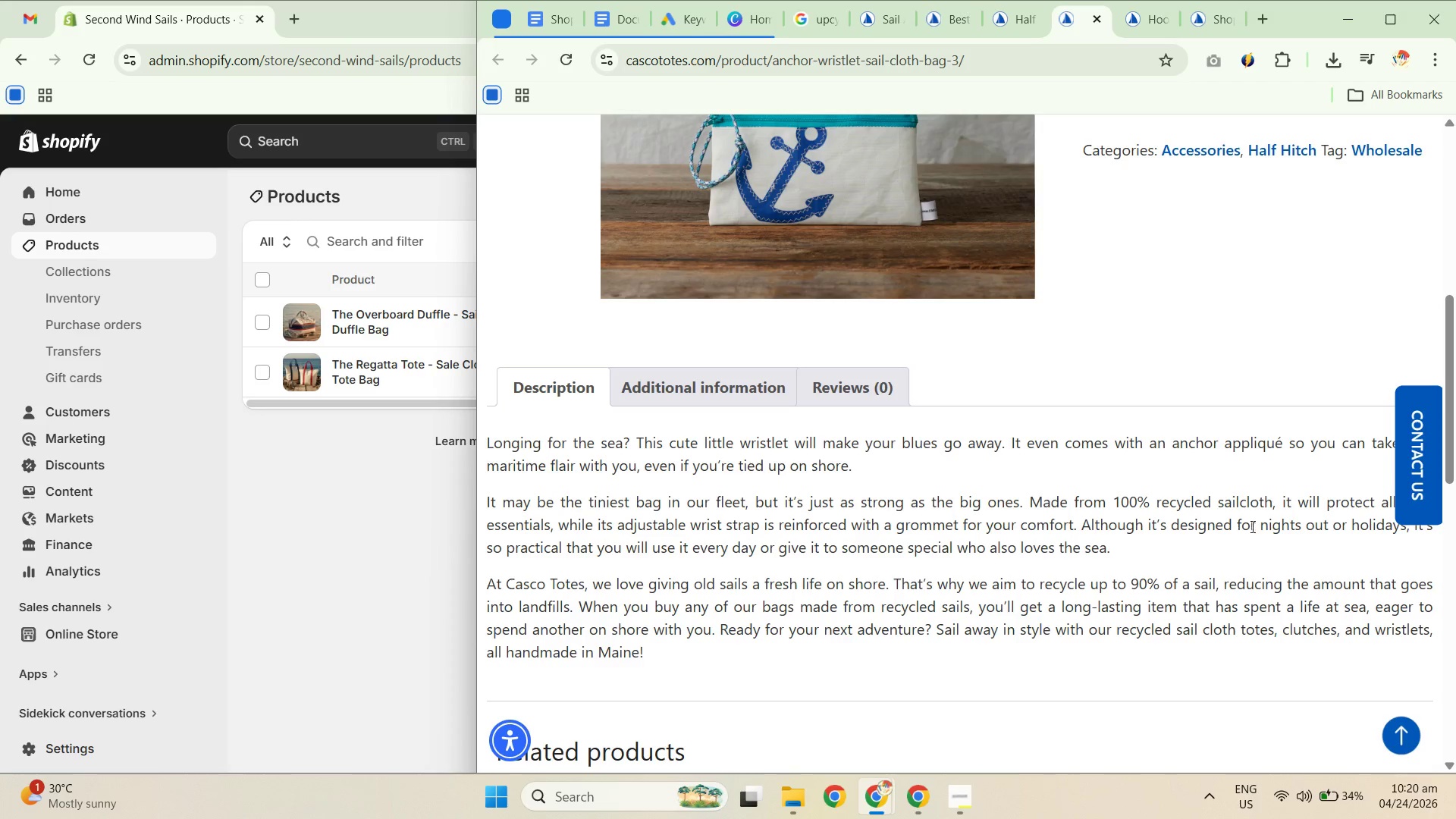 
scroll: coordinate [1329, 510], scroll_direction: up, amount: 1.0
 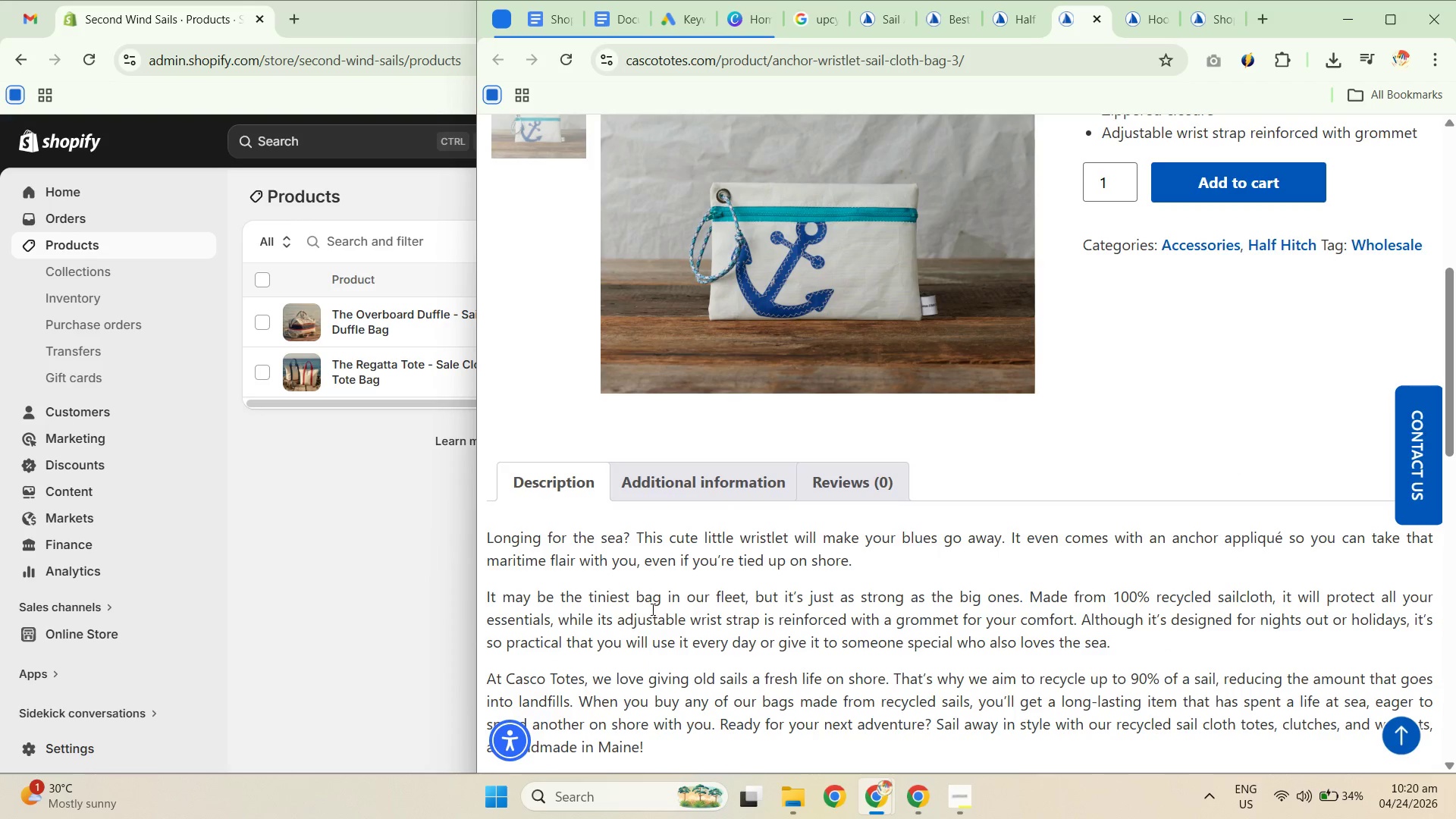 
scroll: coordinate [669, 598], scroll_direction: down, amount: 1.0
 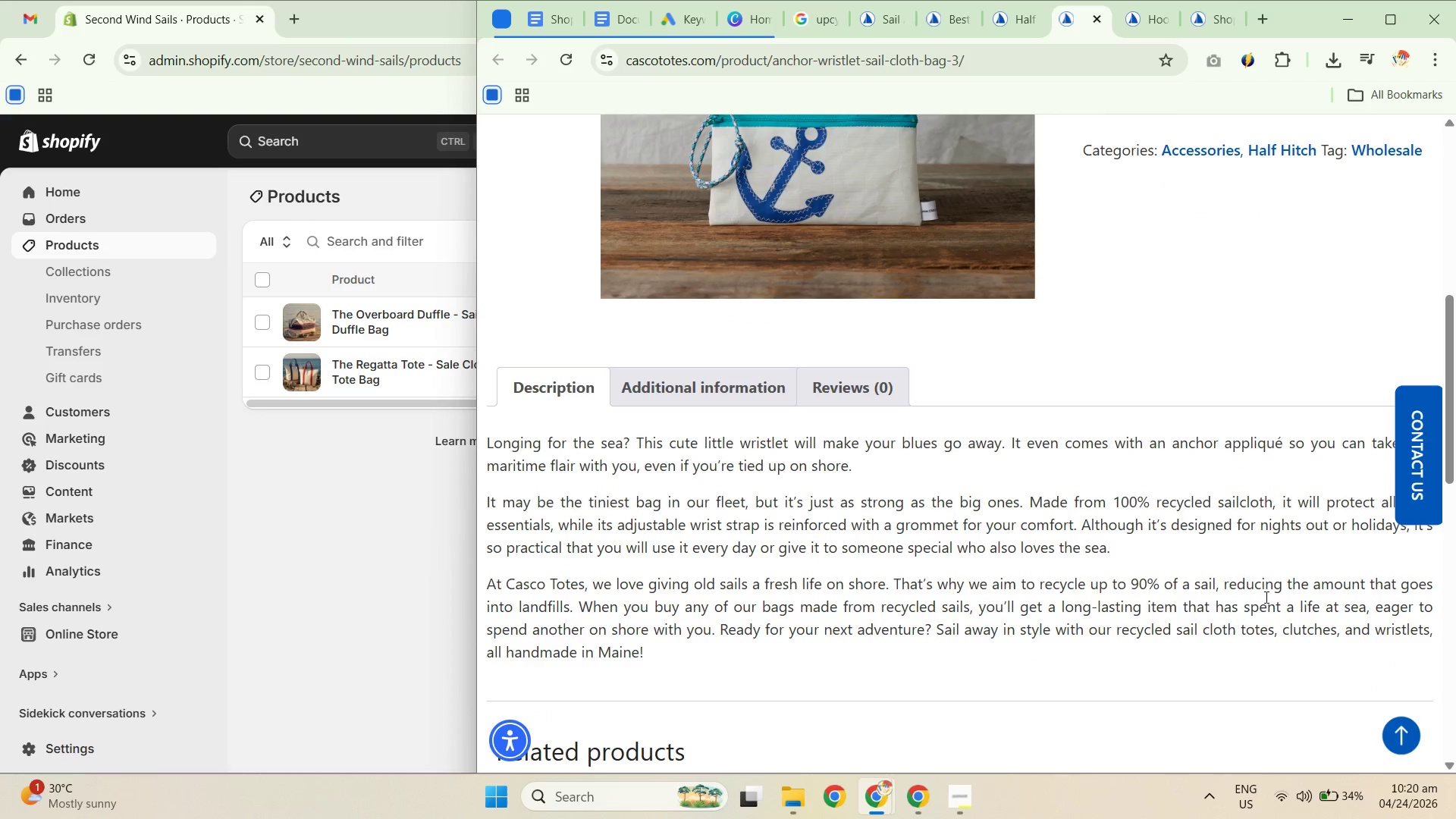 
wait(6.55)
 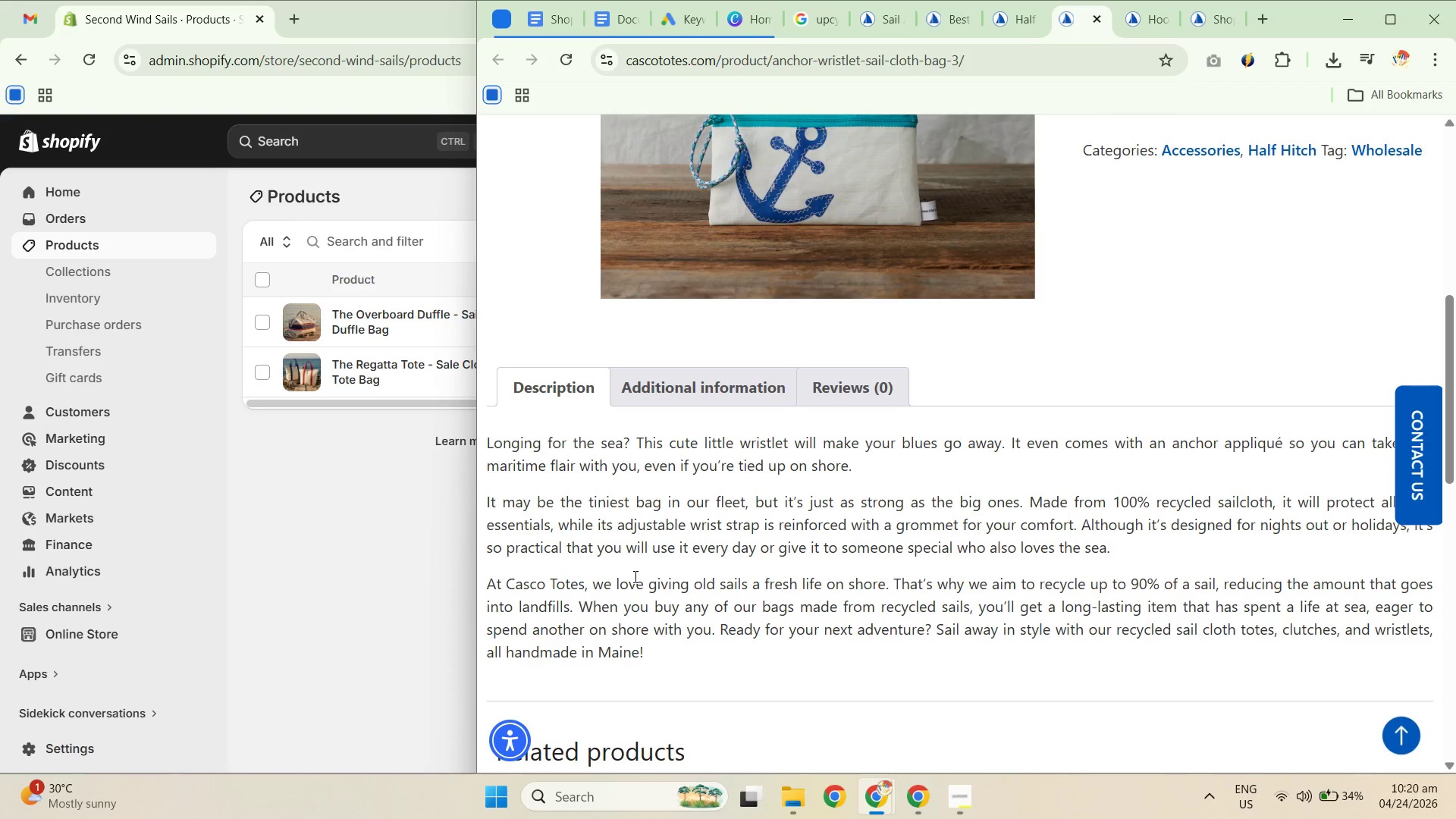 
scroll: coordinate [1023, 535], scroll_direction: up, amount: 3.0
 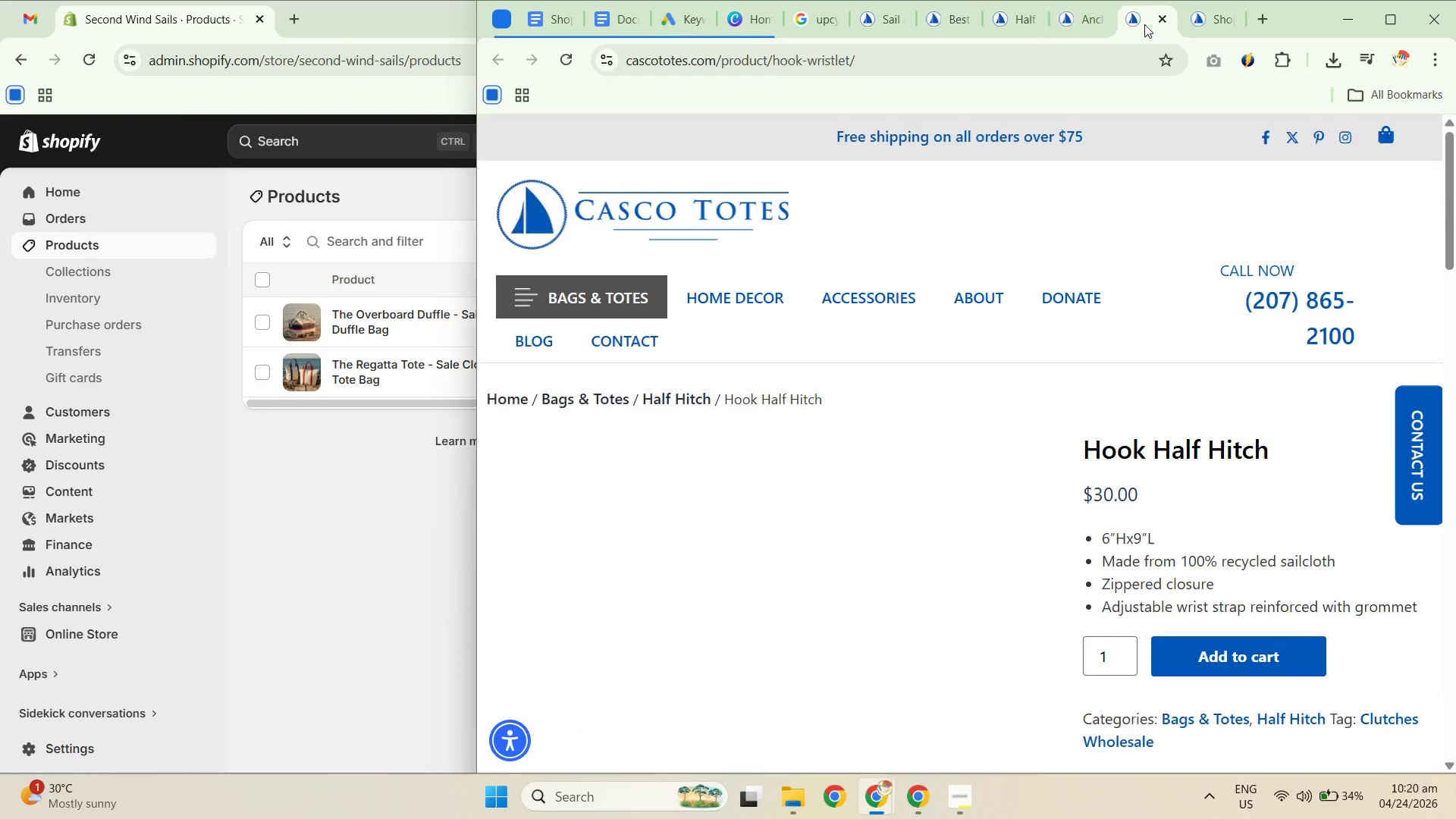 
scroll: coordinate [1235, 324], scroll_direction: down, amount: 8.0
 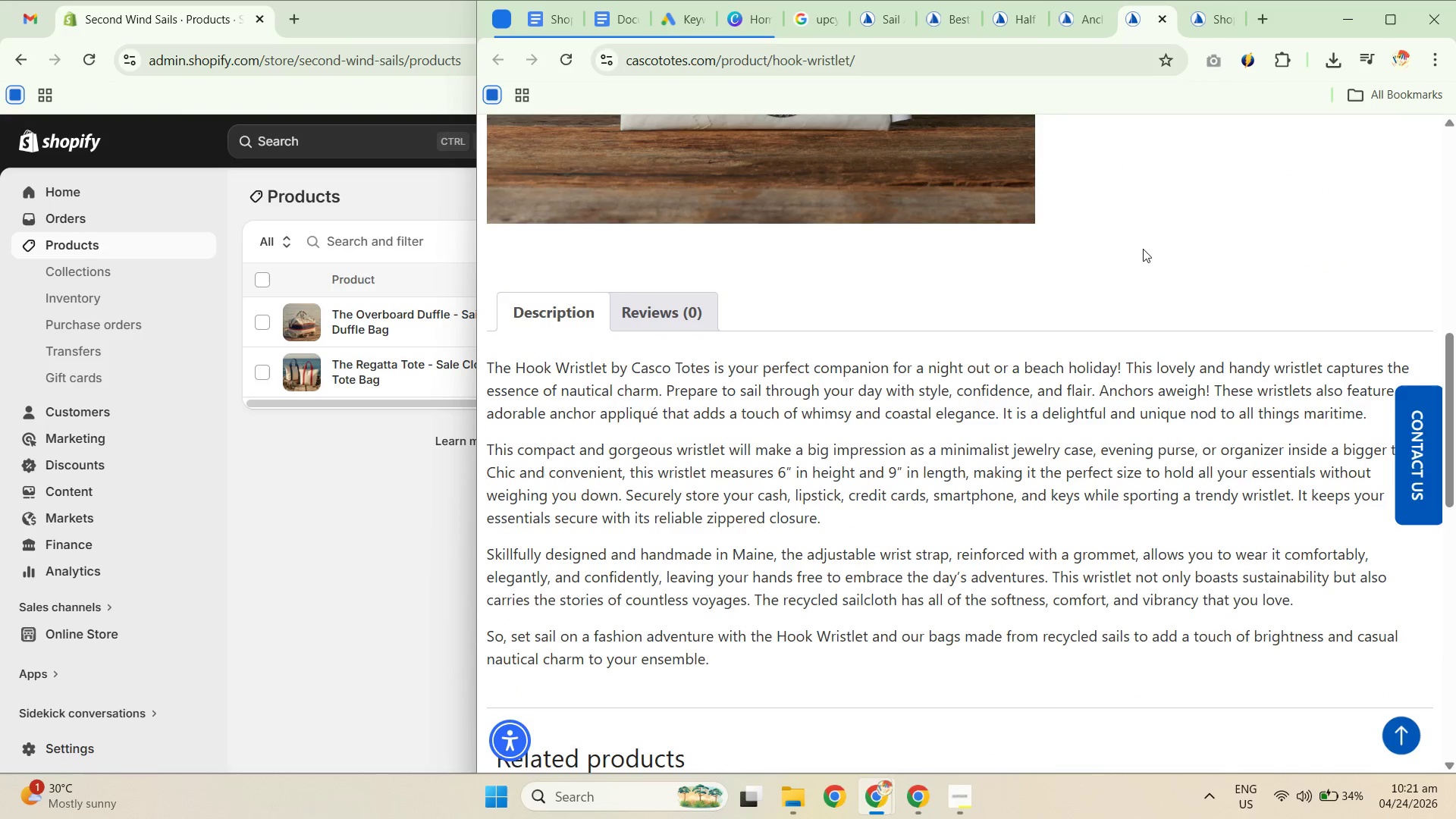 
left_click([1081, 17])
 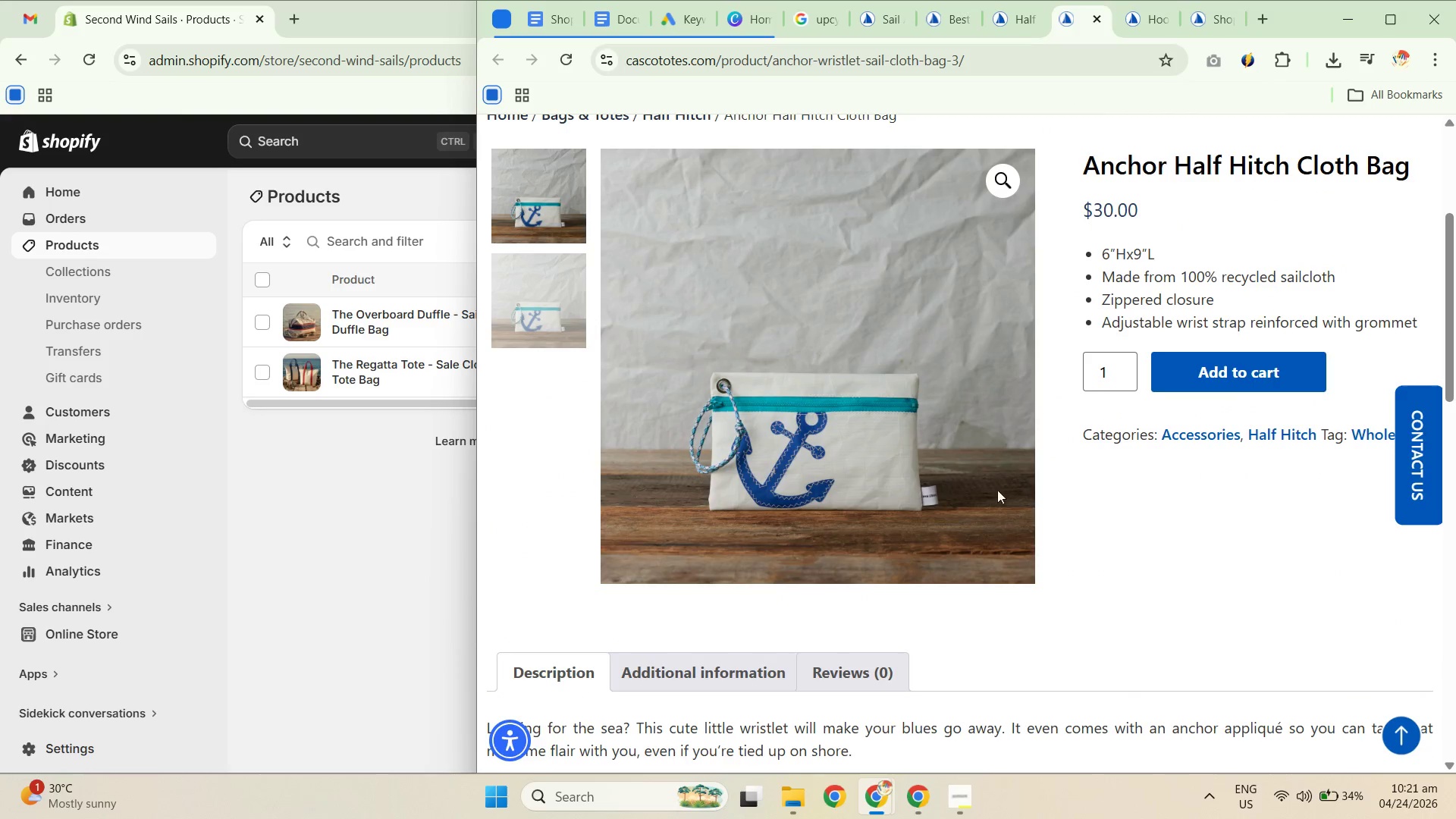 
scroll: coordinate [981, 458], scroll_direction: down, amount: 5.0
 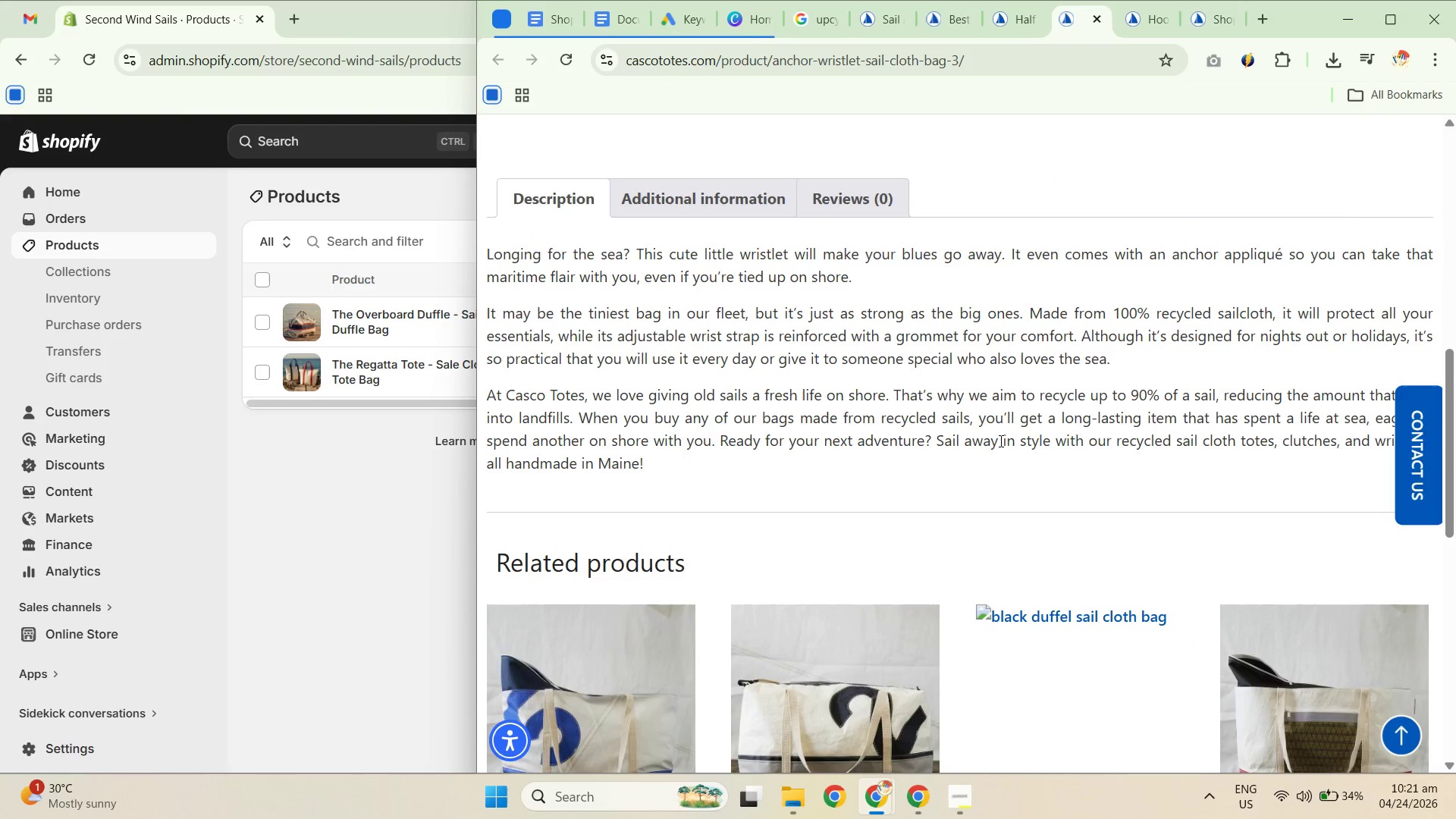 
scroll: coordinate [1196, 450], scroll_direction: up, amount: 1.0
 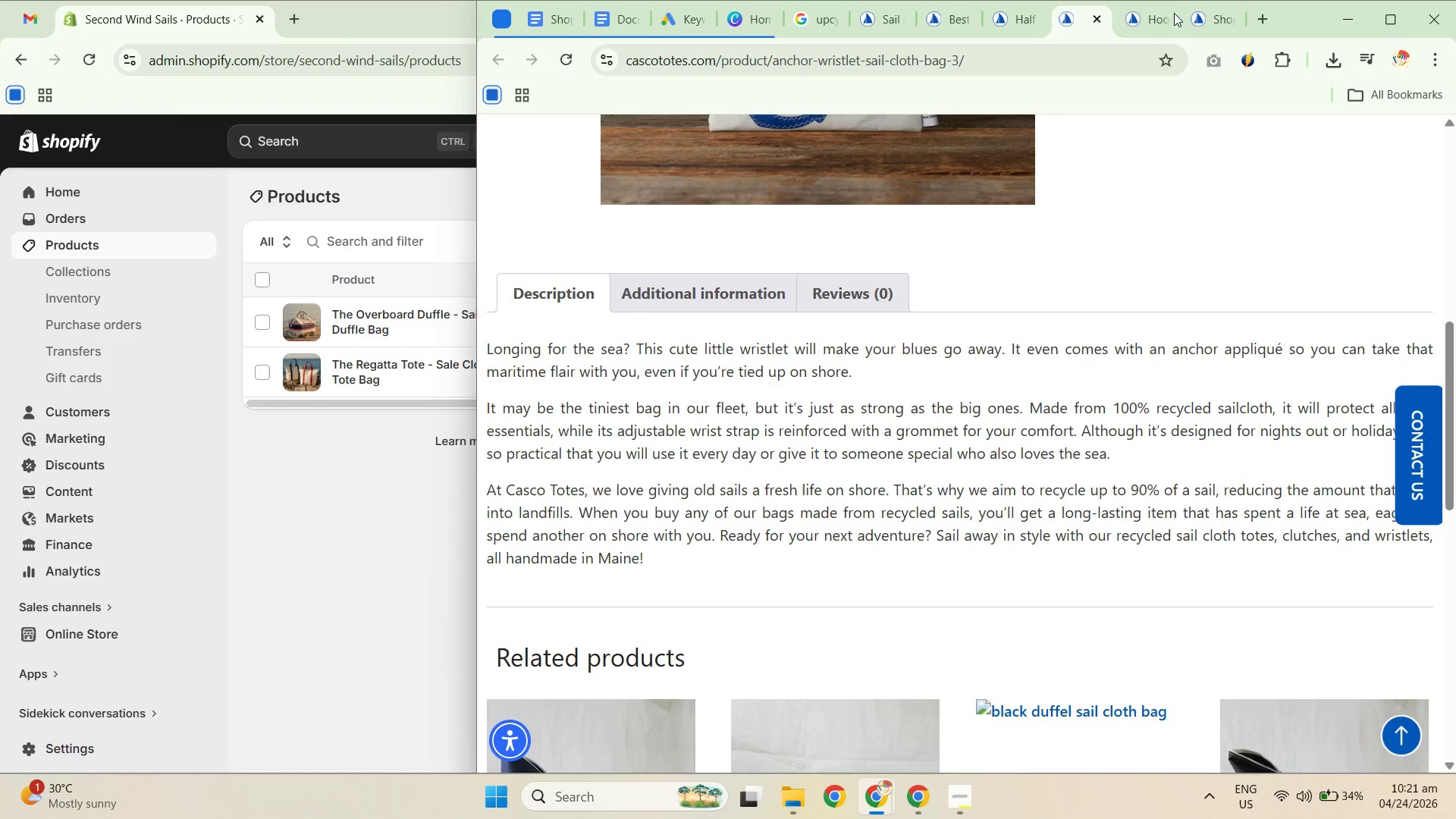 
left_click([1143, 24])
 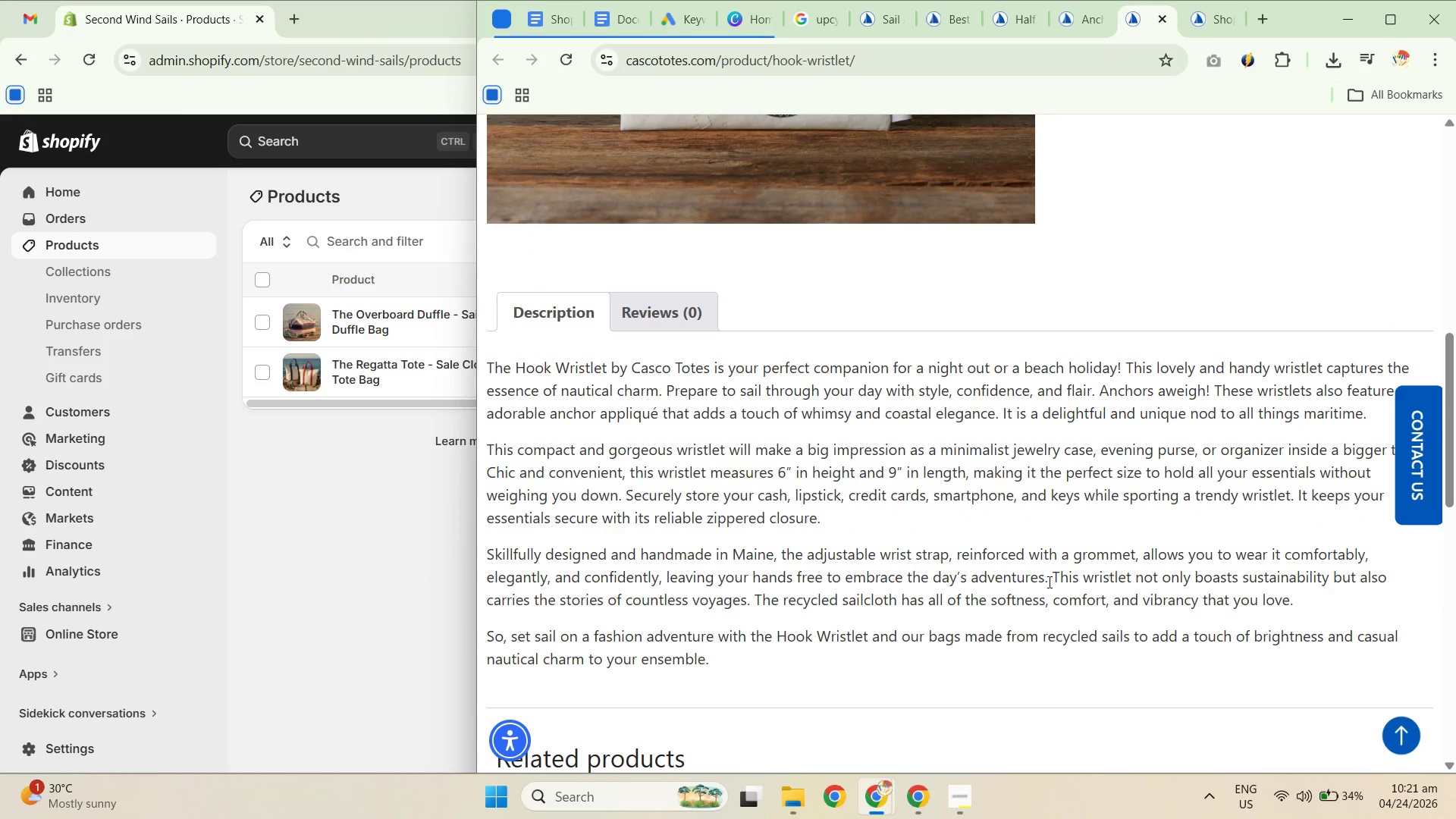 
scroll: coordinate [993, 494], scroll_direction: down, amount: 2.0
 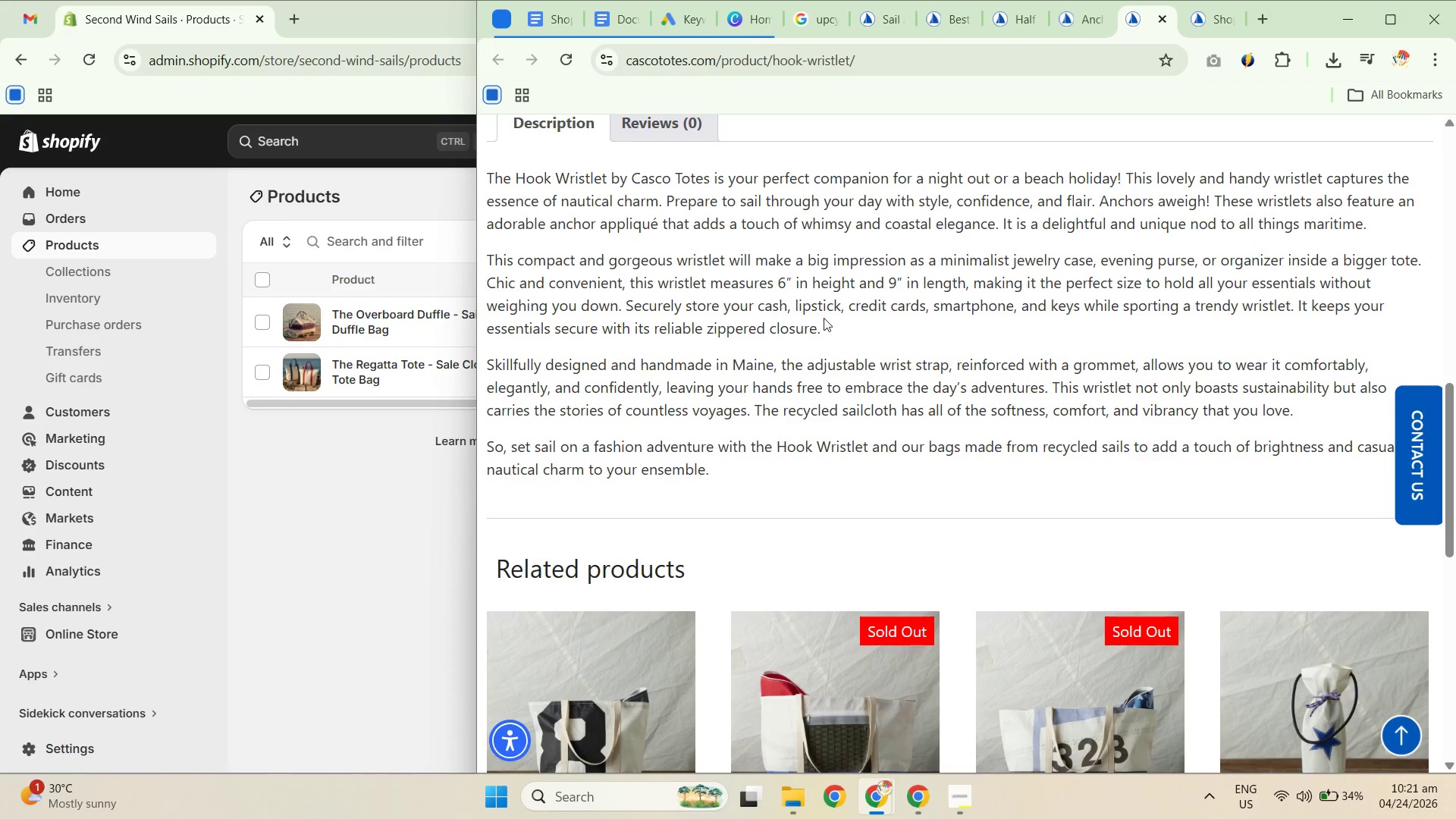 
left_click_drag(start_coordinate=[689, 312], to_coordinate=[1084, 315])
 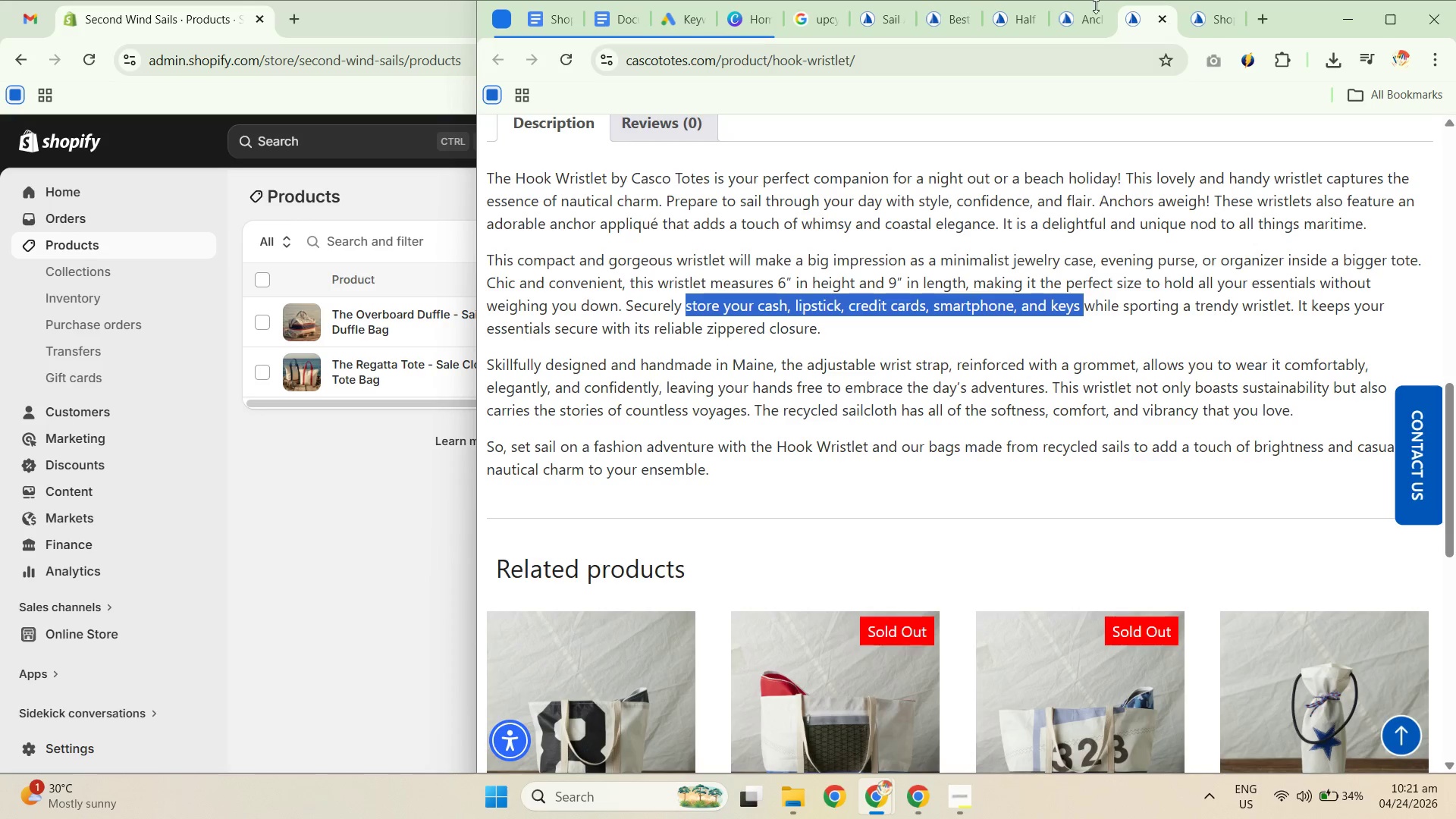 
left_click([1090, 6])
 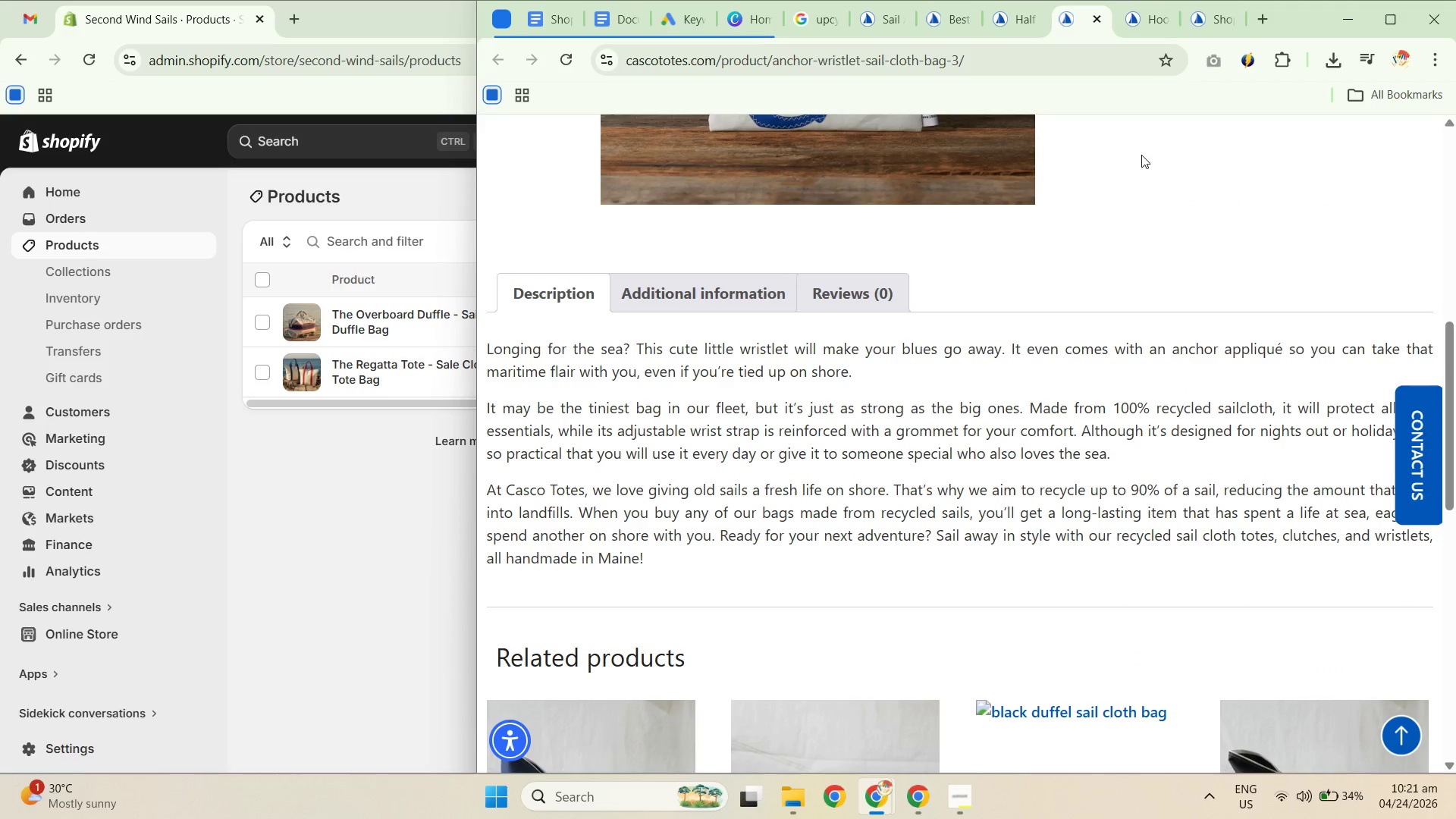 
left_click([1097, 26])
 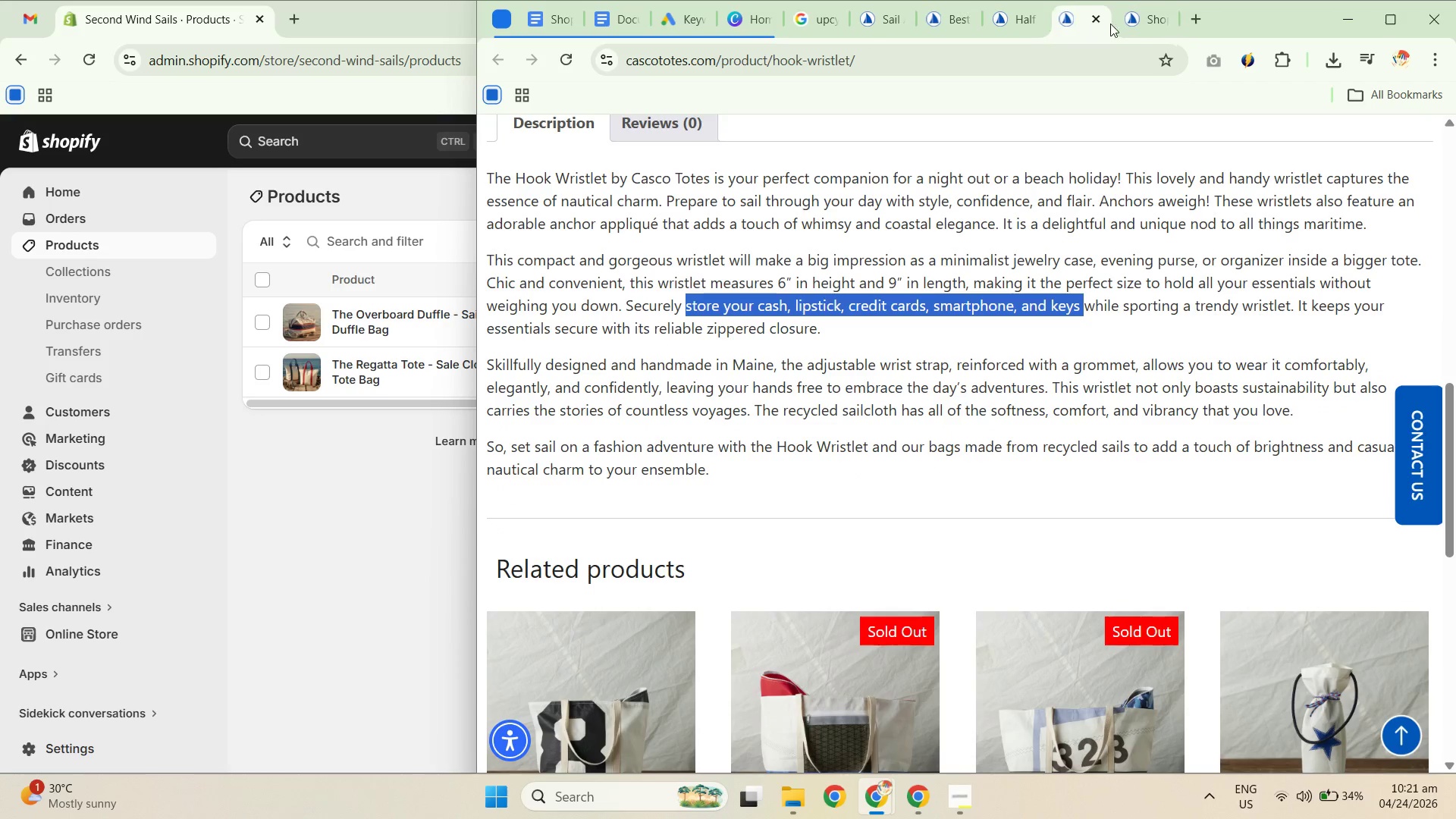 
left_click([1159, 12])
 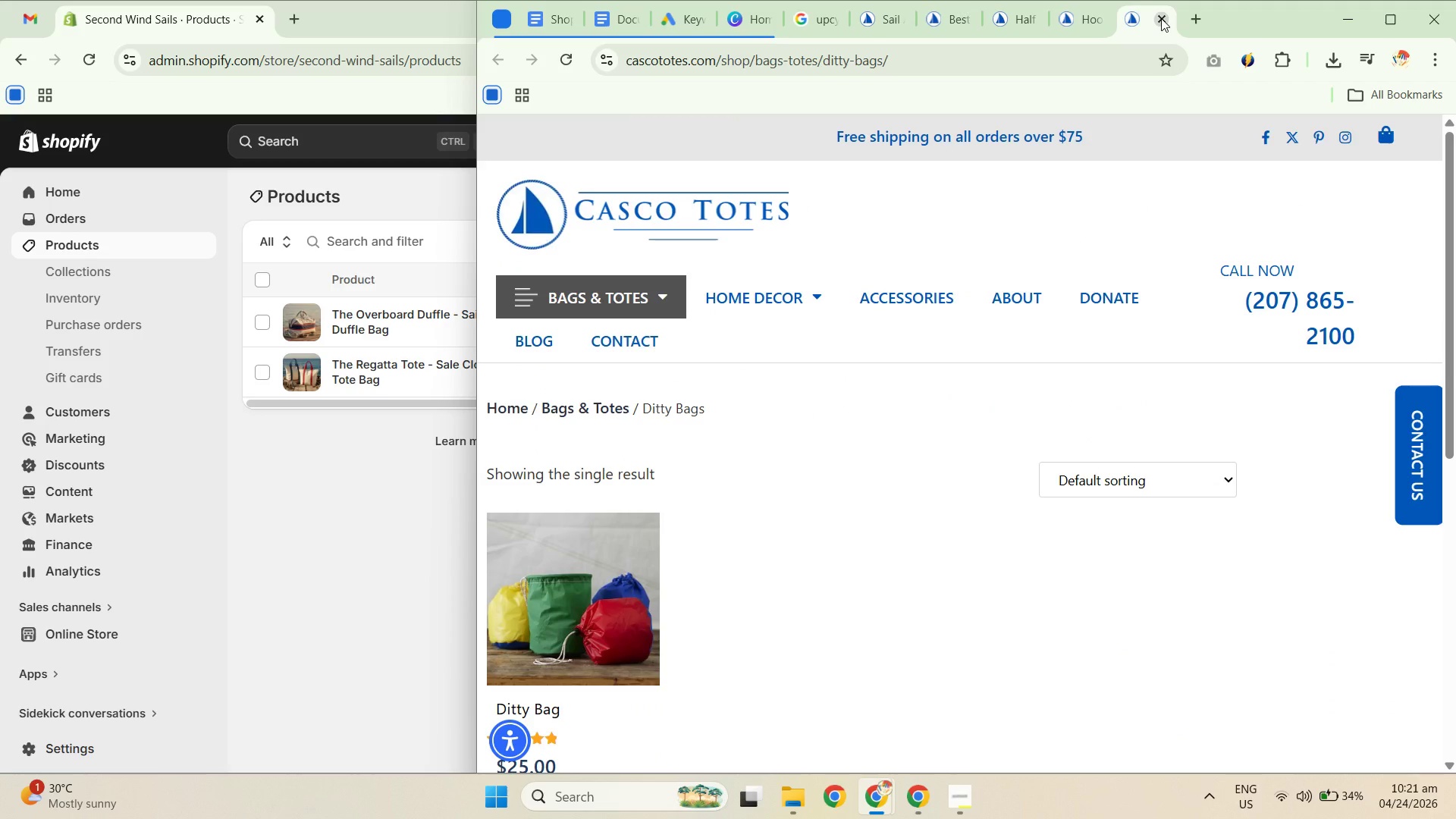 
left_click([1163, 18])
 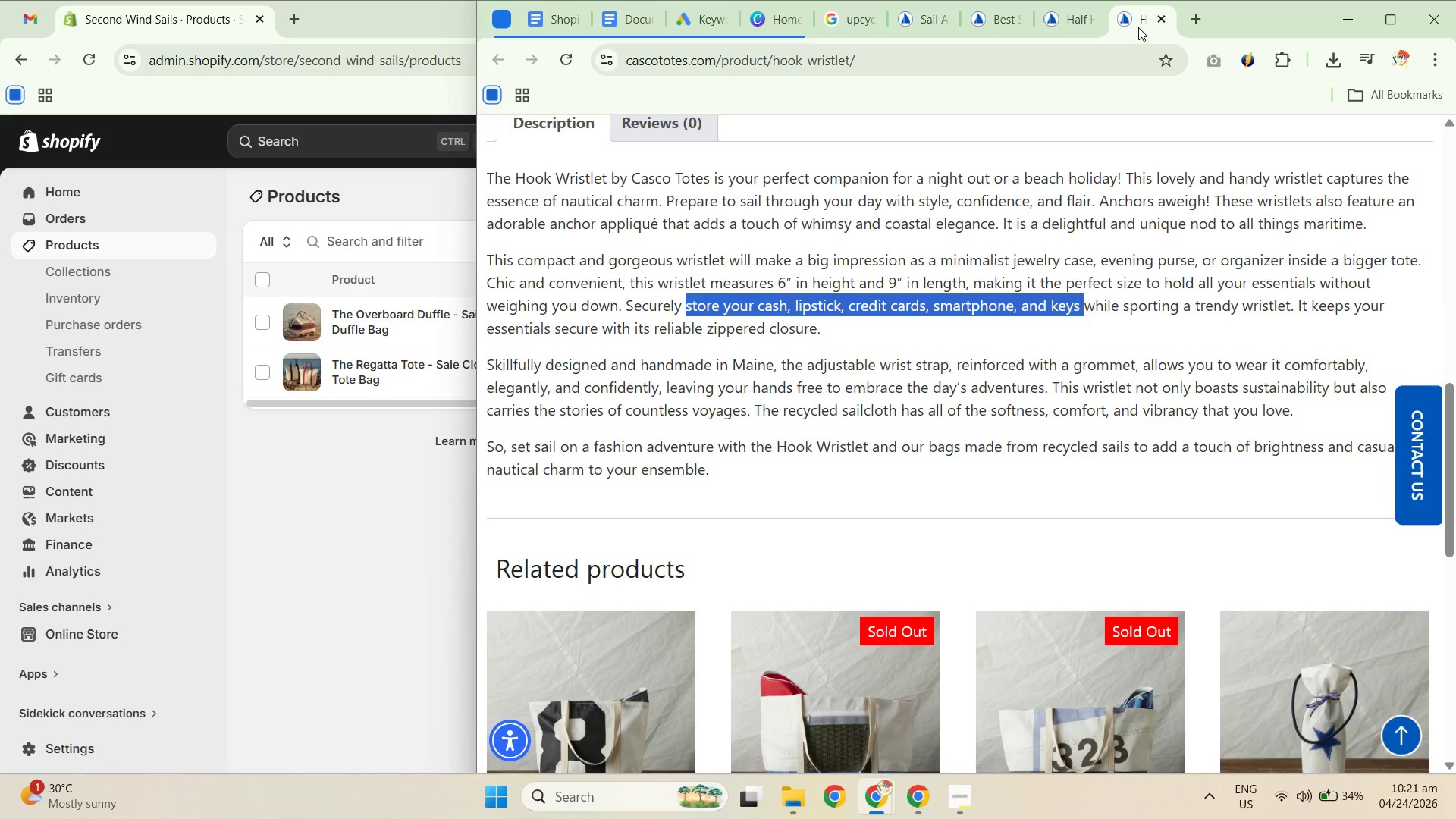 
left_click_drag(start_coordinate=[1135, 27], to_coordinate=[1001, 11])
 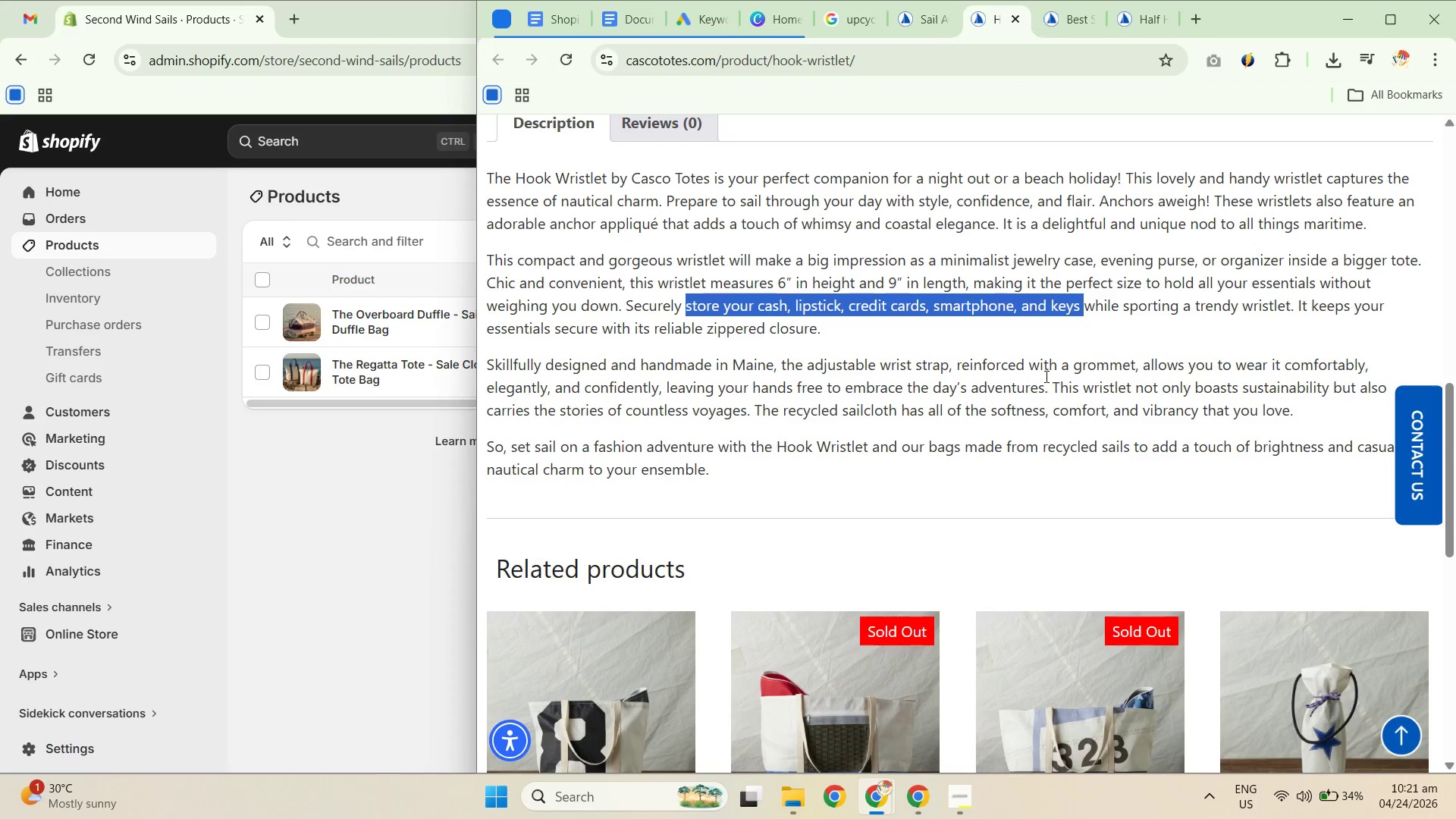 
left_click([1050, 436])
 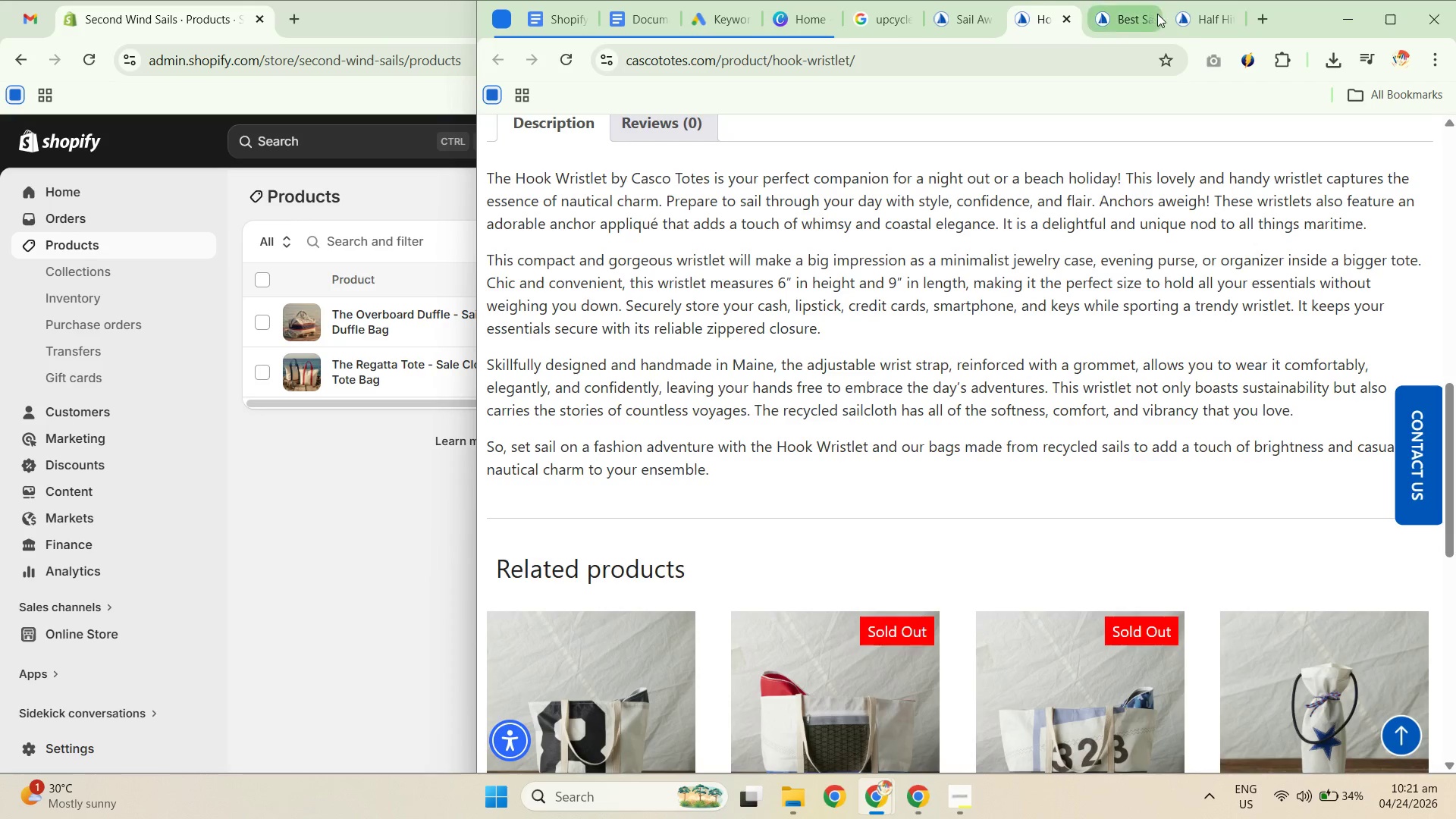 
left_click([1149, 17])
 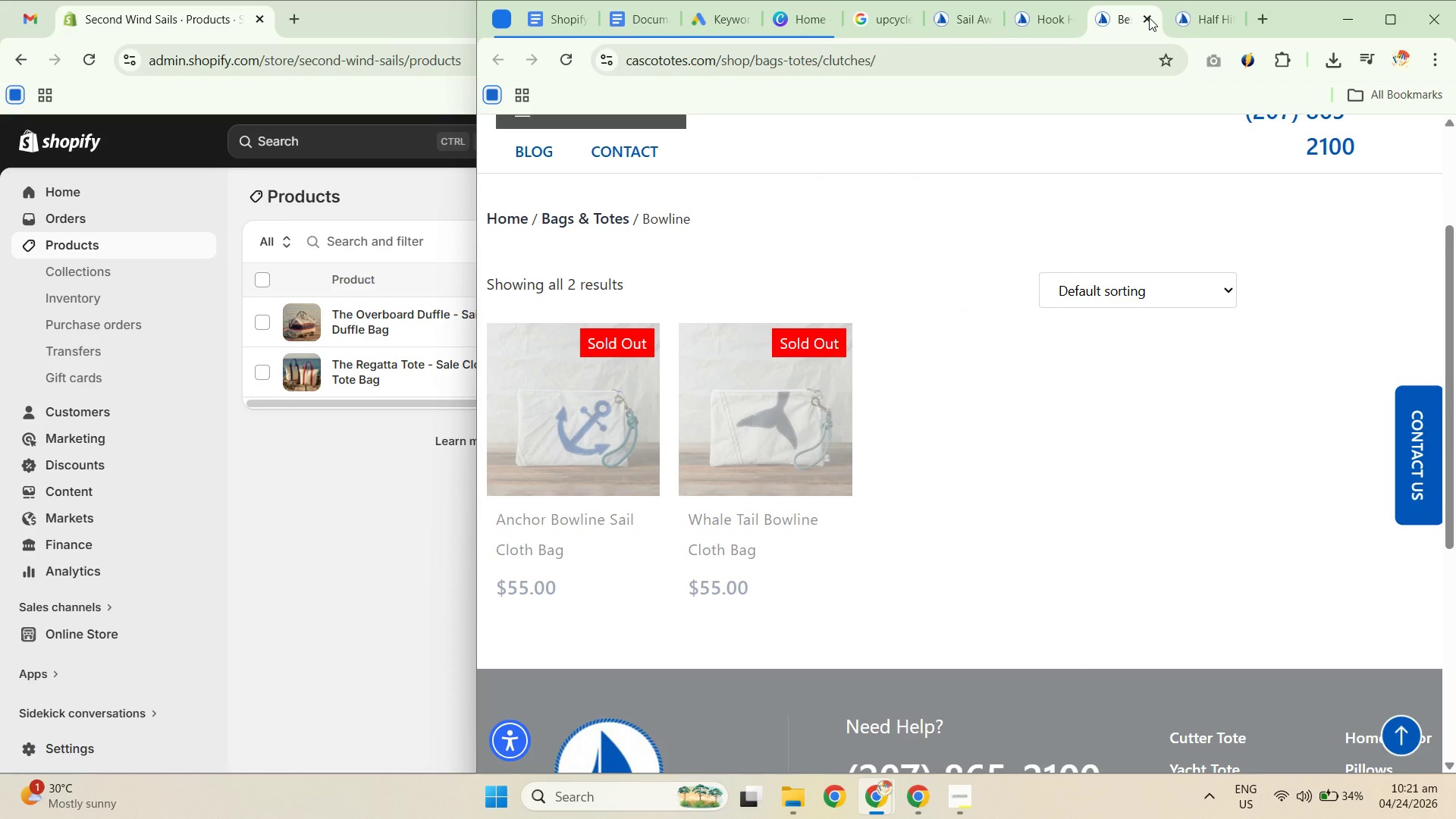 
left_click([1149, 17])
 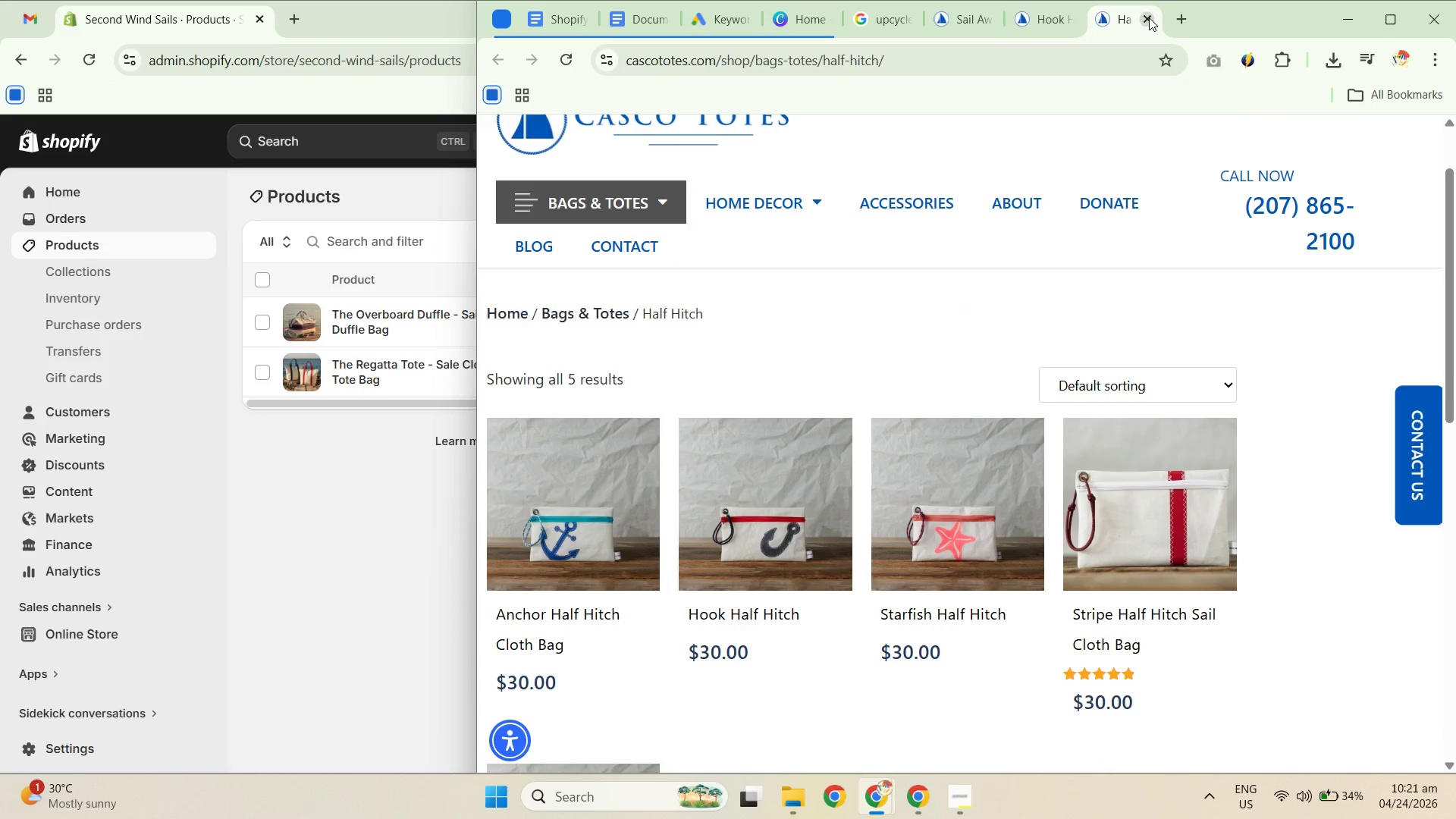 
left_click([1149, 17])
 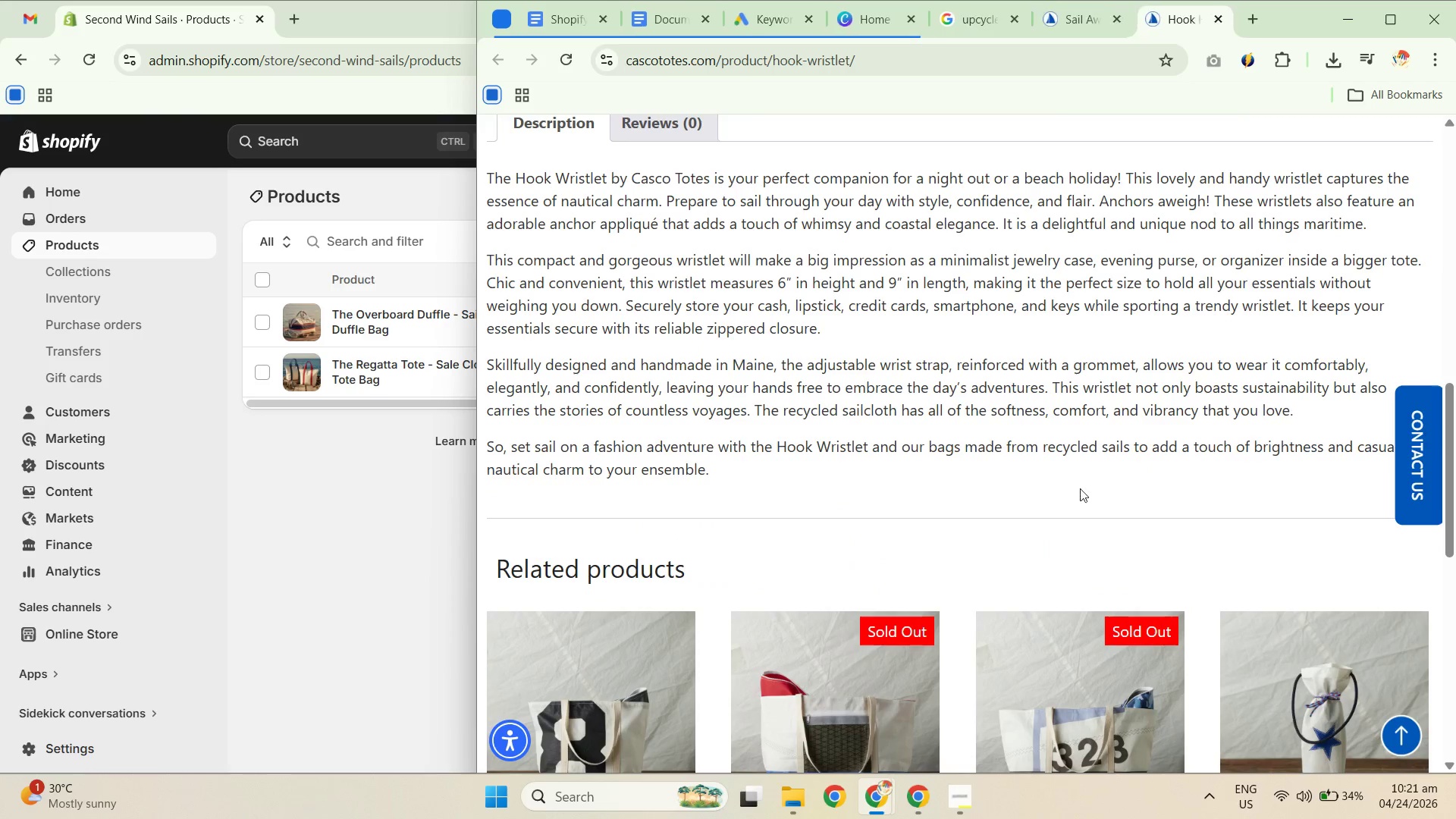 
scroll: coordinate [1078, 425], scroll_direction: down, amount: 3.0
 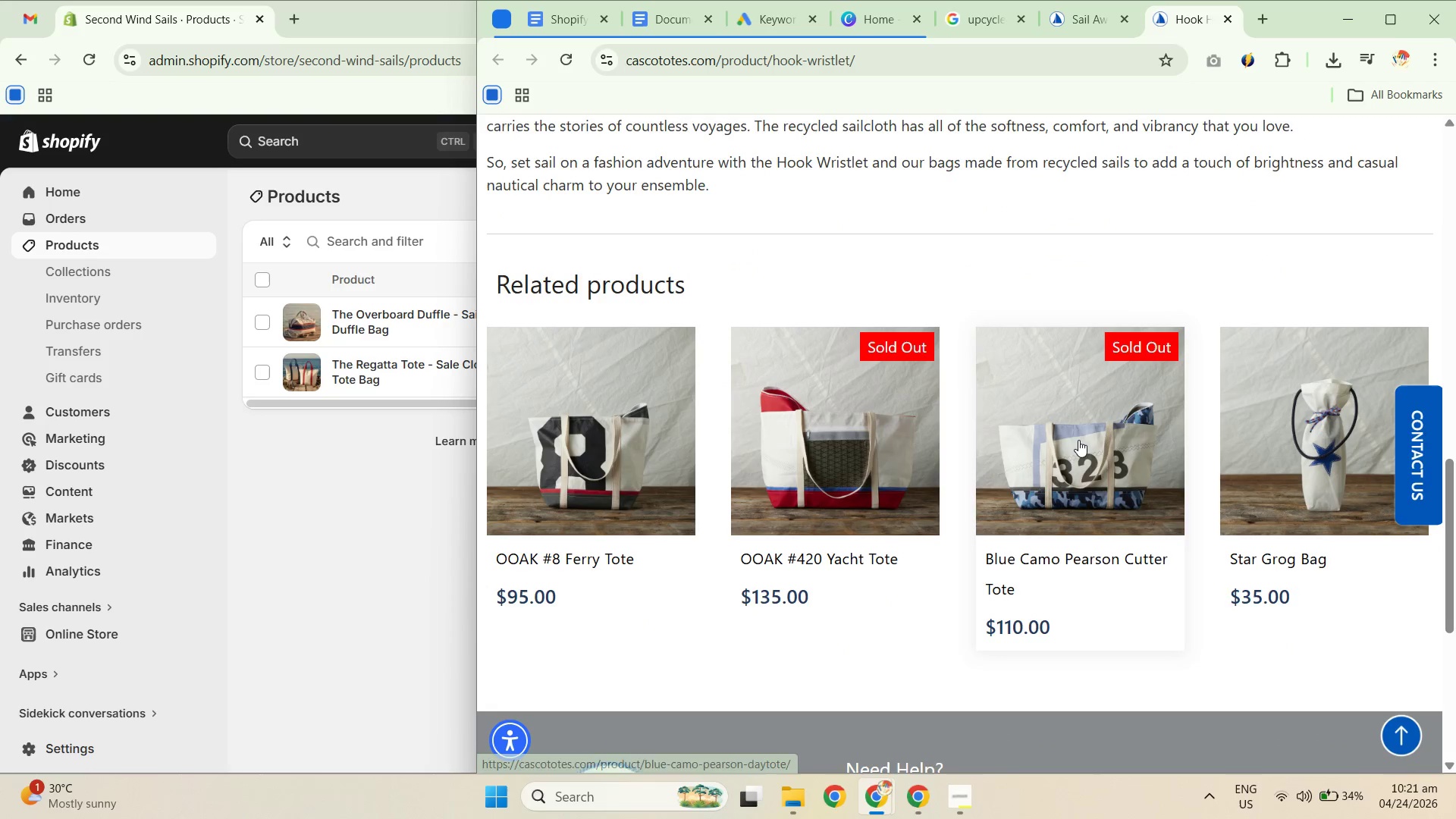 
scroll: coordinate [1069, 415], scroll_direction: up, amount: 4.0
 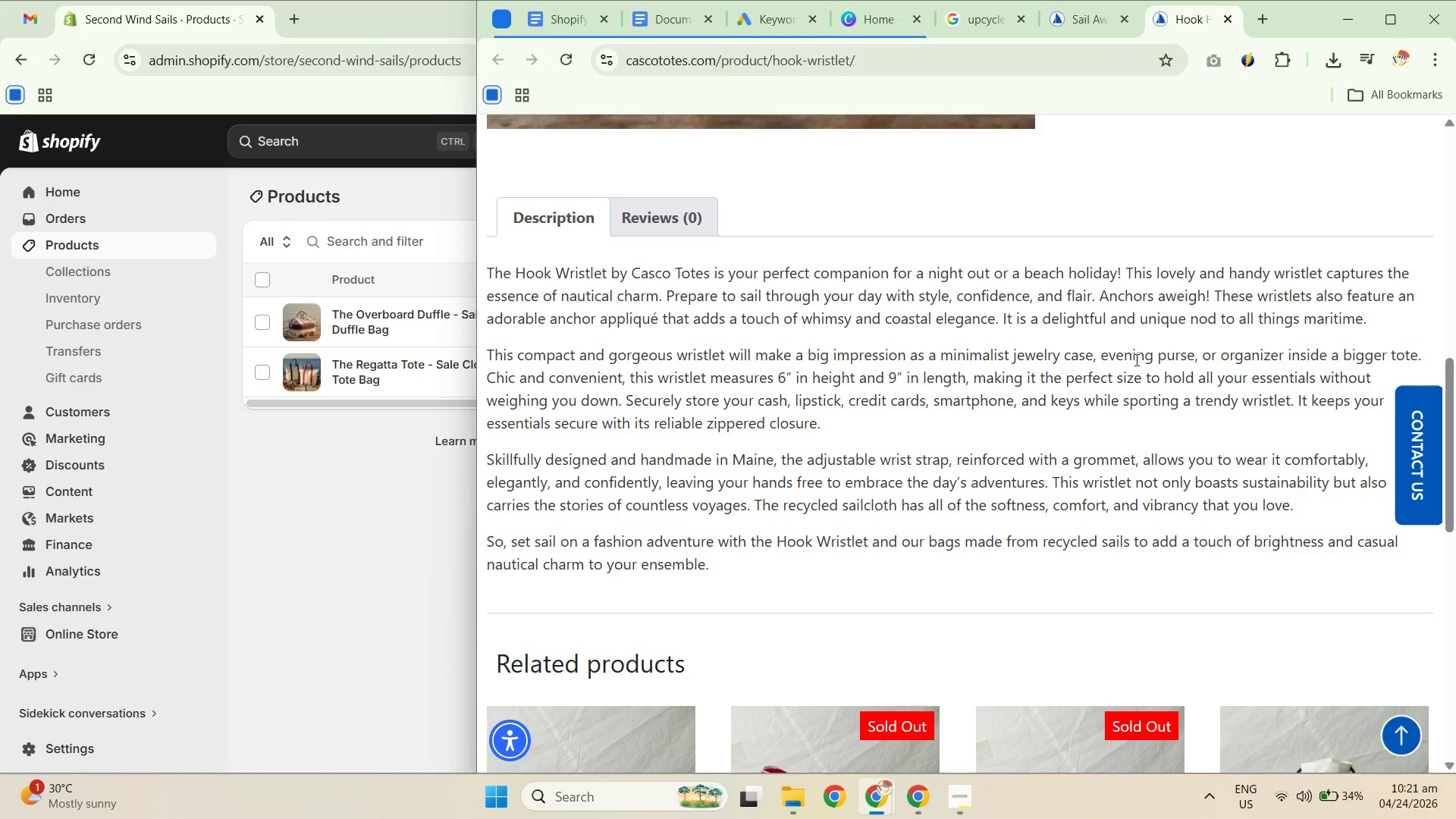 
wait(17.88)
 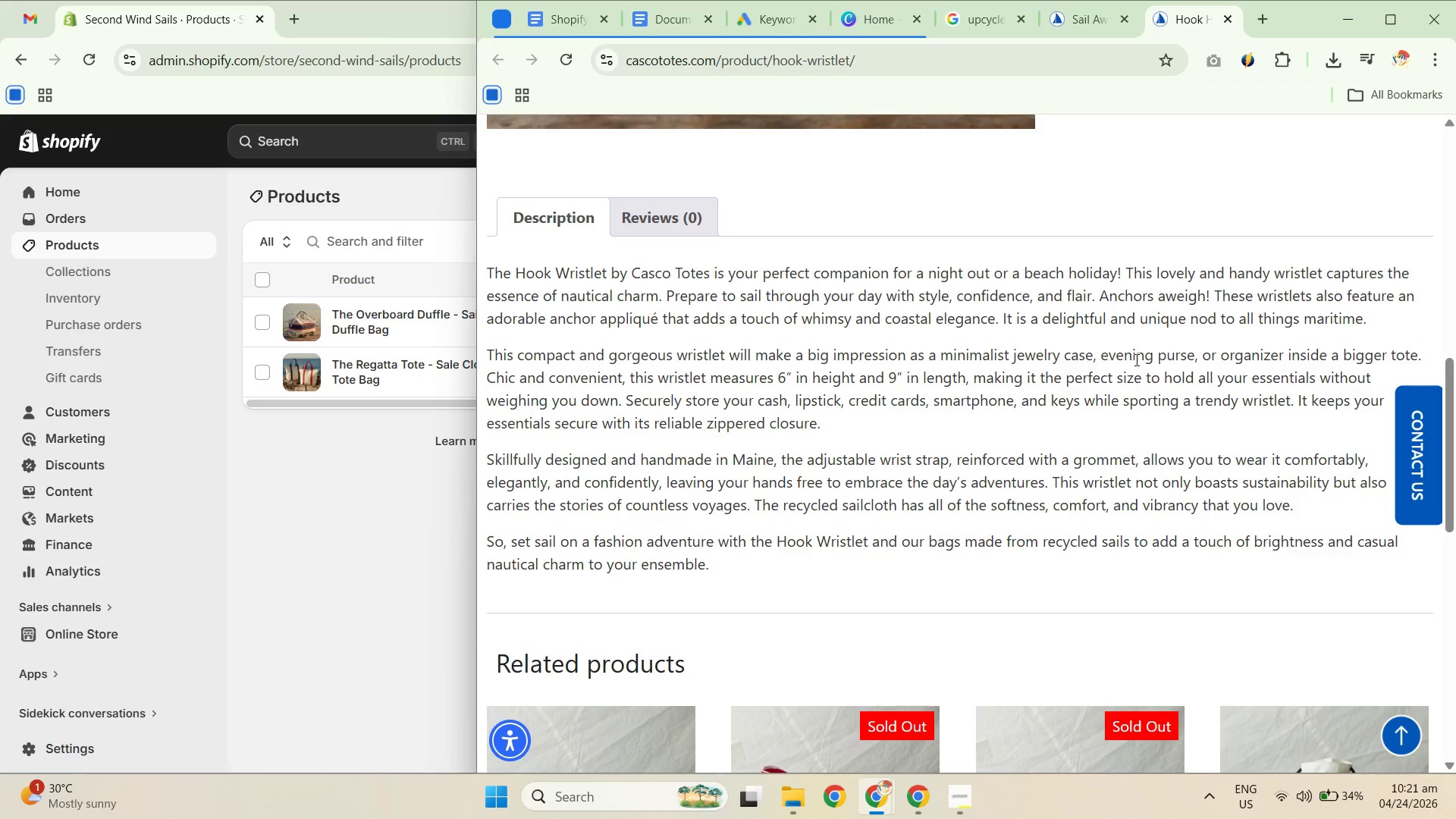 
scroll: coordinate [1070, 530], scroll_direction: up, amount: 2.0
 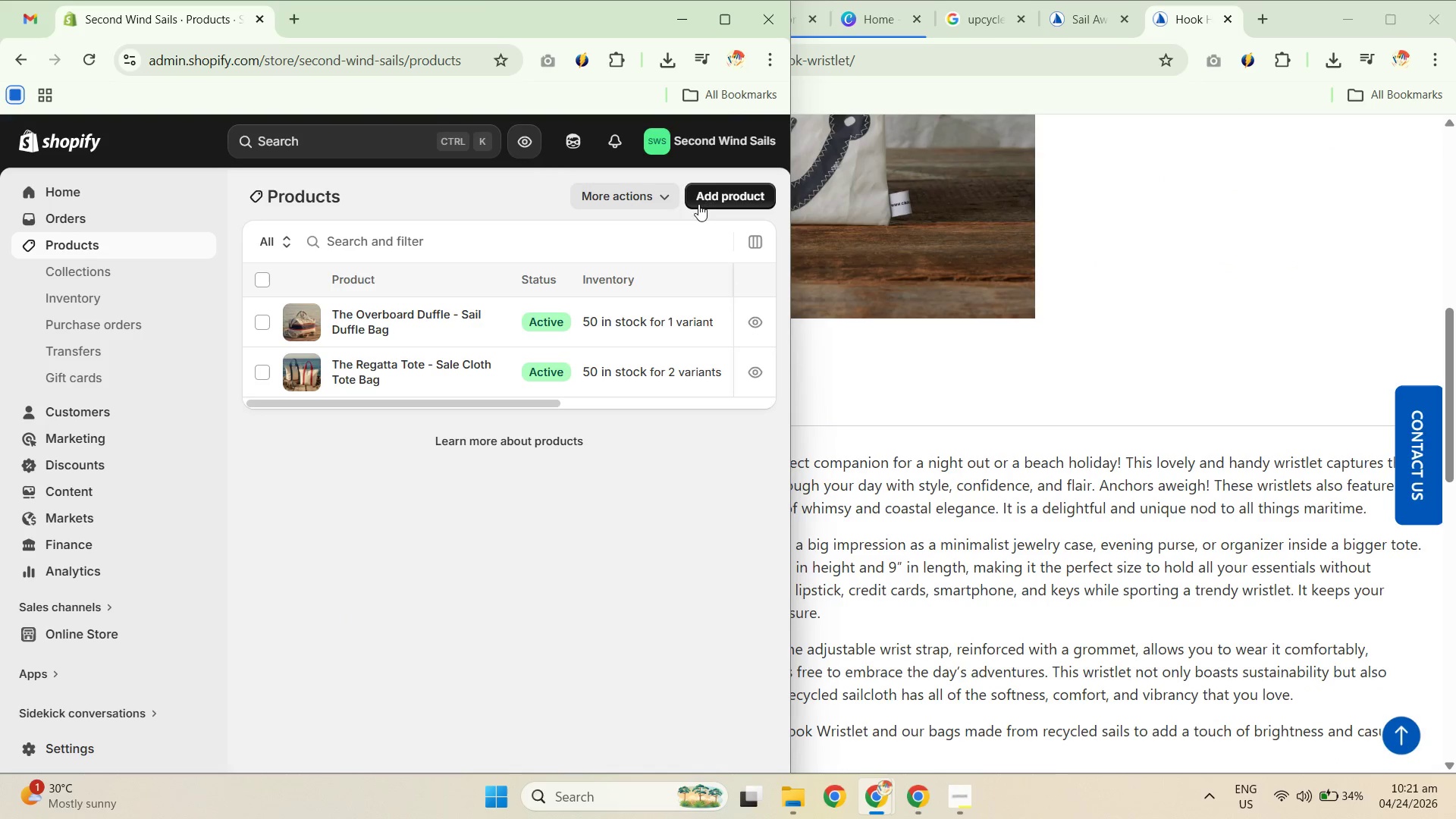 
double_click([1228, 287])
 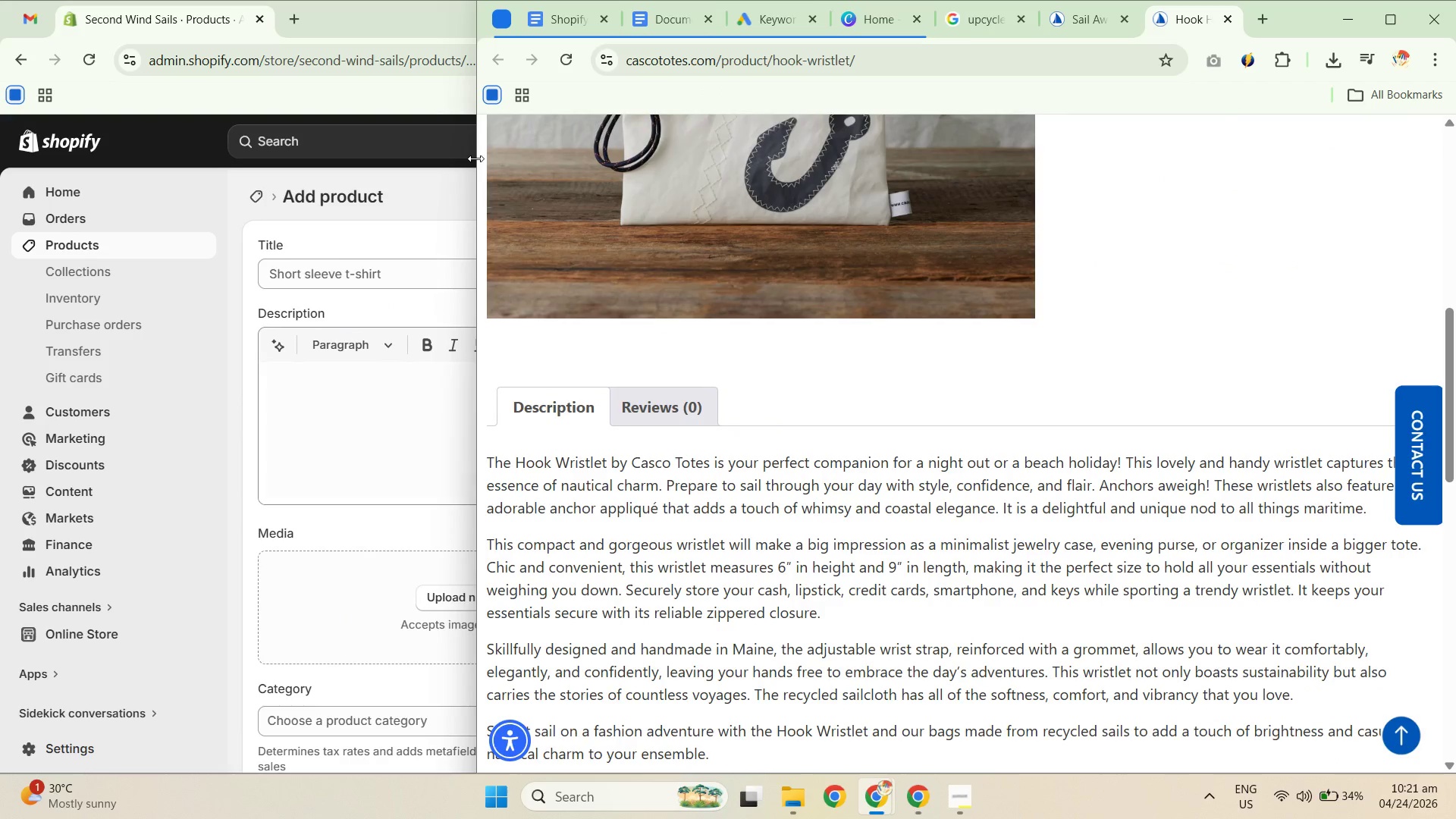 
left_click_drag(start_coordinate=[476, 158], to_coordinate=[580, 167])
 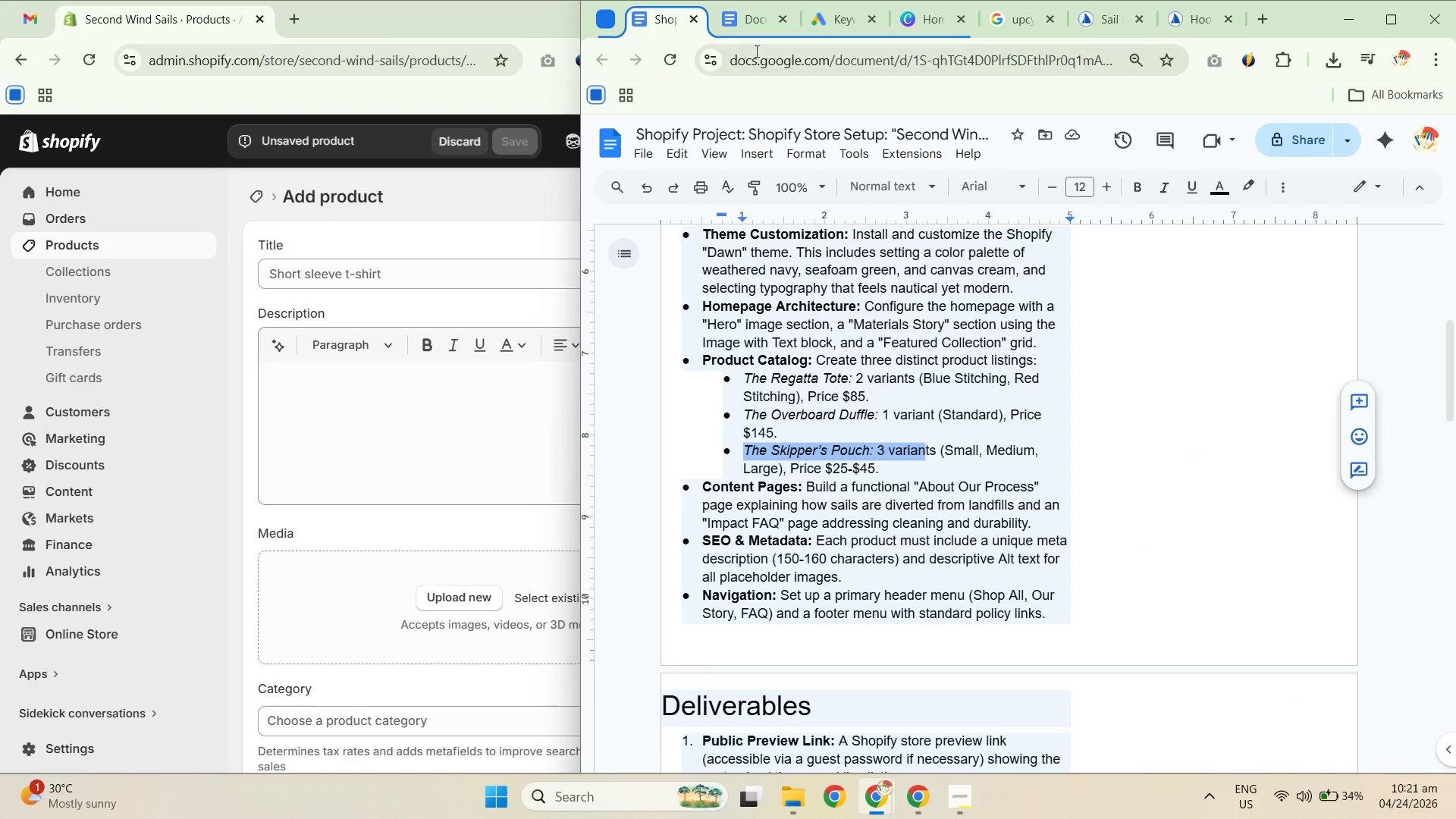 
left_click([752, 22])
 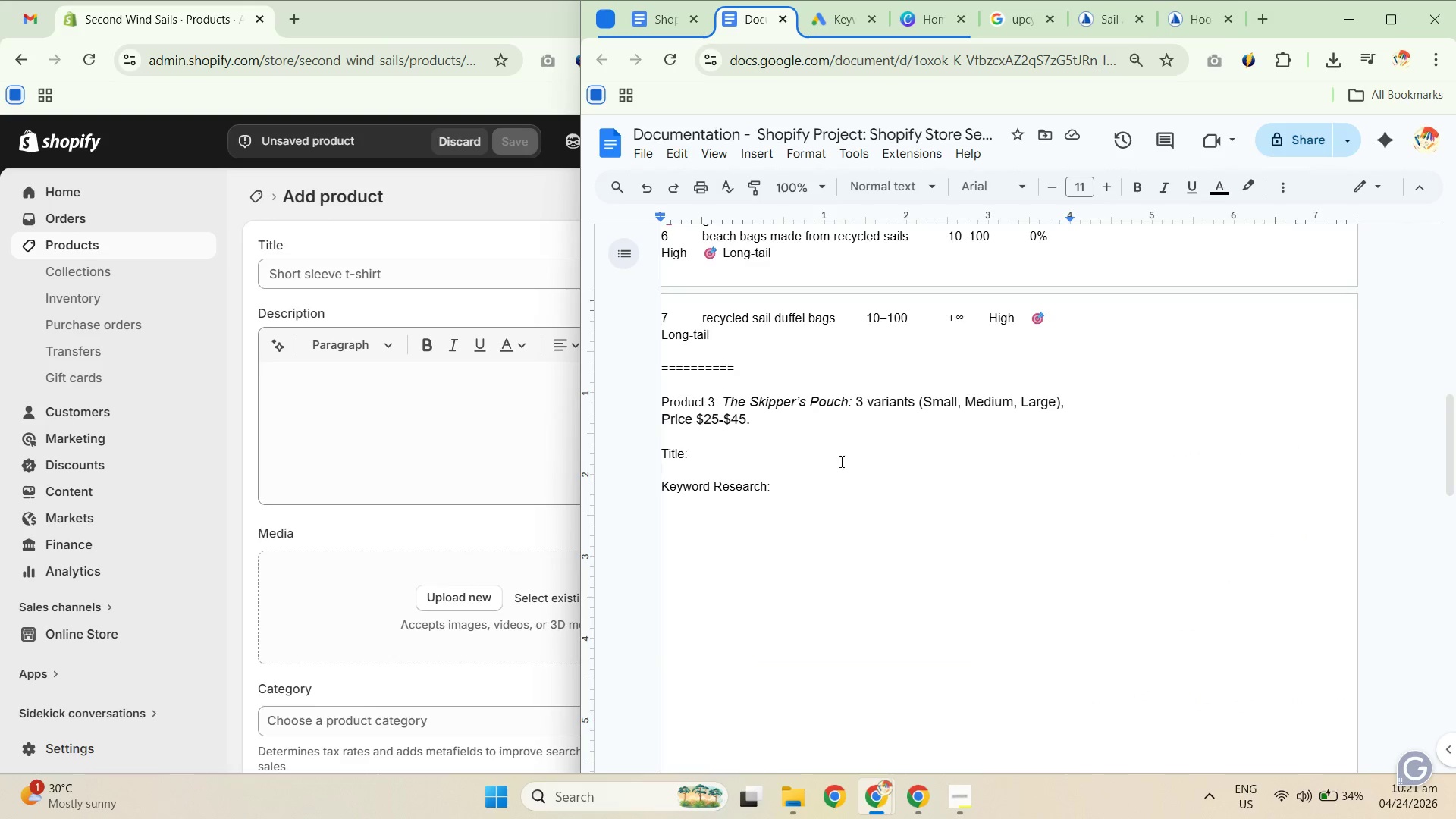 
left_click([792, 428])
 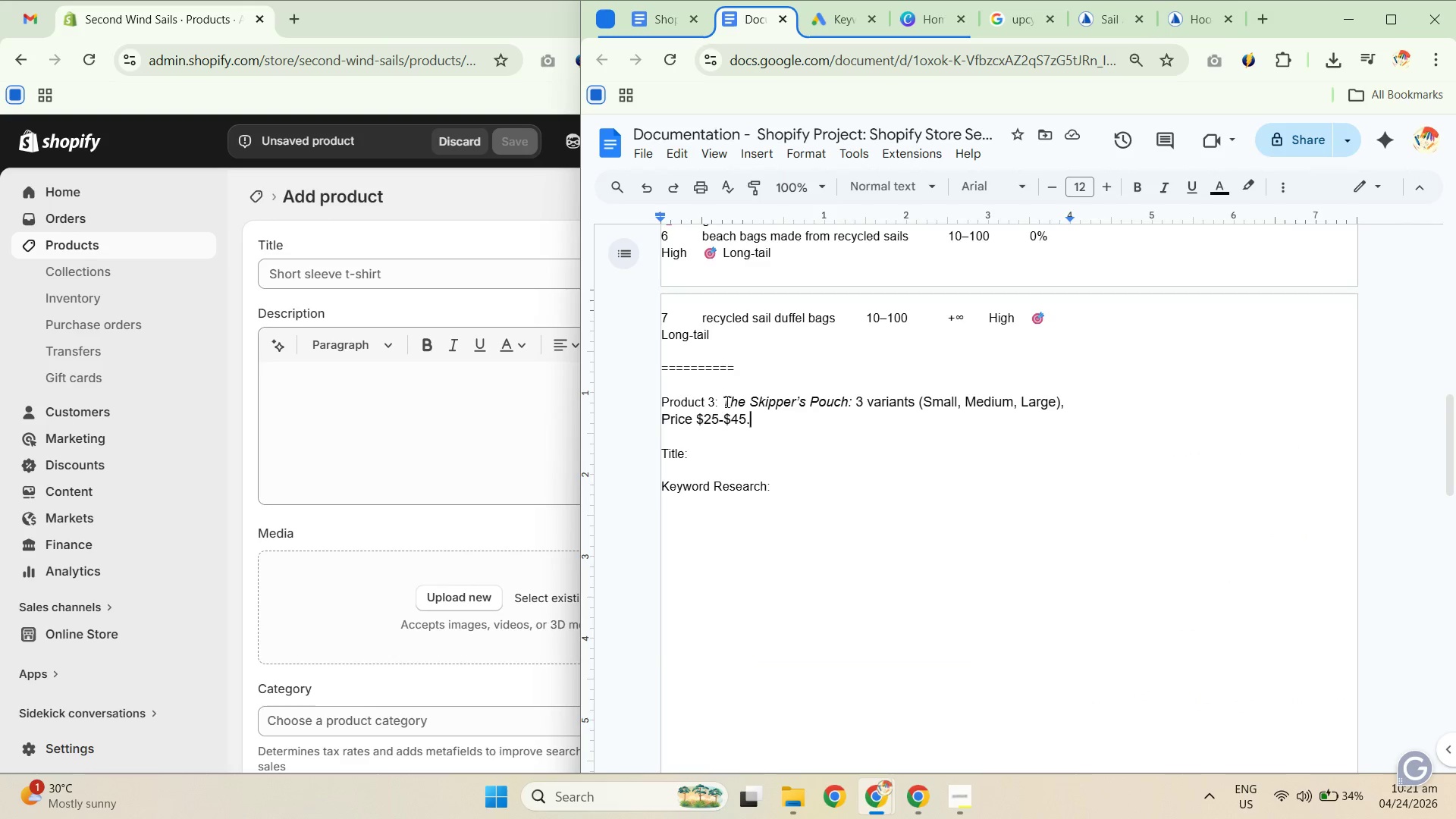 
left_click_drag(start_coordinate=[726, 401], to_coordinate=[847, 402])
 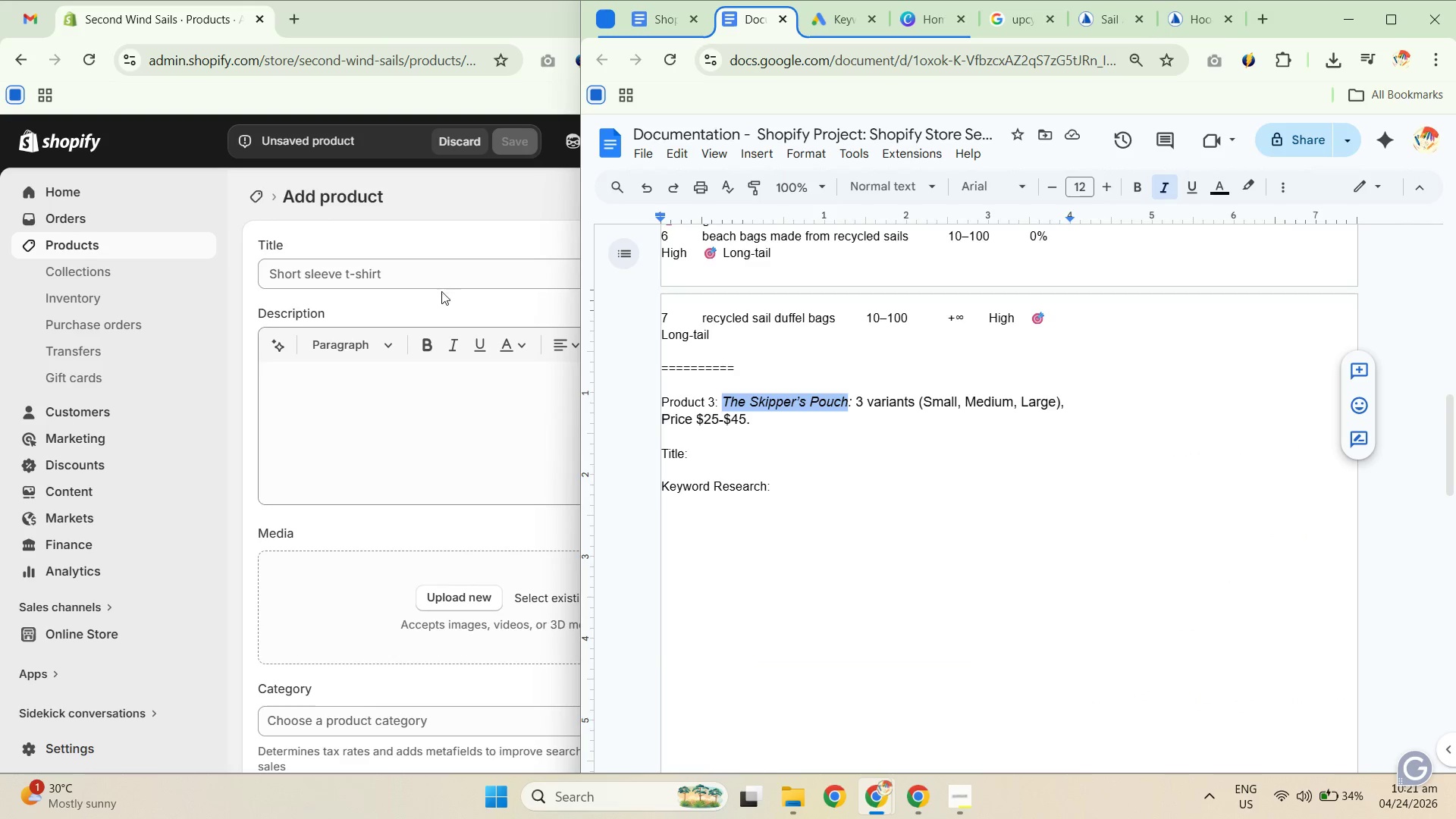 
key(Control+C)
 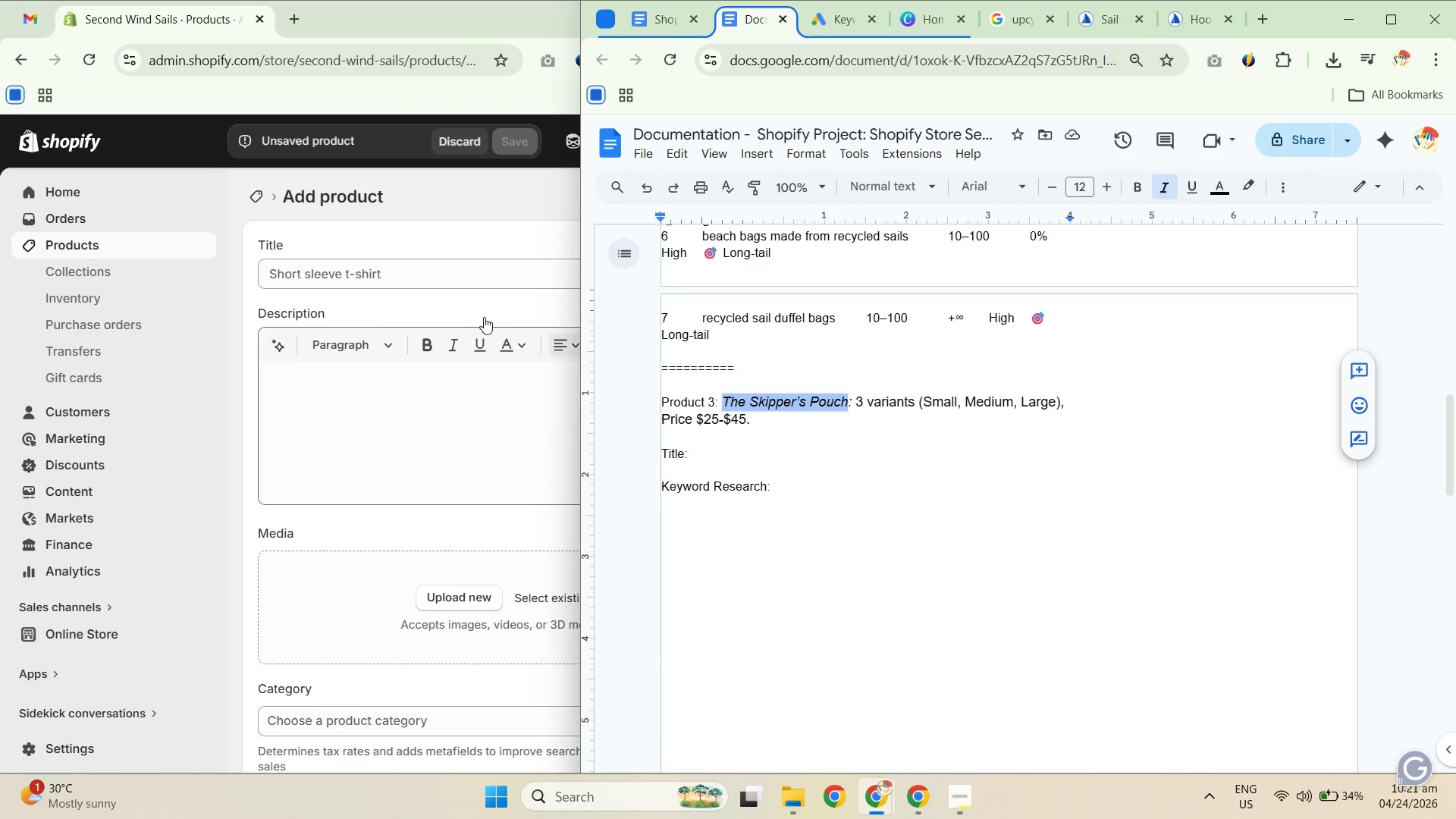 
key(Control+C)
 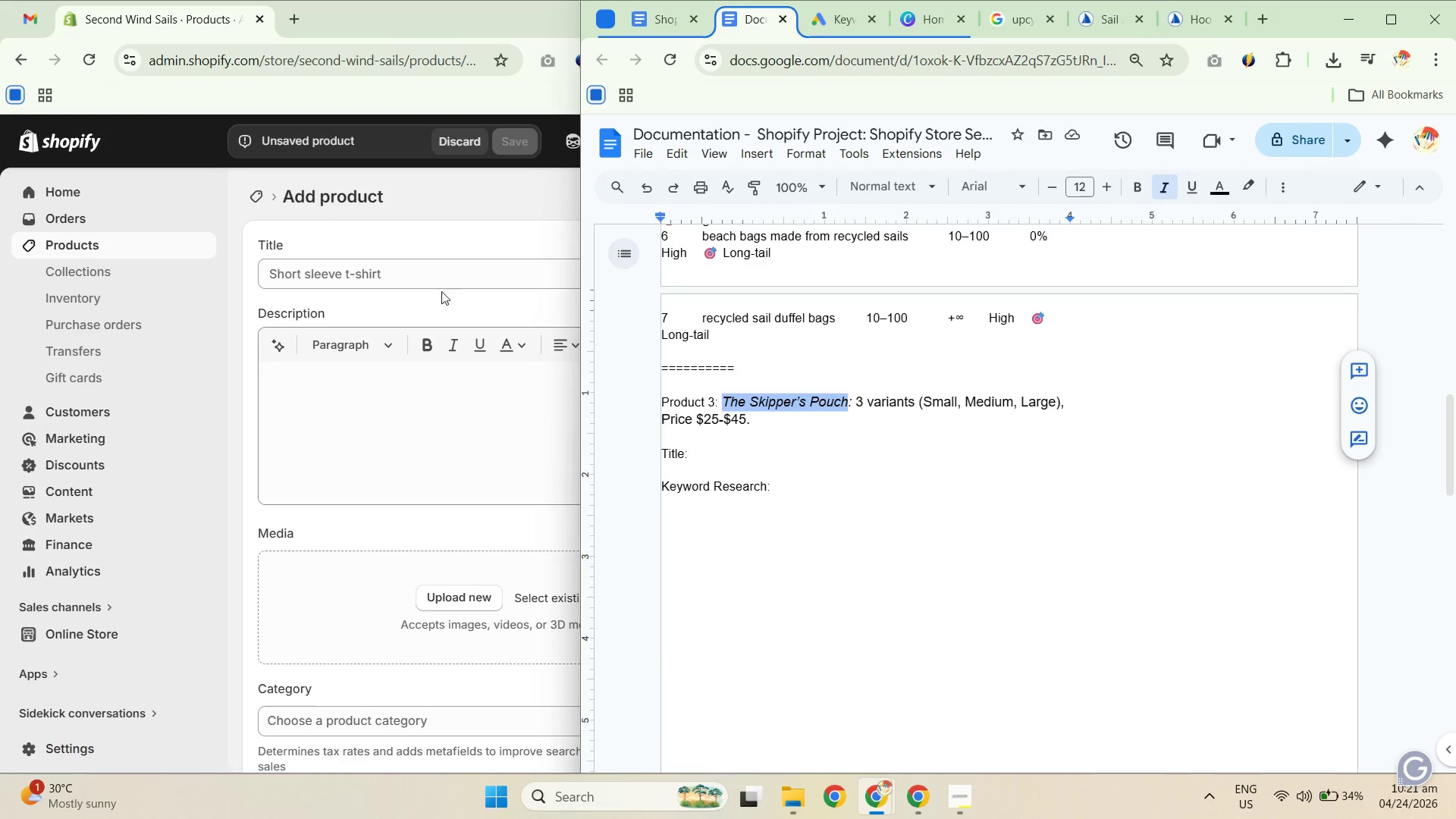 
left_click([440, 284])
 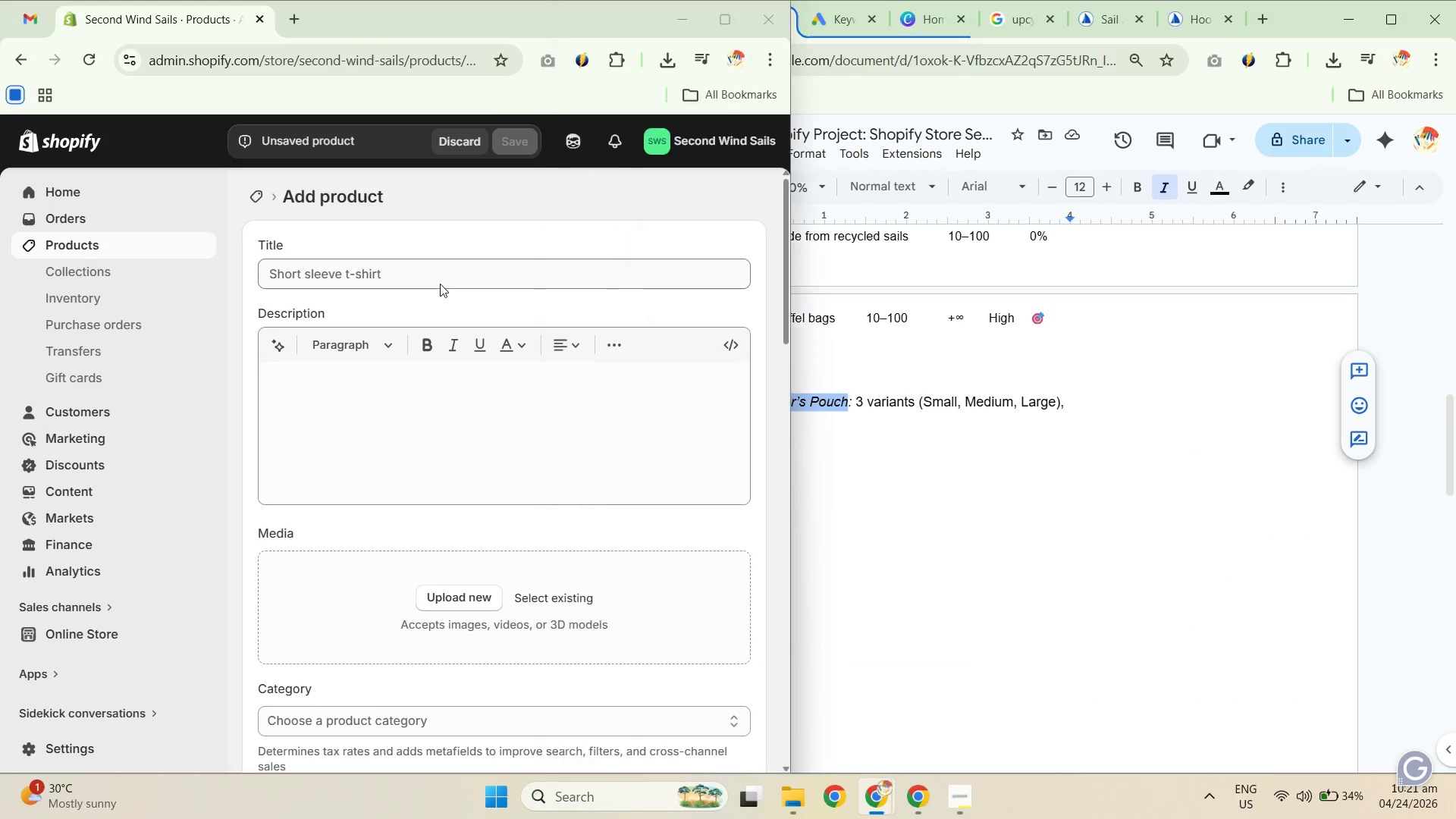 
hold_key(key=ControlLeft, duration=0.31)
 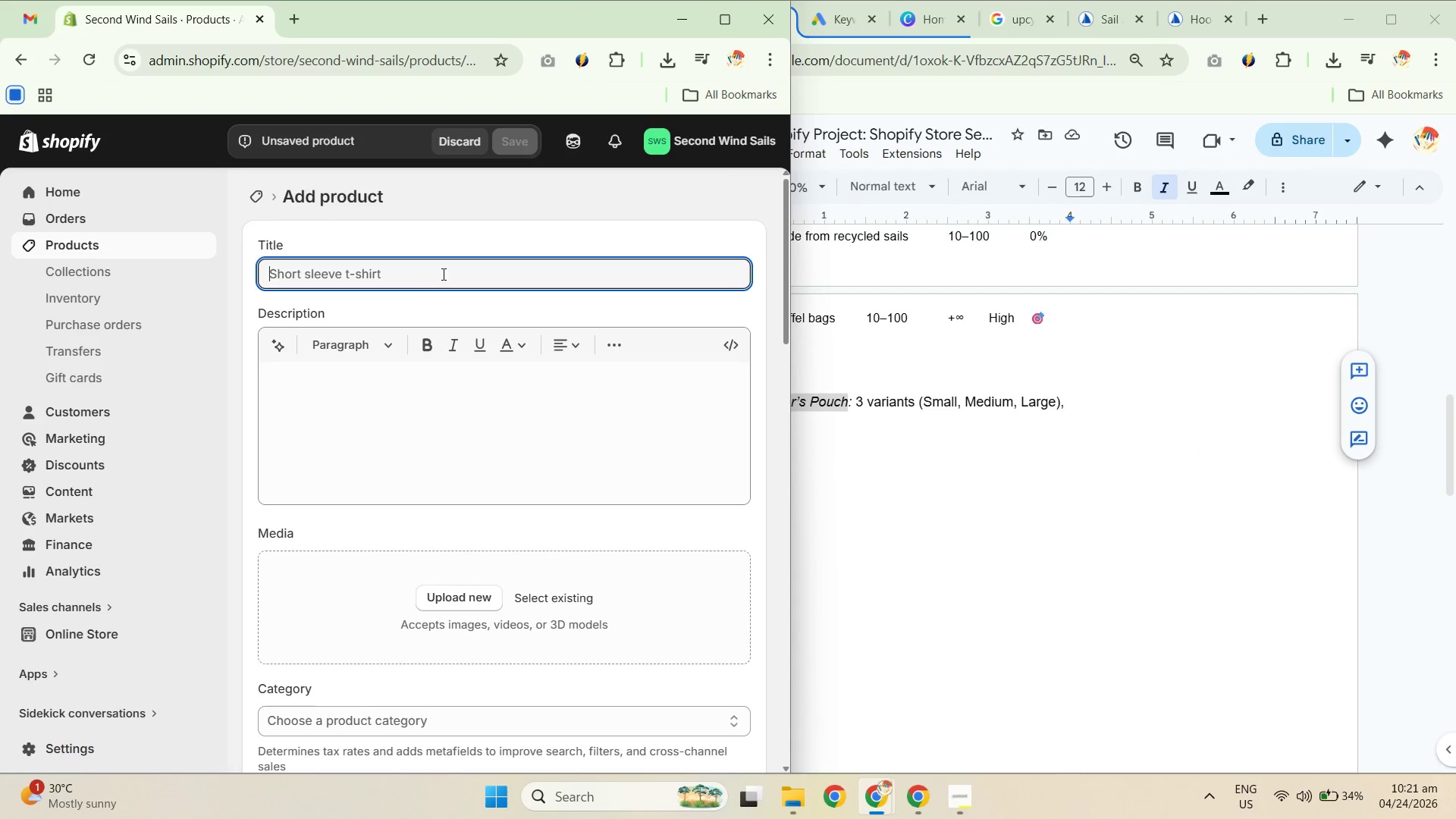 
double_click([442, 274])
 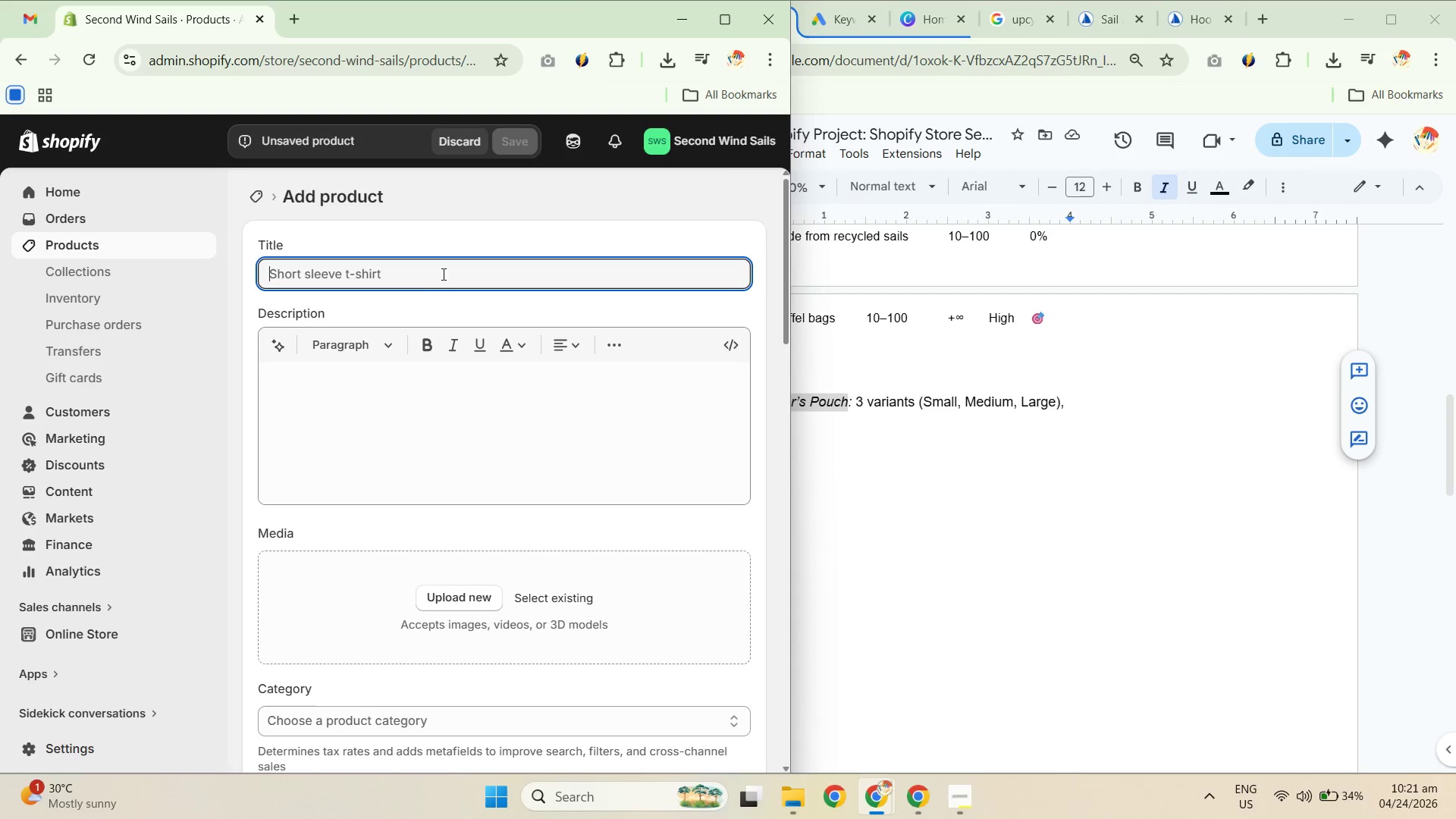 
key(Control+Shift+ShiftLeft)
 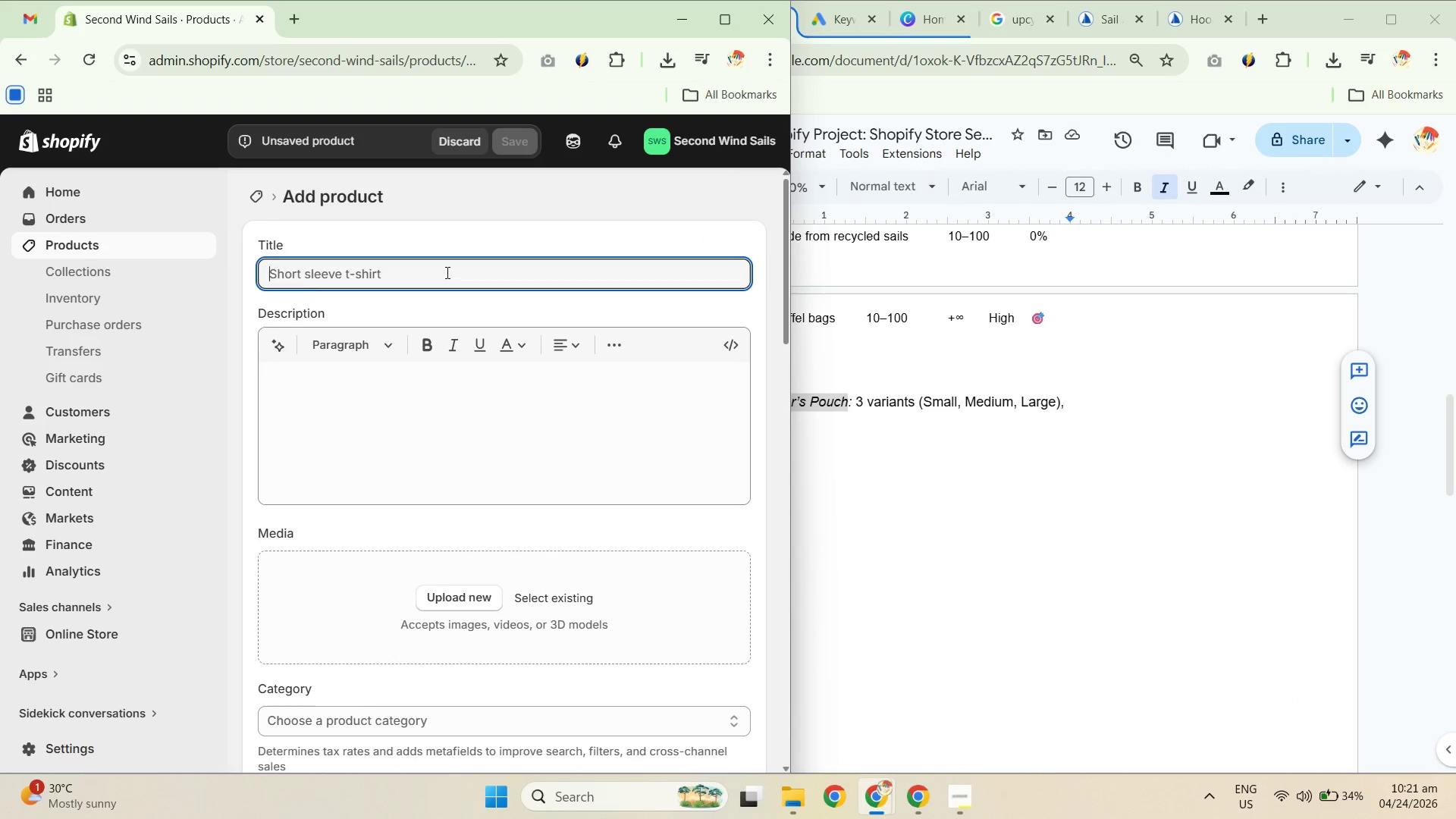 
key(Control+Shift+V)
 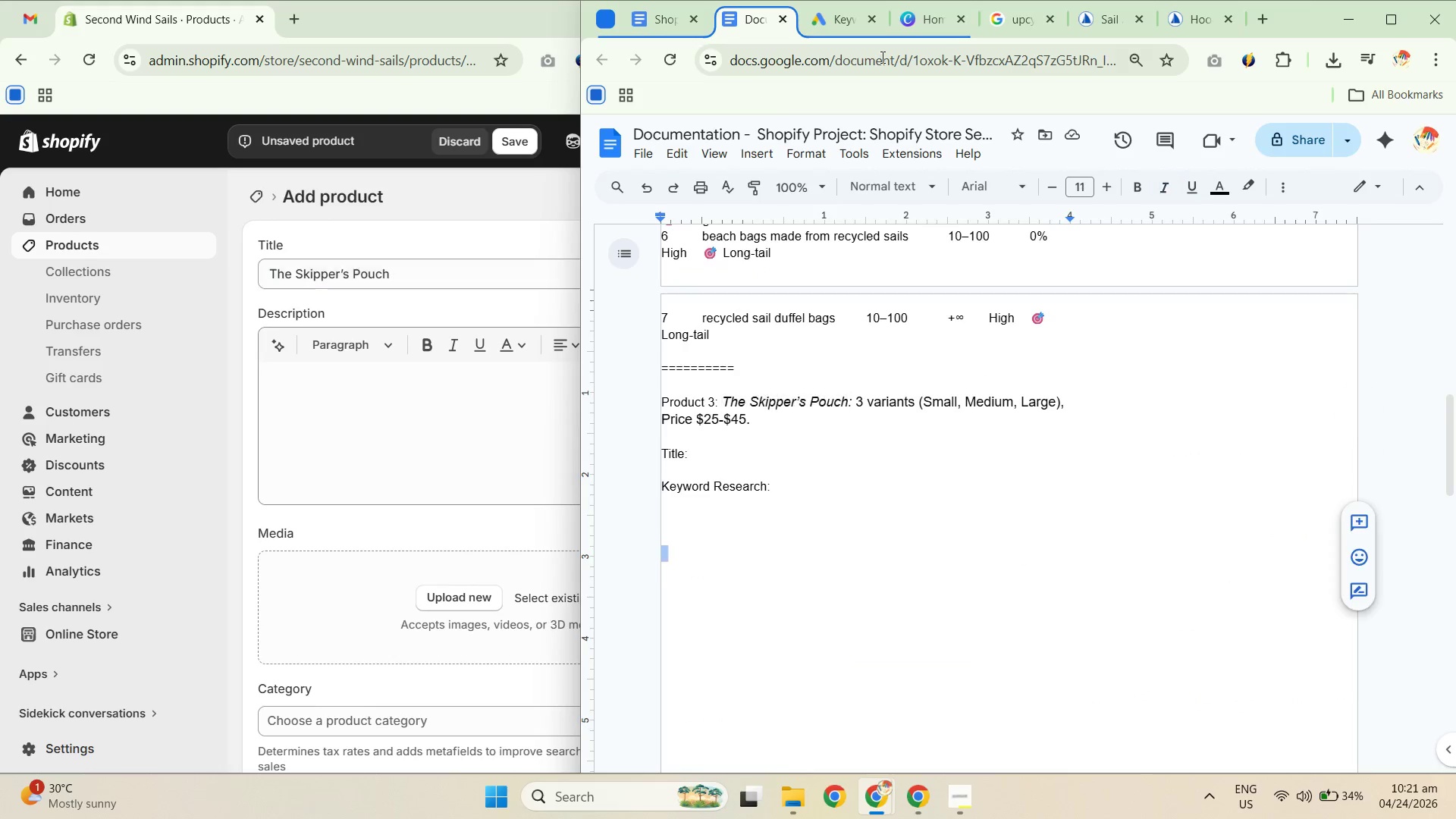 
left_click([829, 22])
 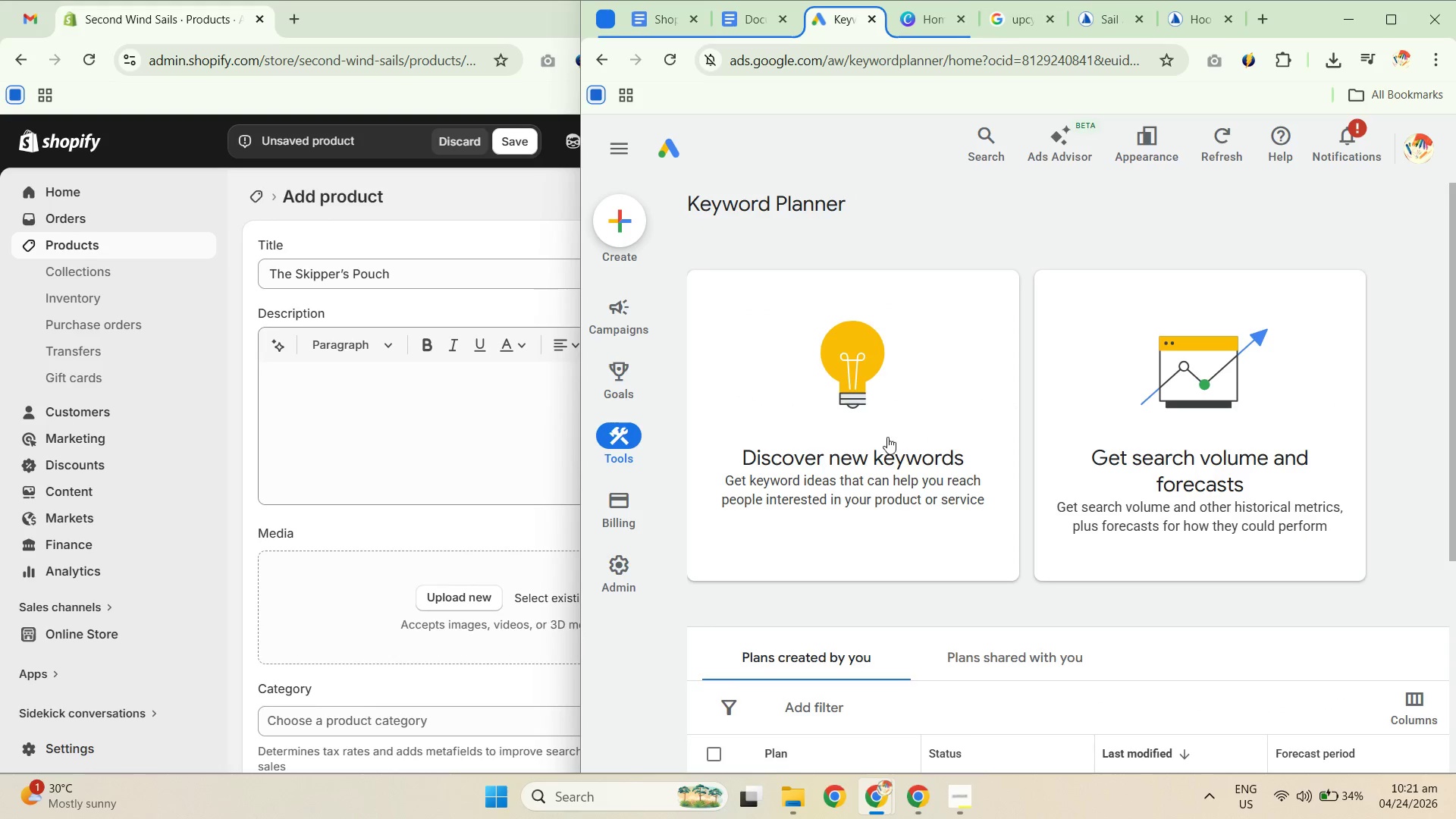 
left_click([874, 453])
 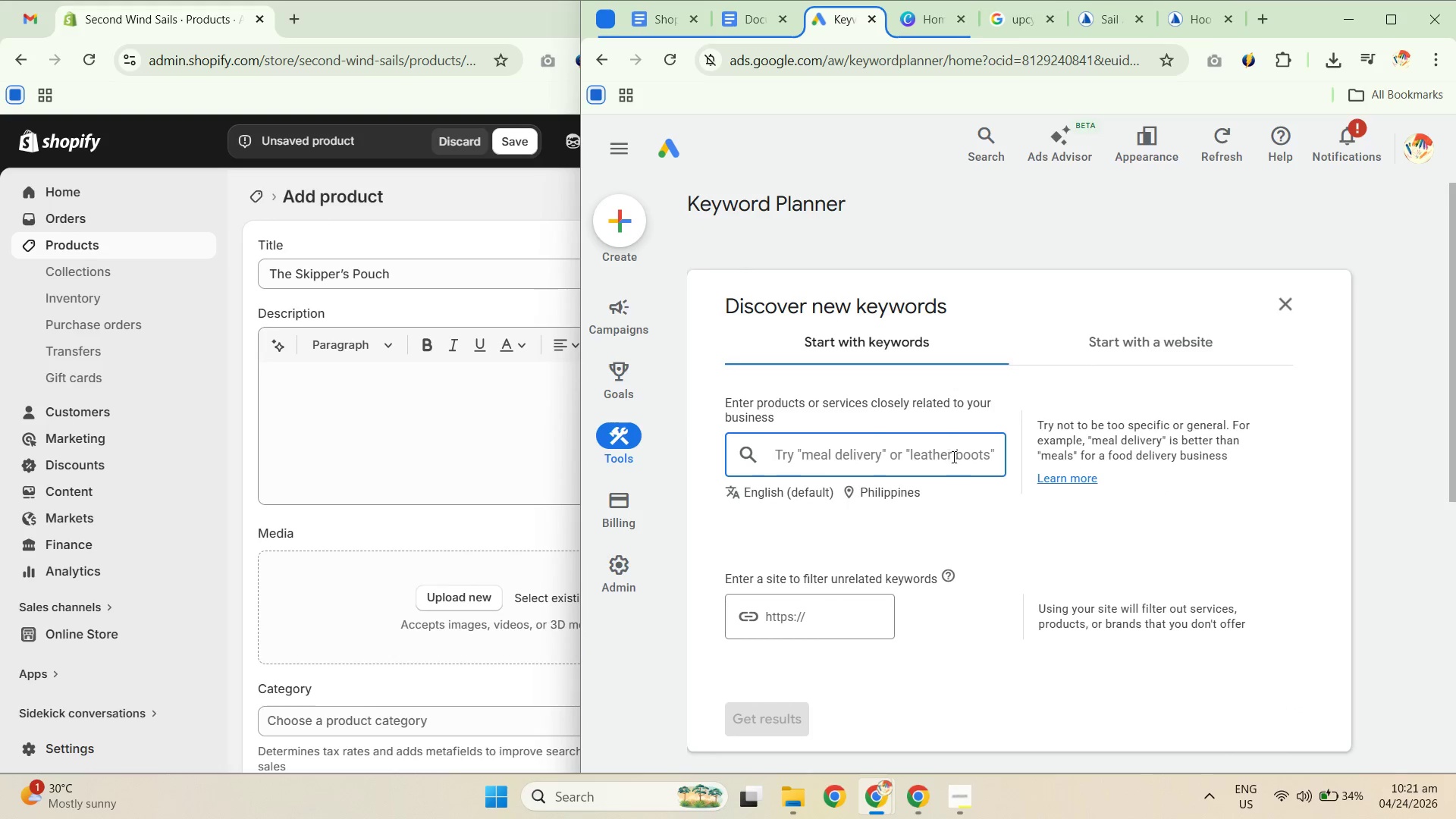 
left_click([902, 487])
 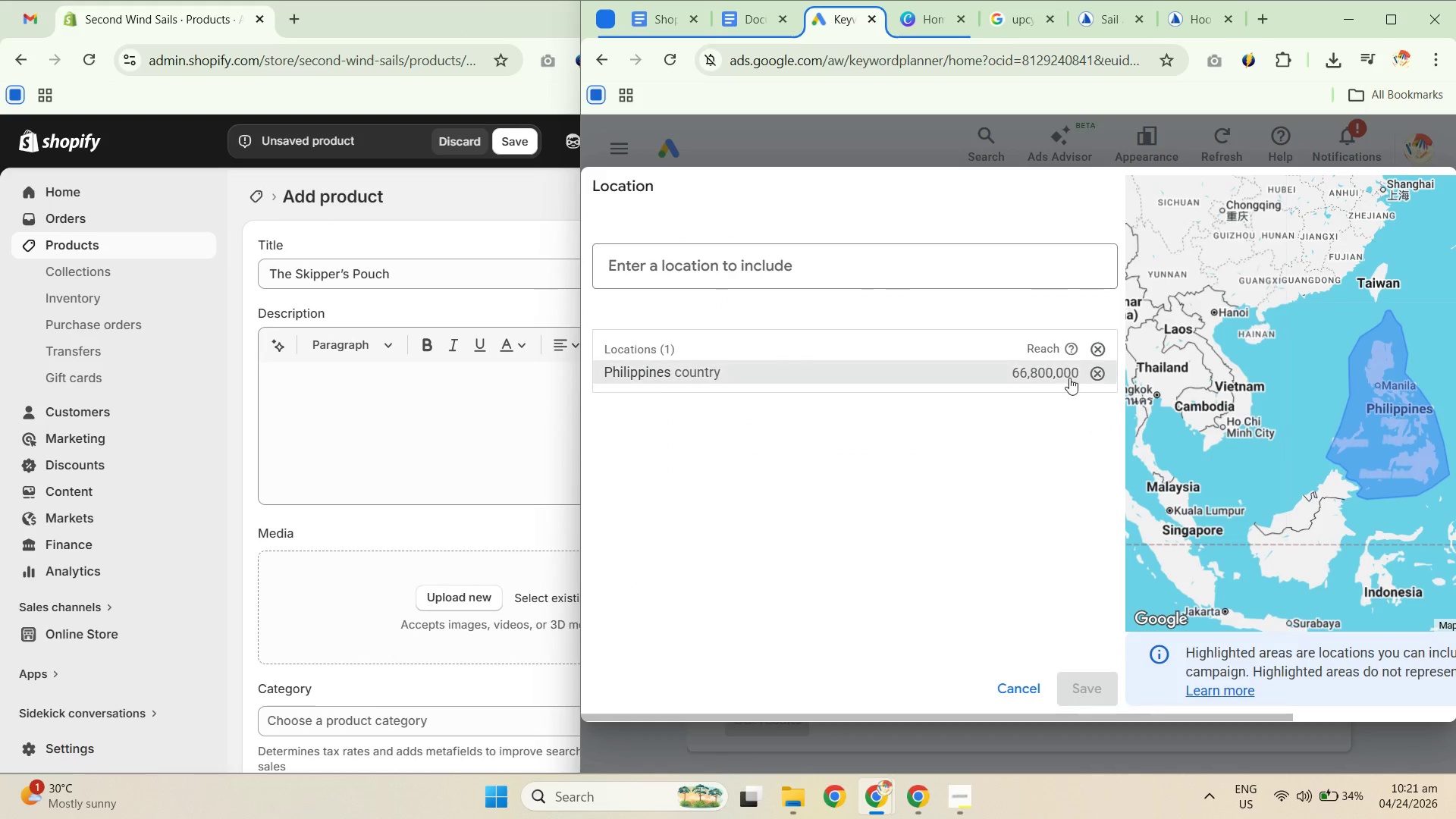 
left_click([1097, 366])
 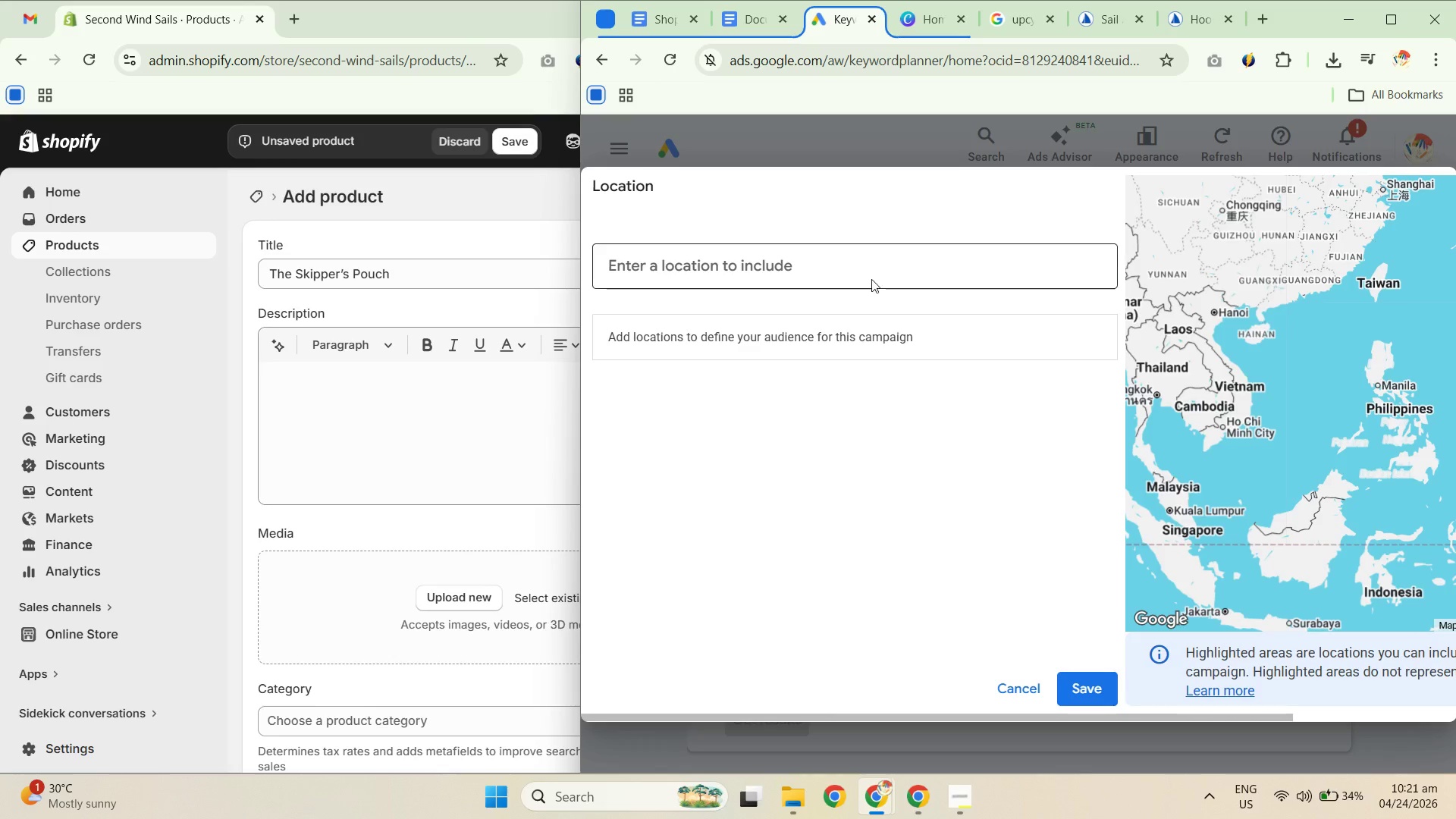 
left_click([866, 272])
 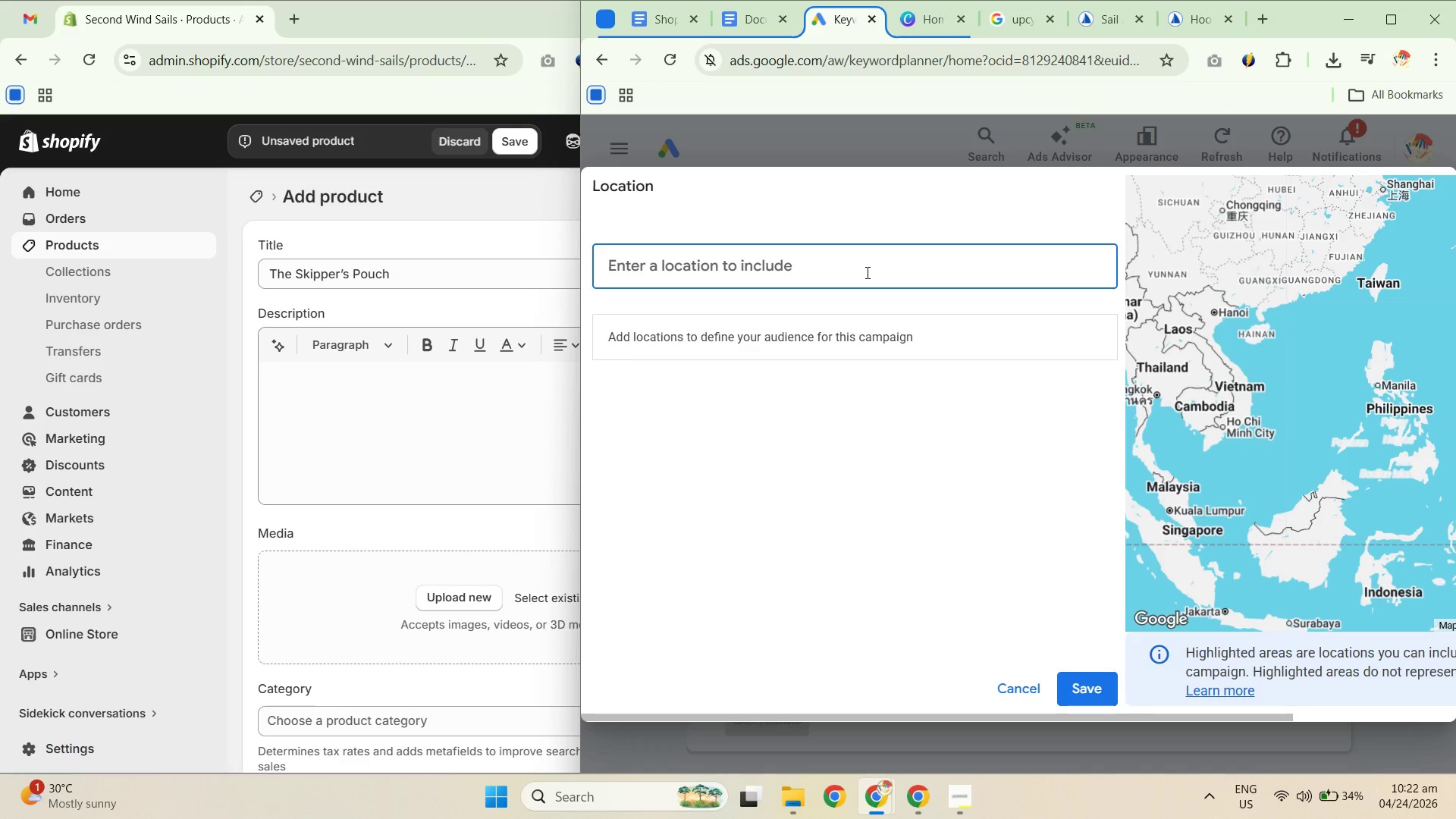 
type(untied )
key(Backspace)
key(Backspace)
key(Backspace)
key(Backspace)
key(Backspace)
type(ited )
 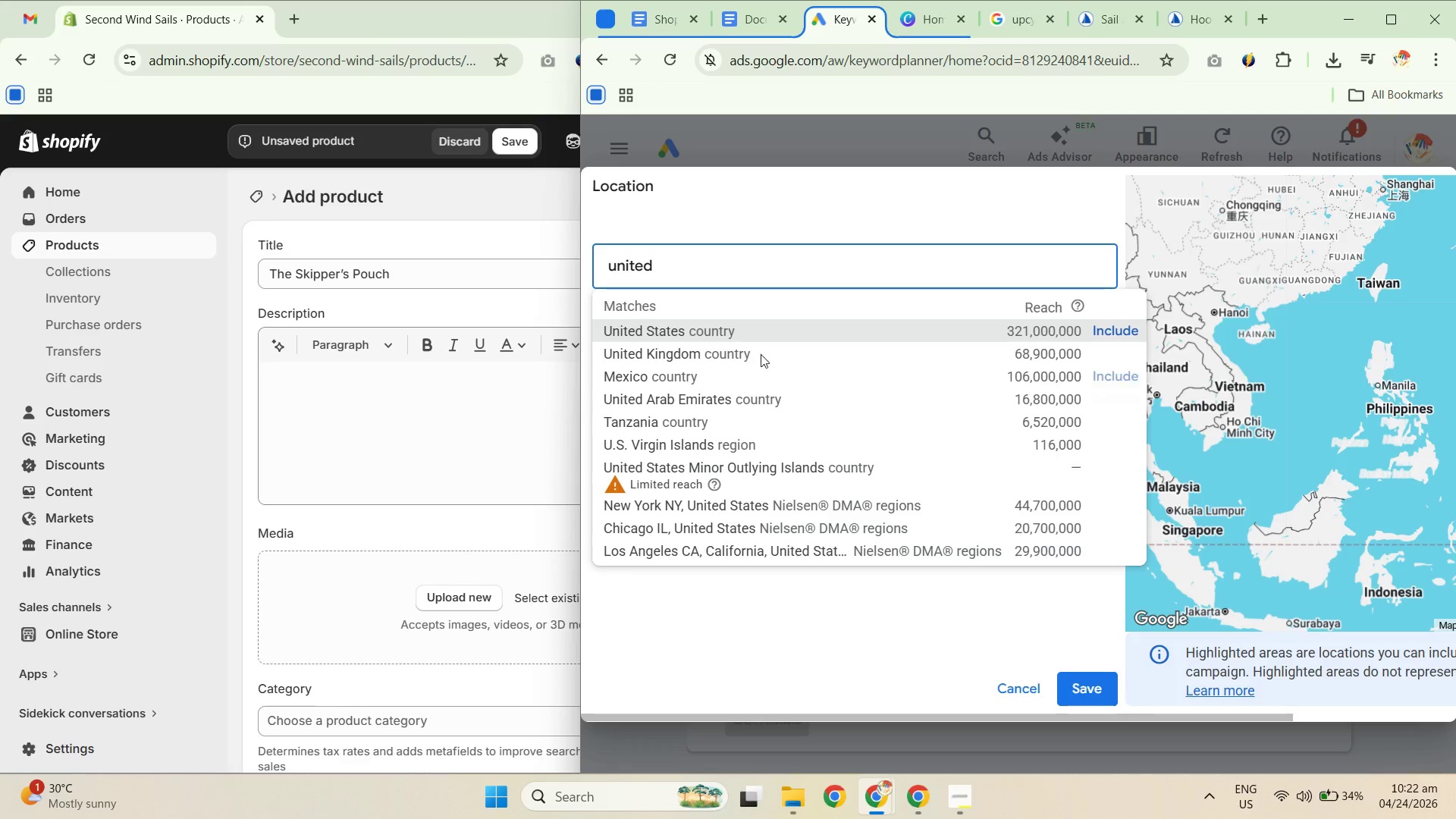 
left_click([713, 336])
 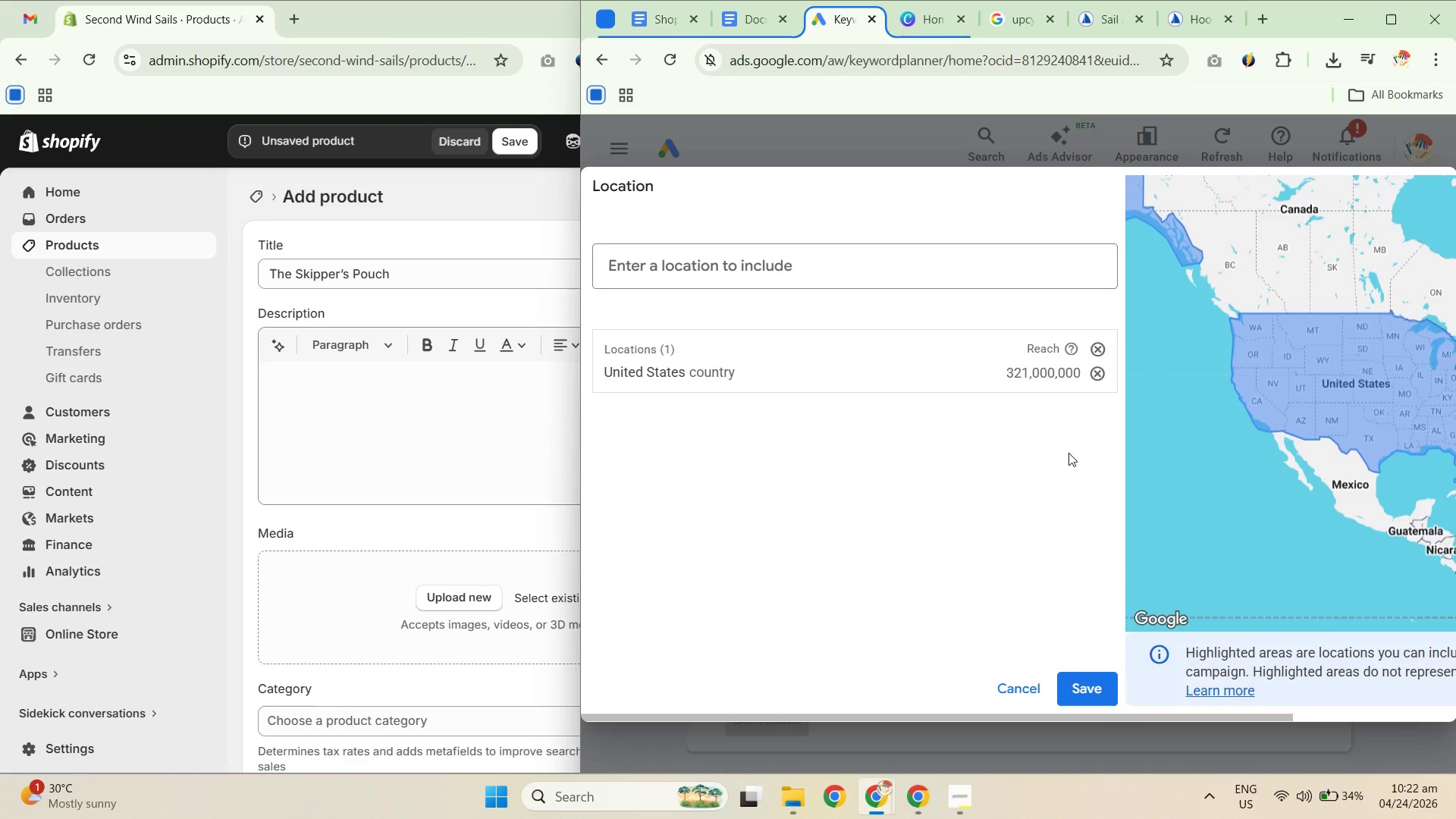 
left_click([1096, 685])
 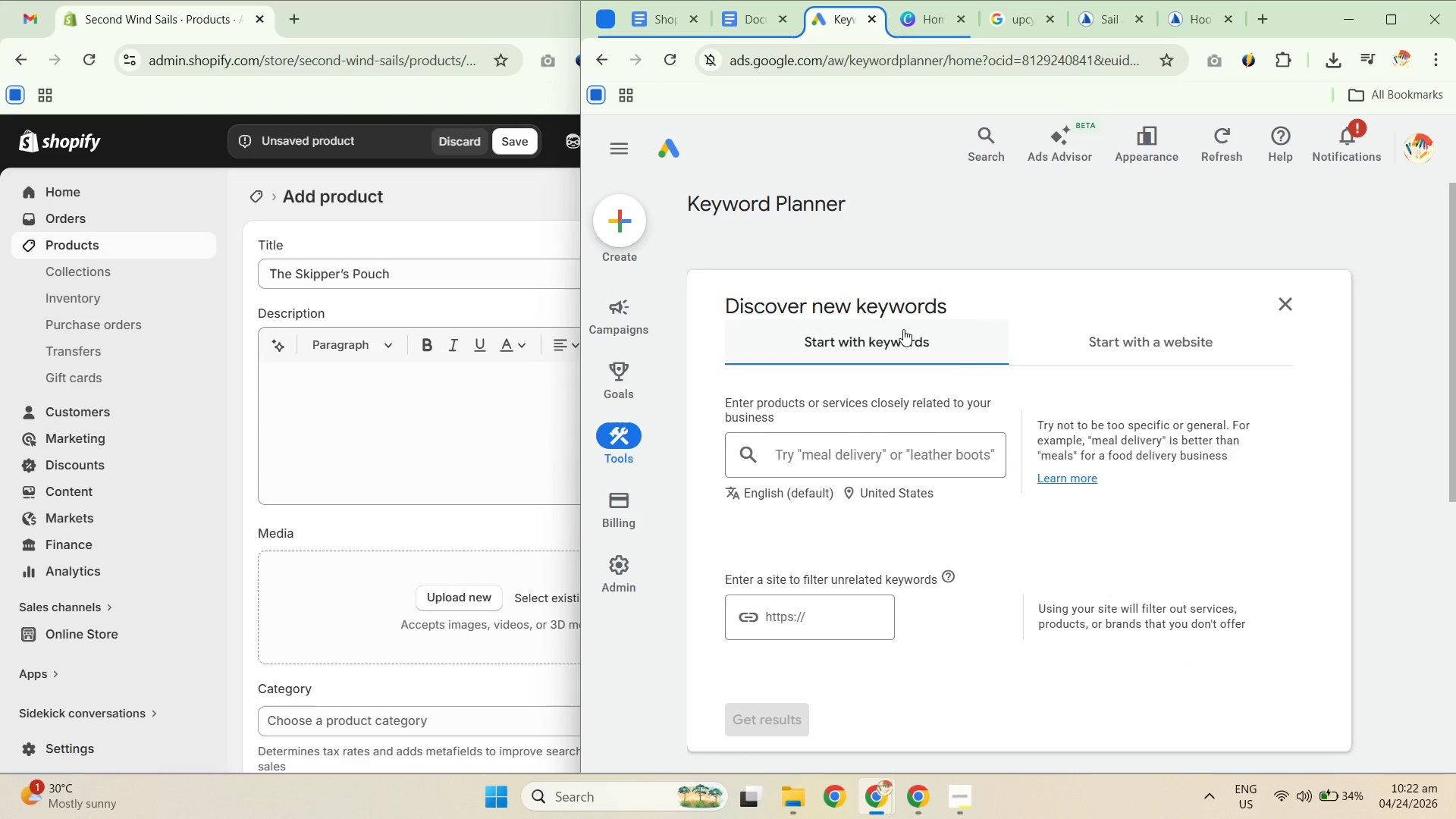 
scroll: coordinate [953, 389], scroll_direction: down, amount: 2.0
 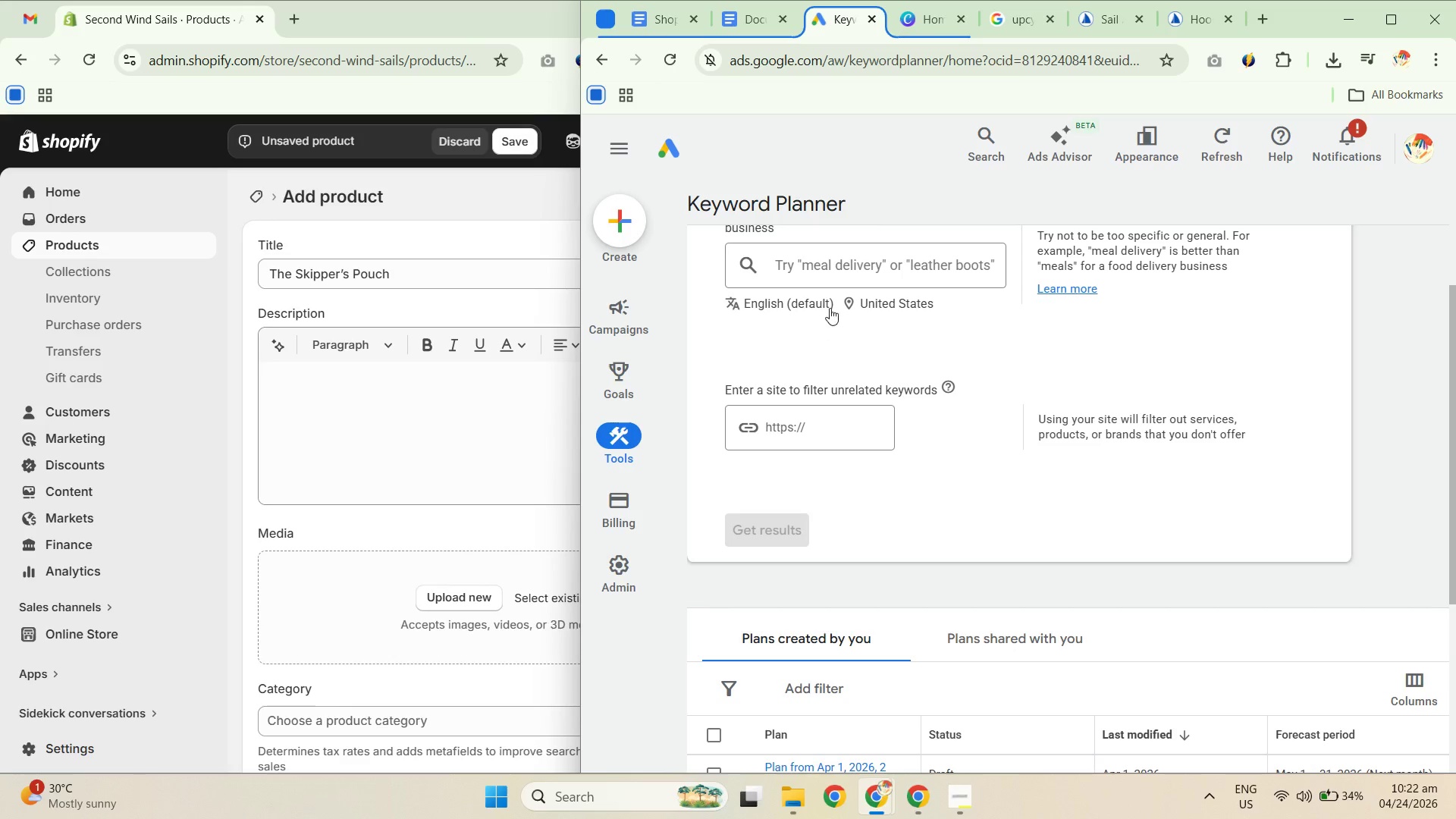 
left_click([827, 280])
 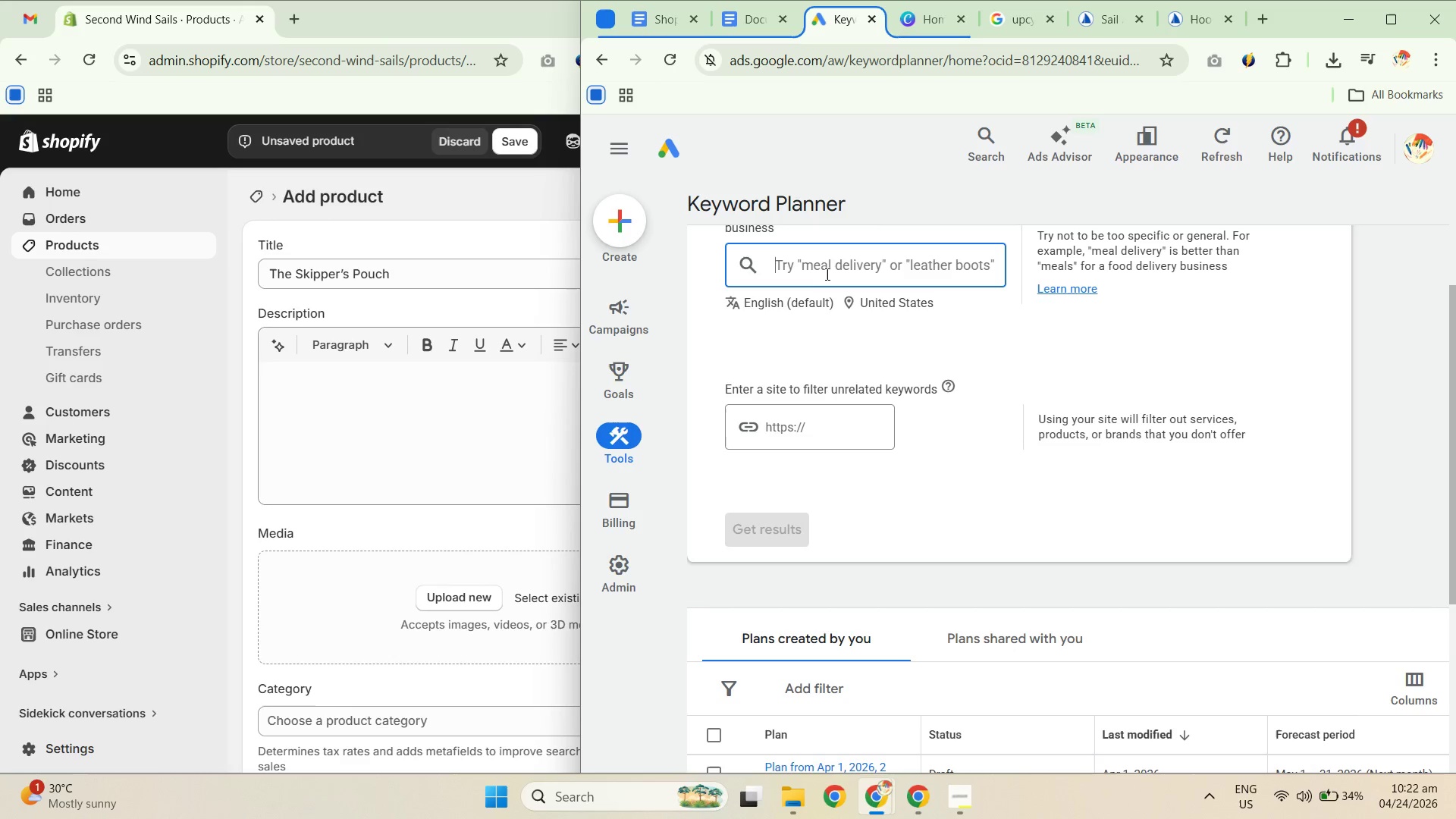 
left_click([827, 268])
 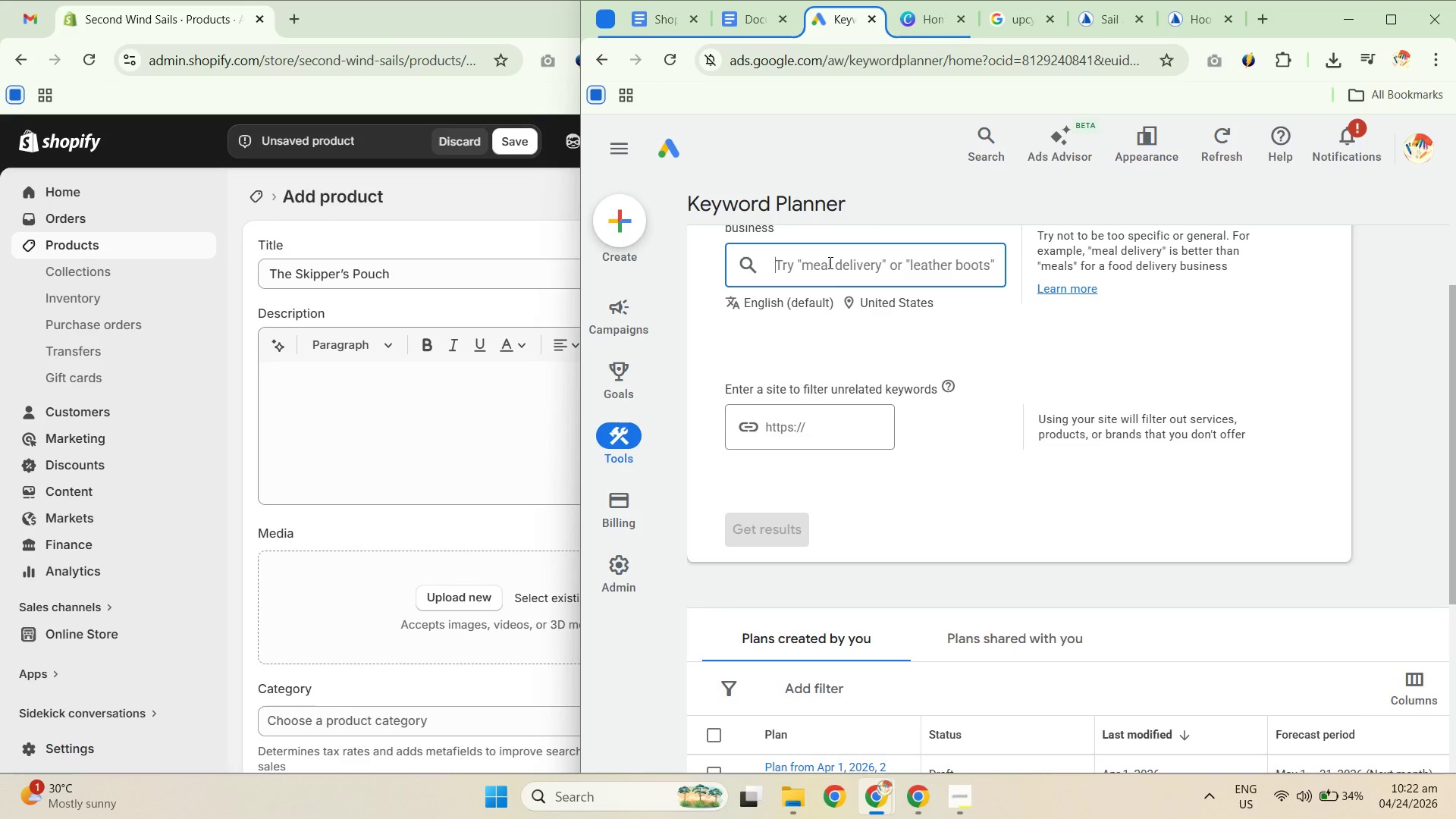 
type(small nautical bag)
 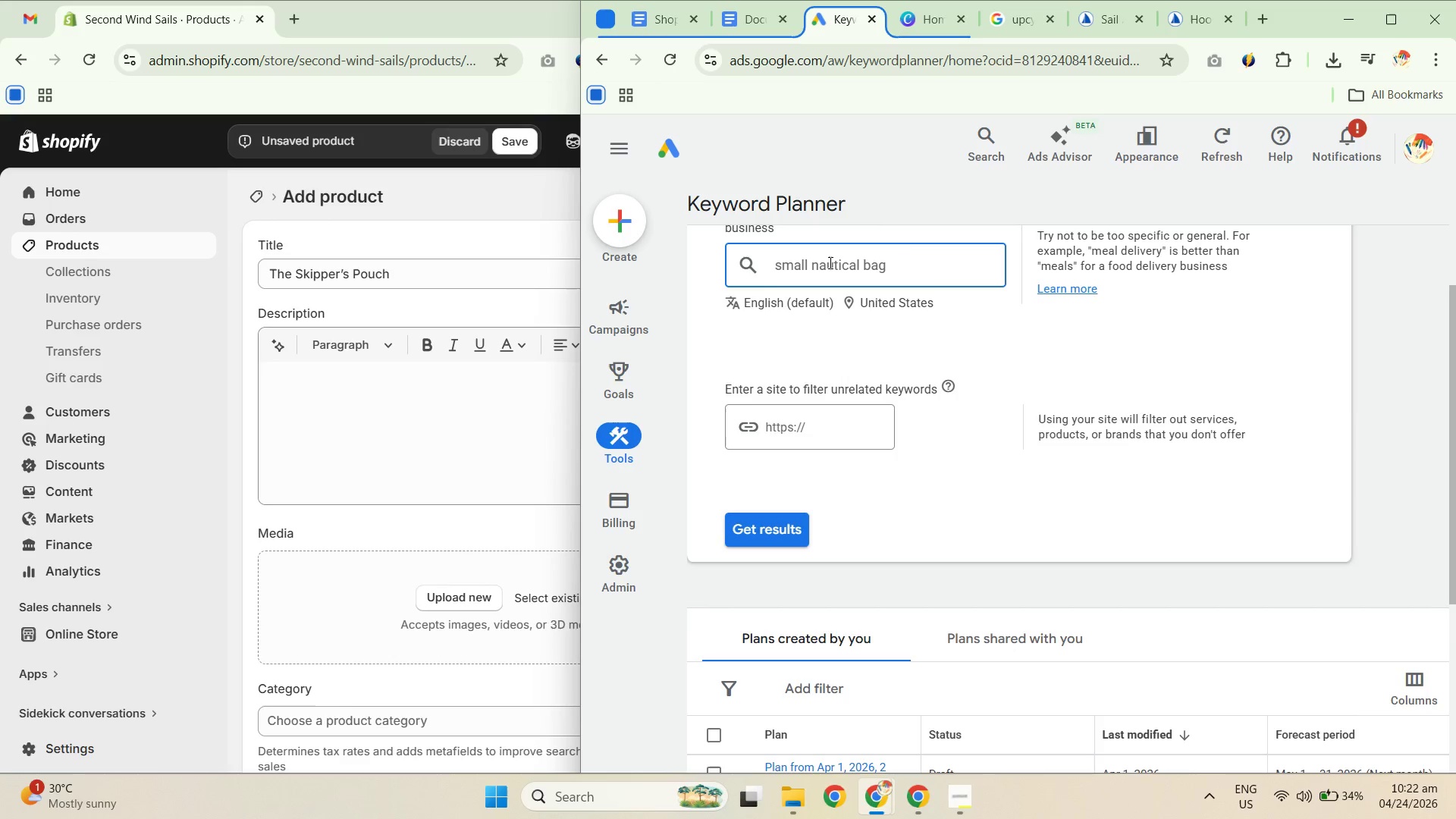 
key(Enter)
 